 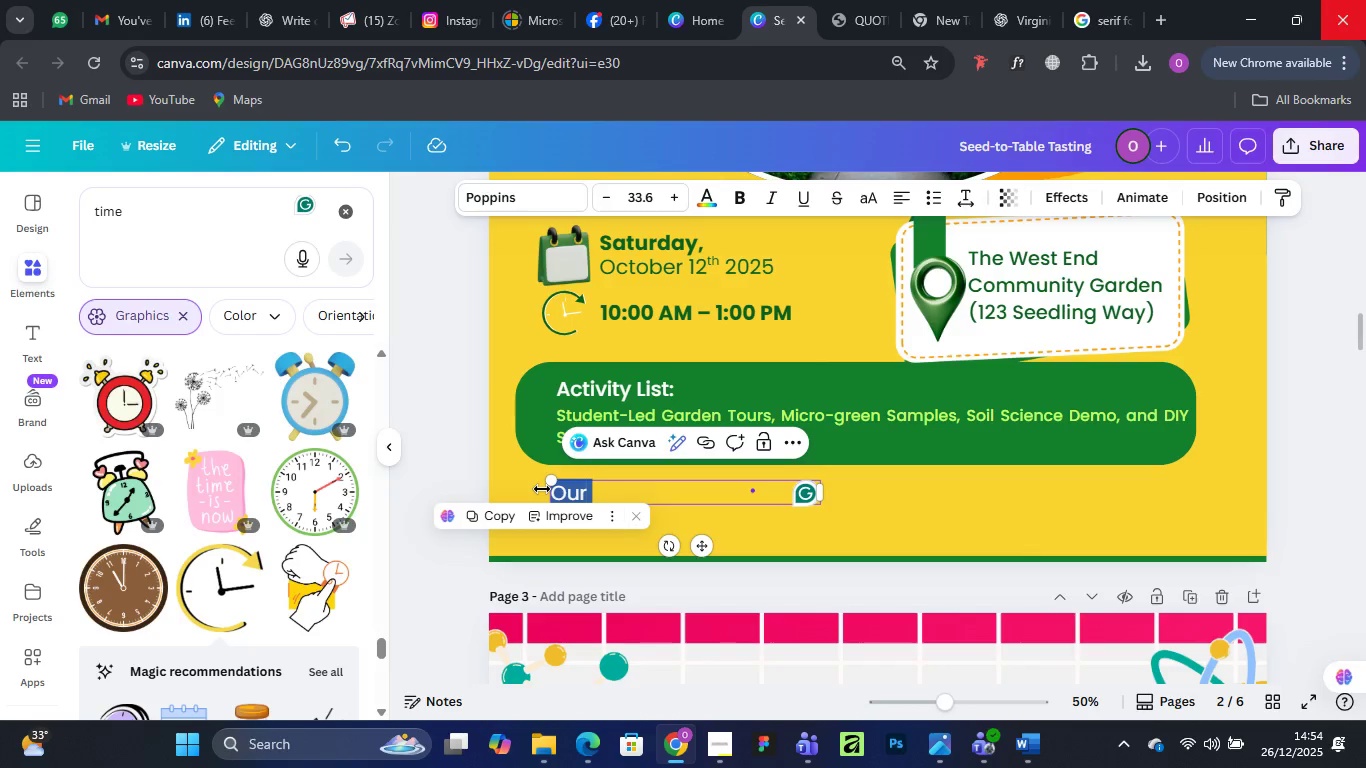 
key(Control+V)
 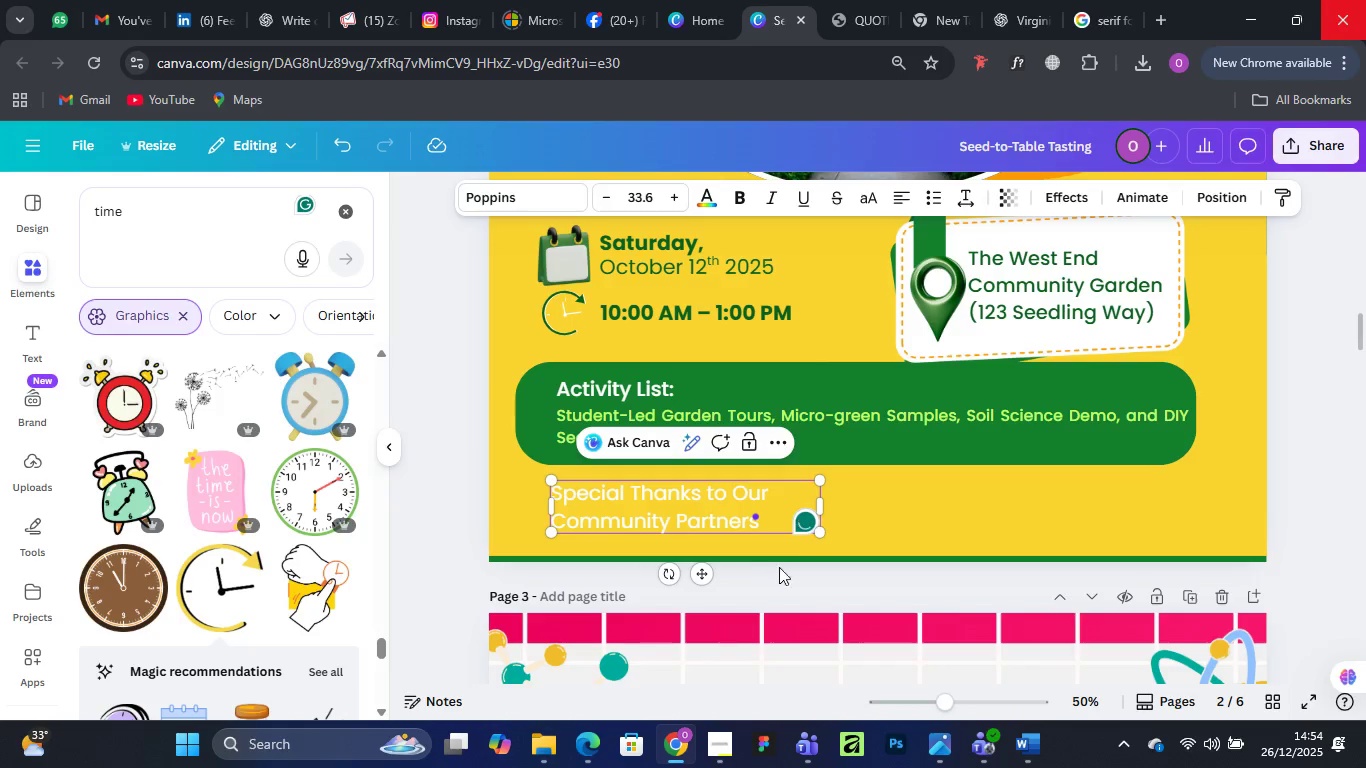 
left_click_drag(start_coordinate=[822, 530], to_coordinate=[776, 523])
 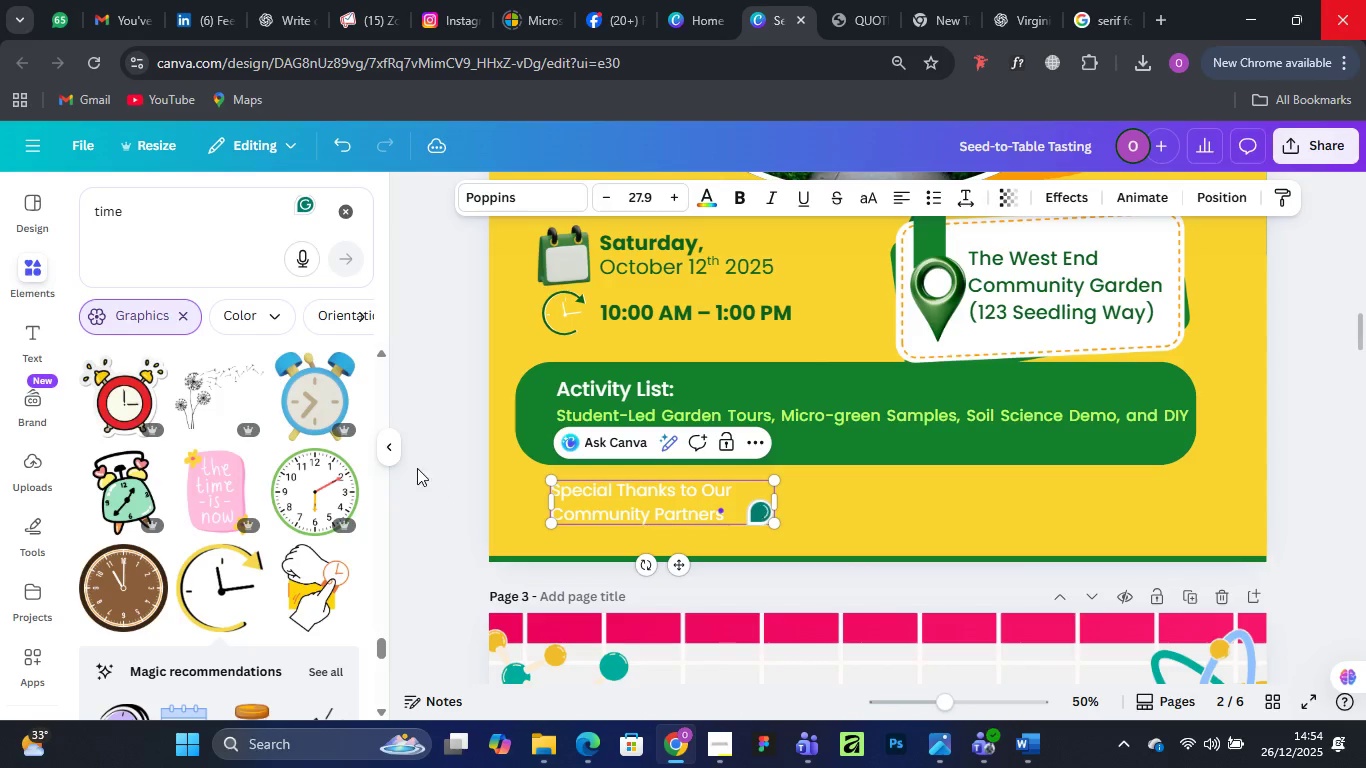 
left_click([415, 466])
 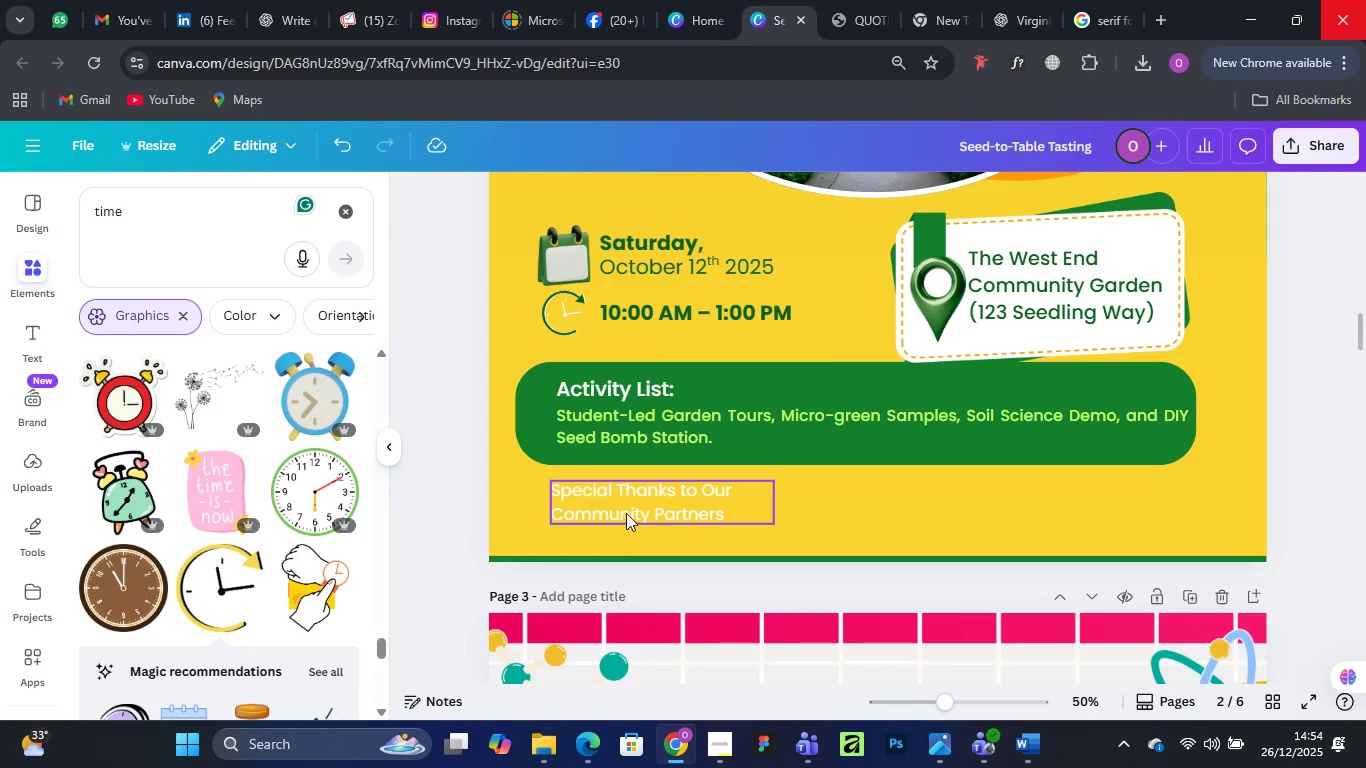 
left_click_drag(start_coordinate=[627, 513], to_coordinate=[871, 518])
 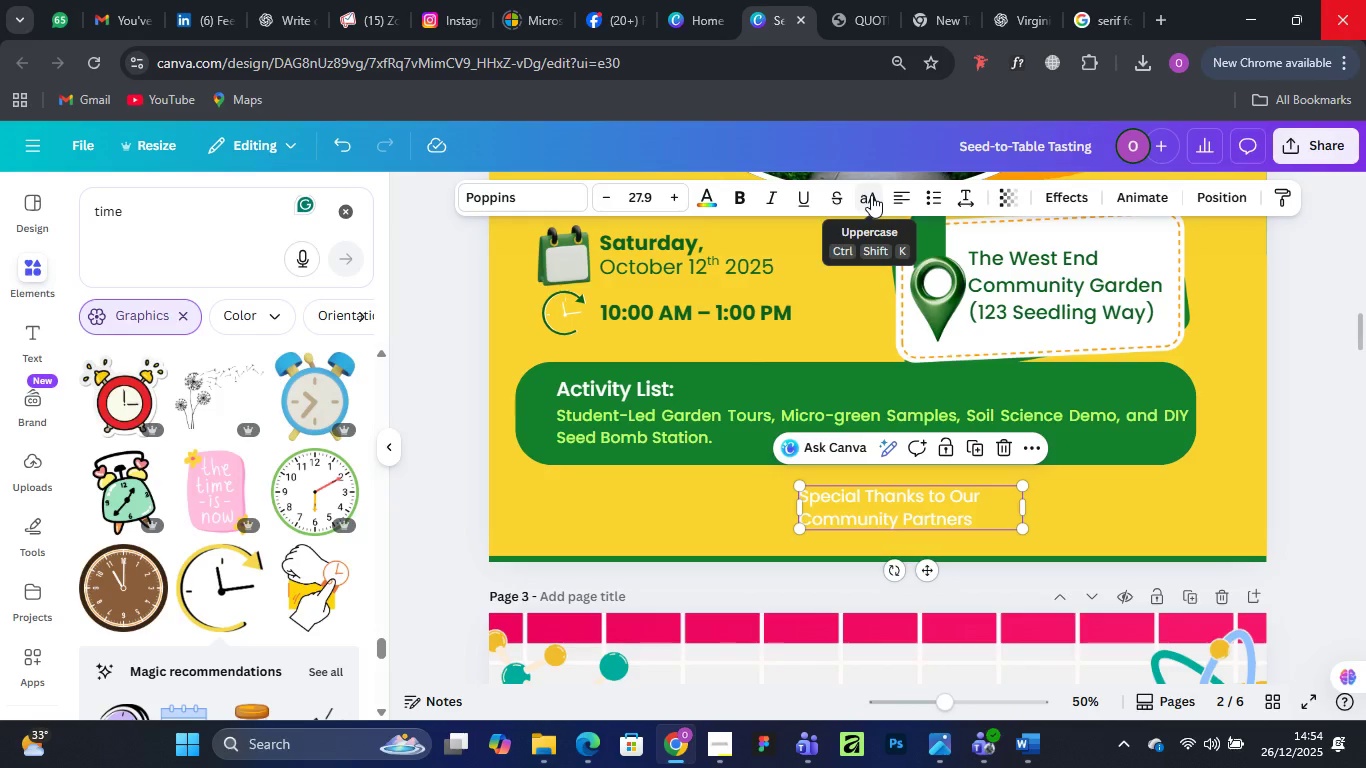 
wait(11.11)
 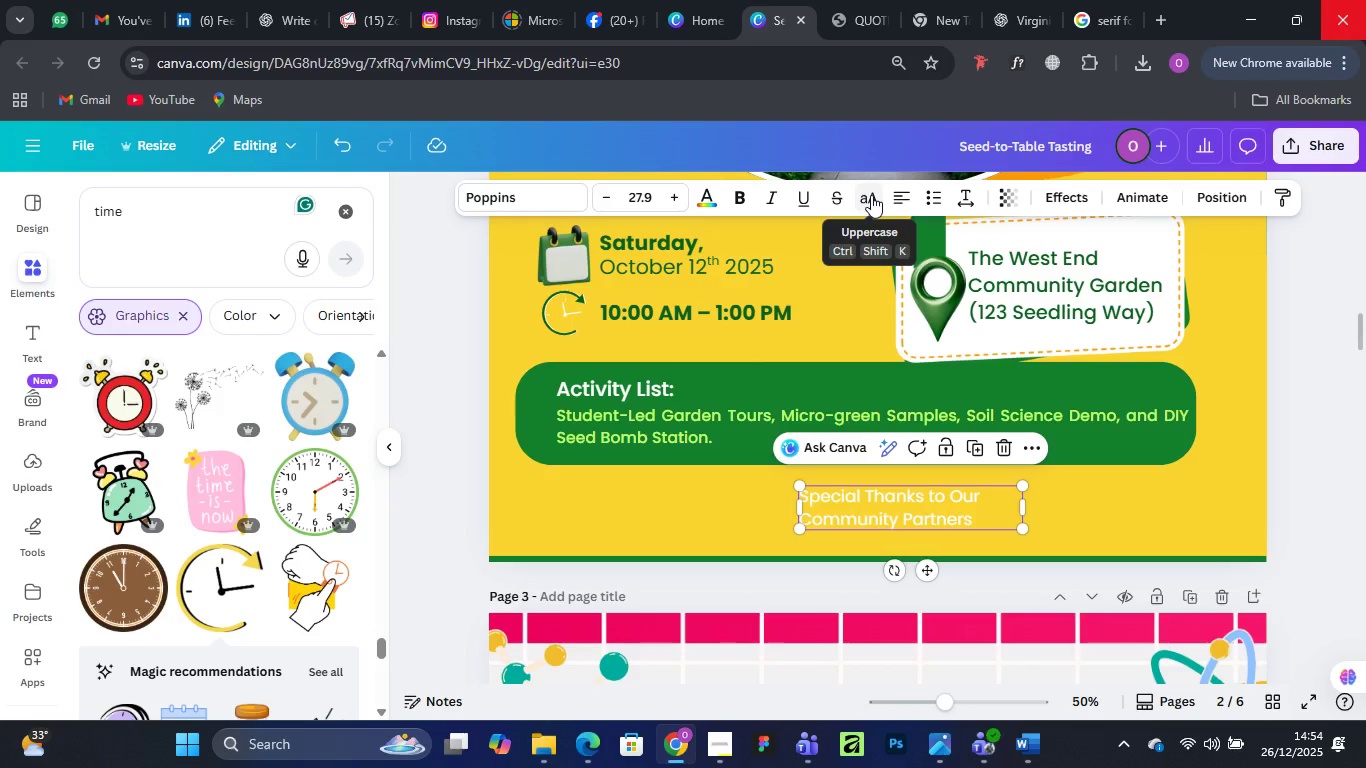 
right_click([871, 195])
 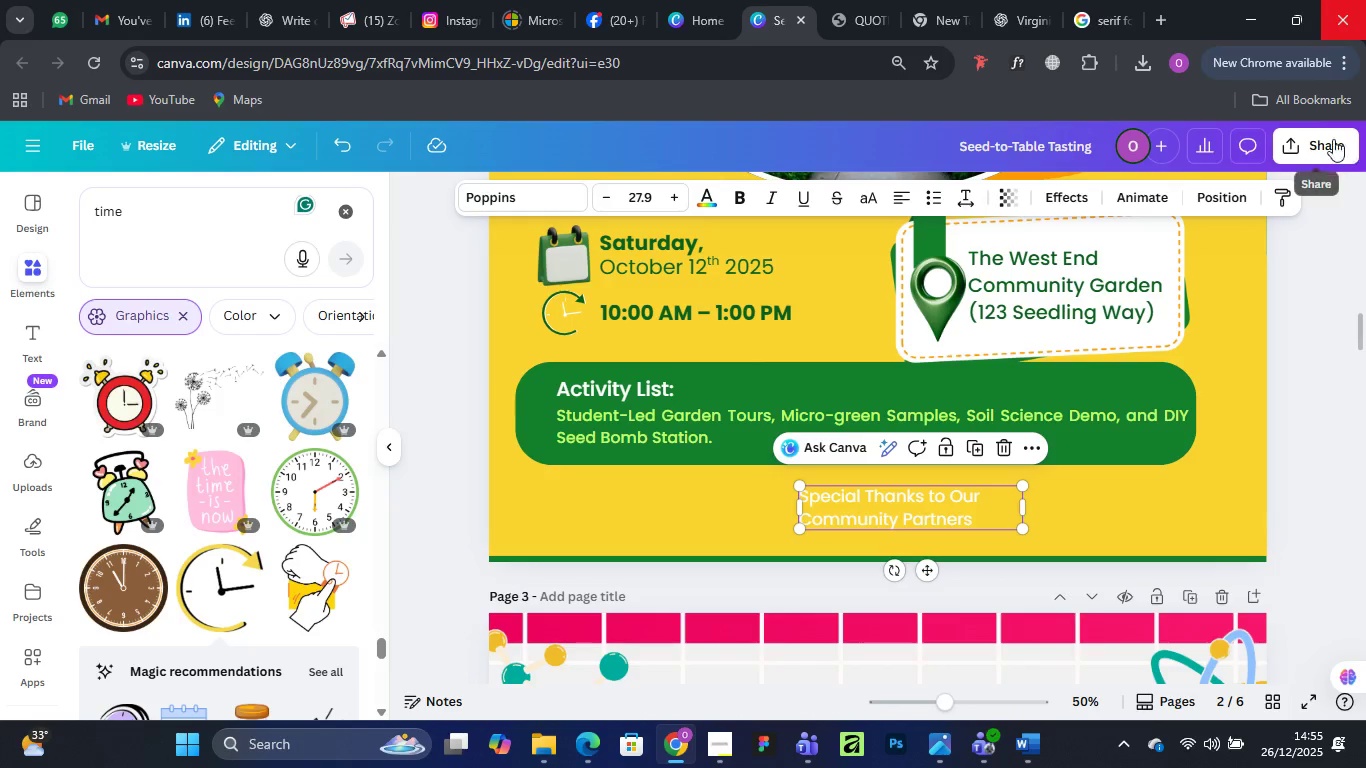 
left_click([1322, 307])
 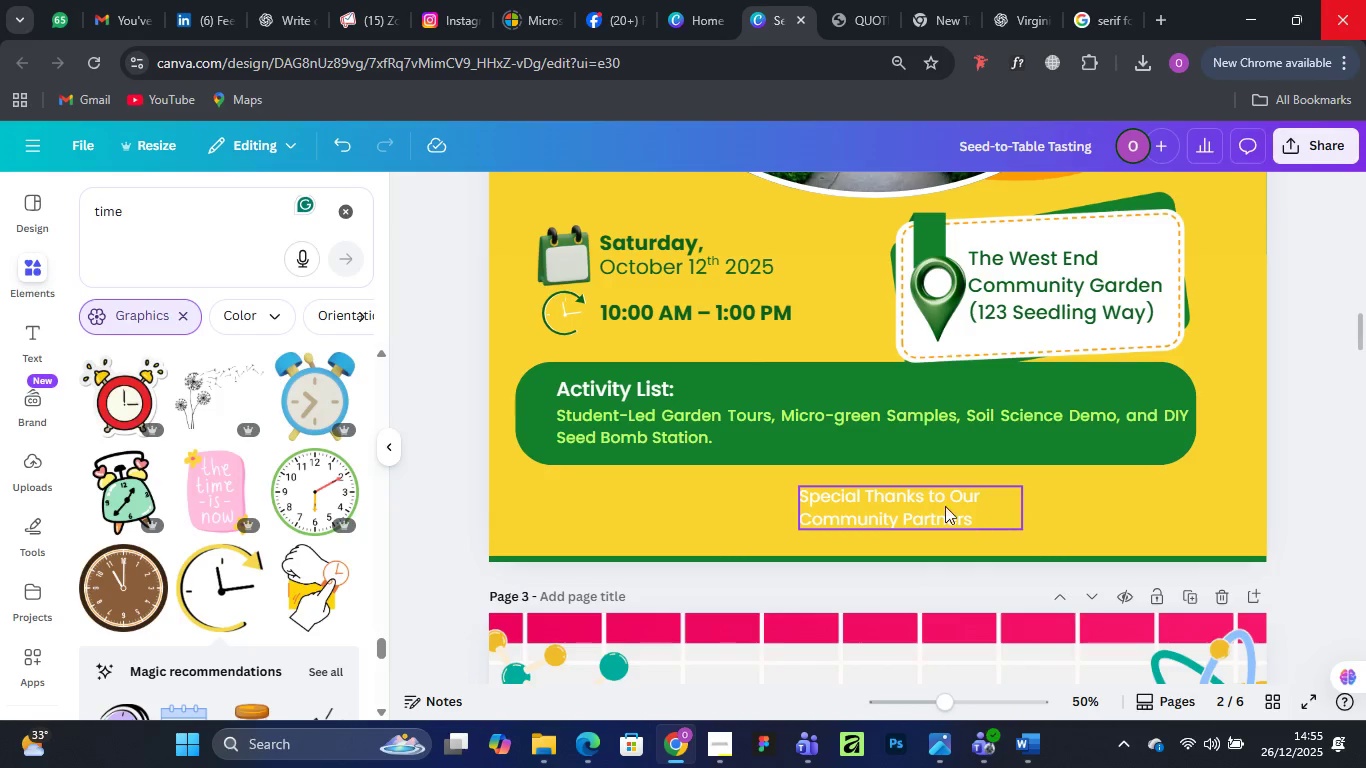 
left_click([929, 501])
 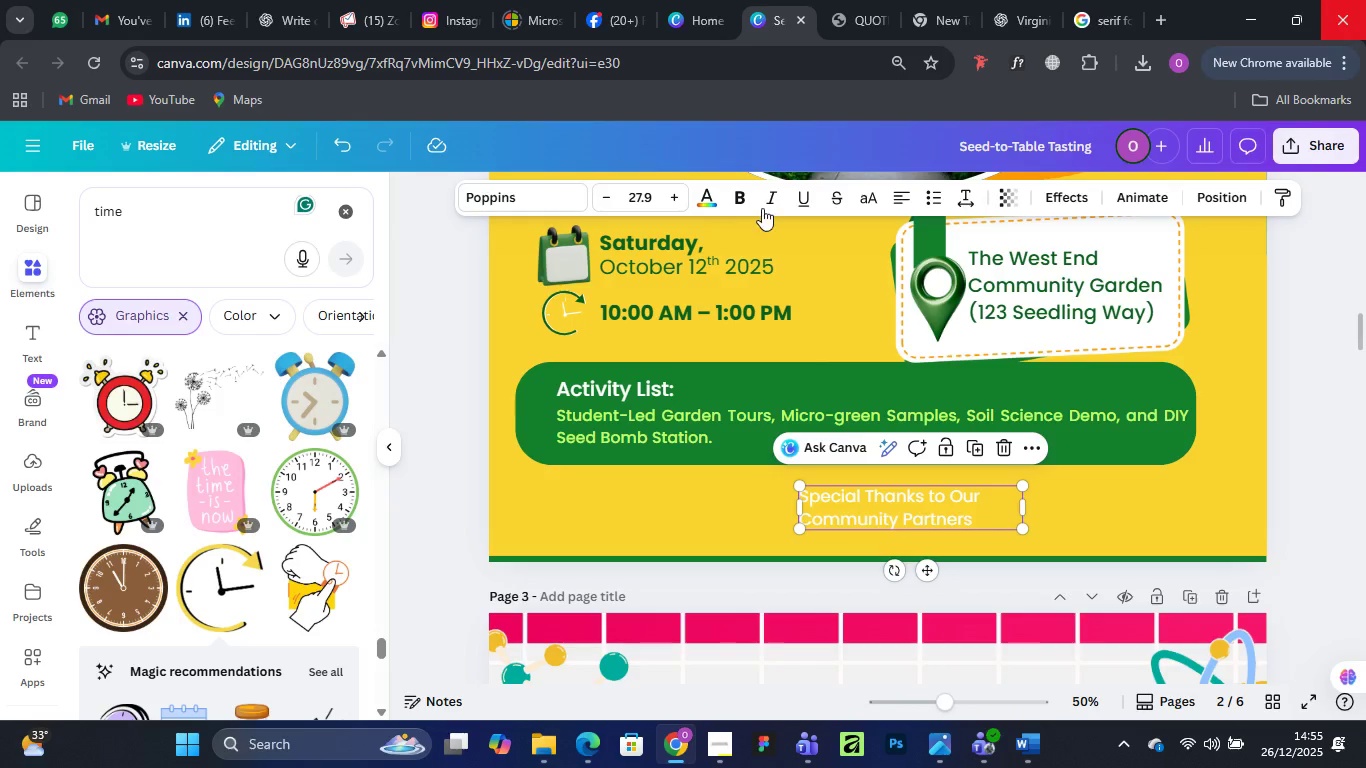 
left_click([764, 205])
 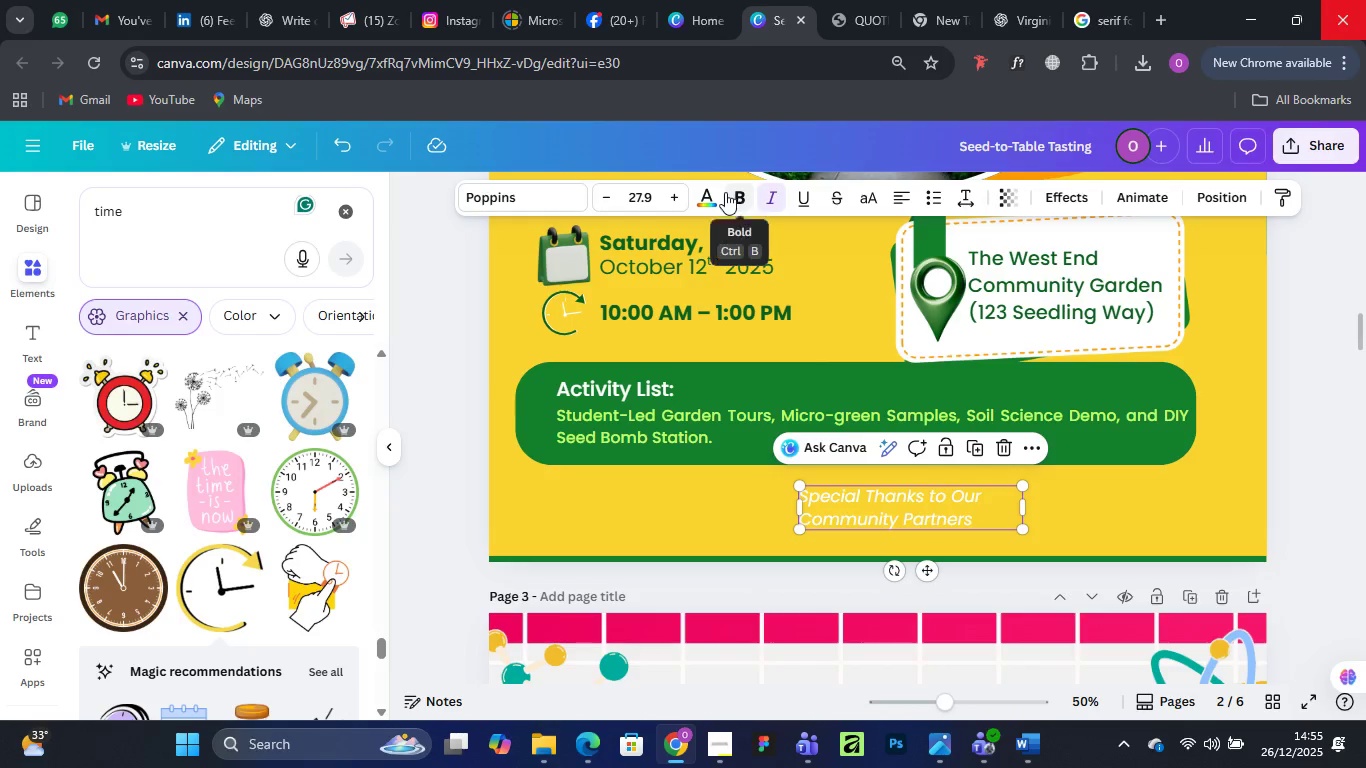 
left_click([732, 195])
 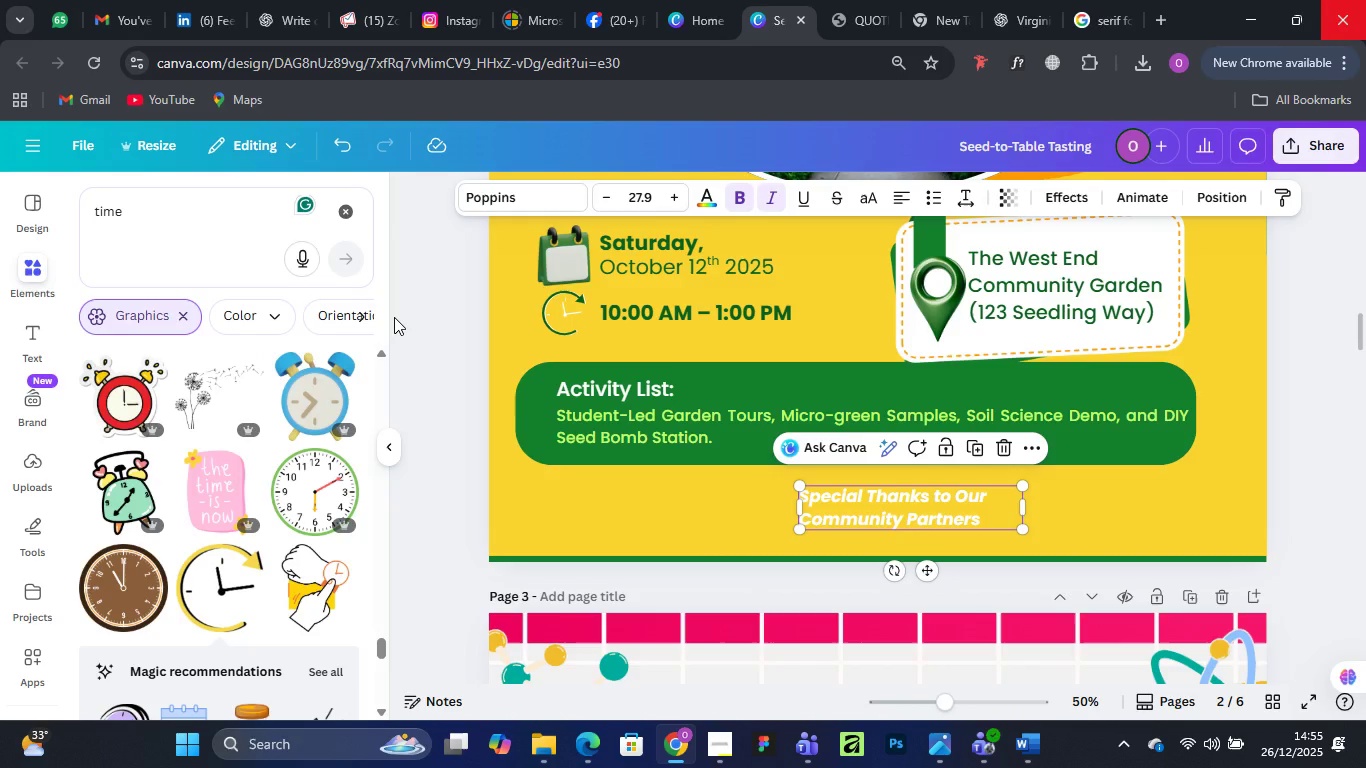 
wait(22.52)
 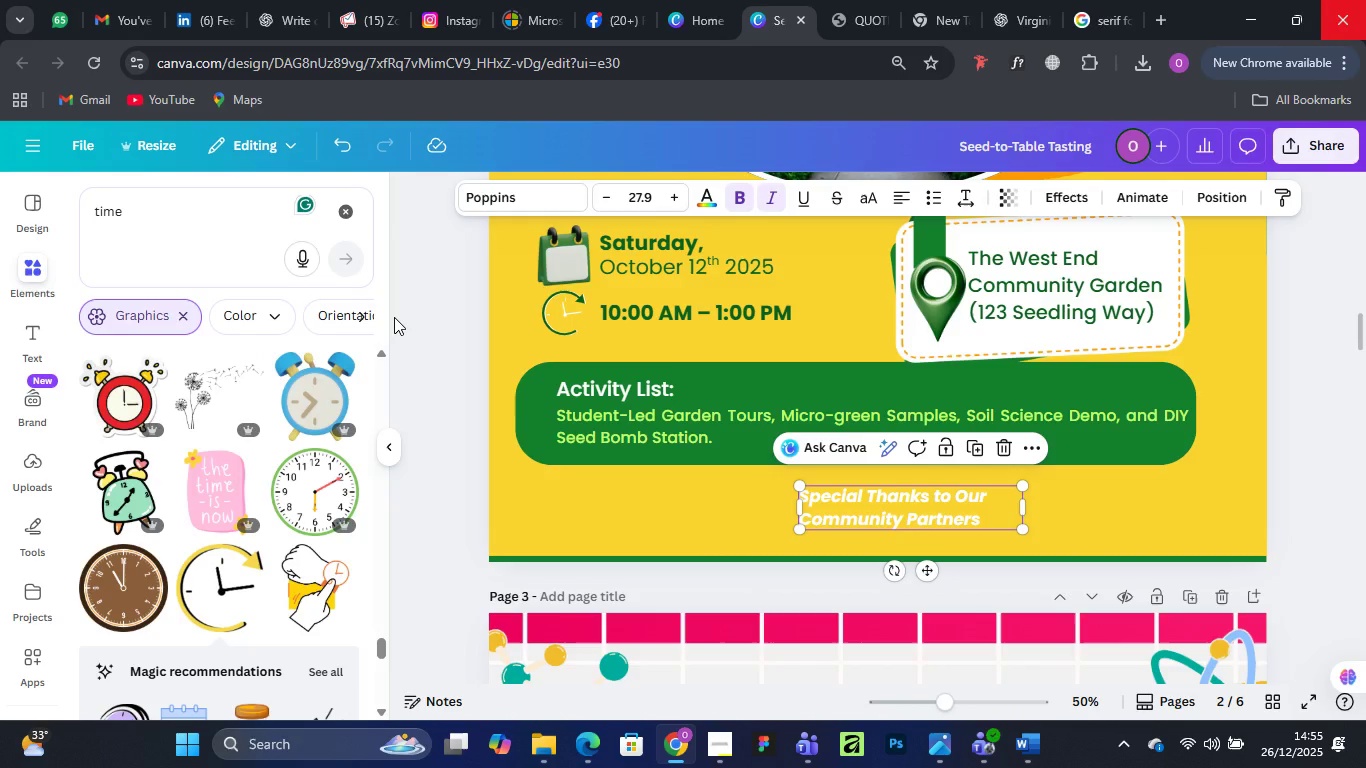 
left_click([707, 204])
 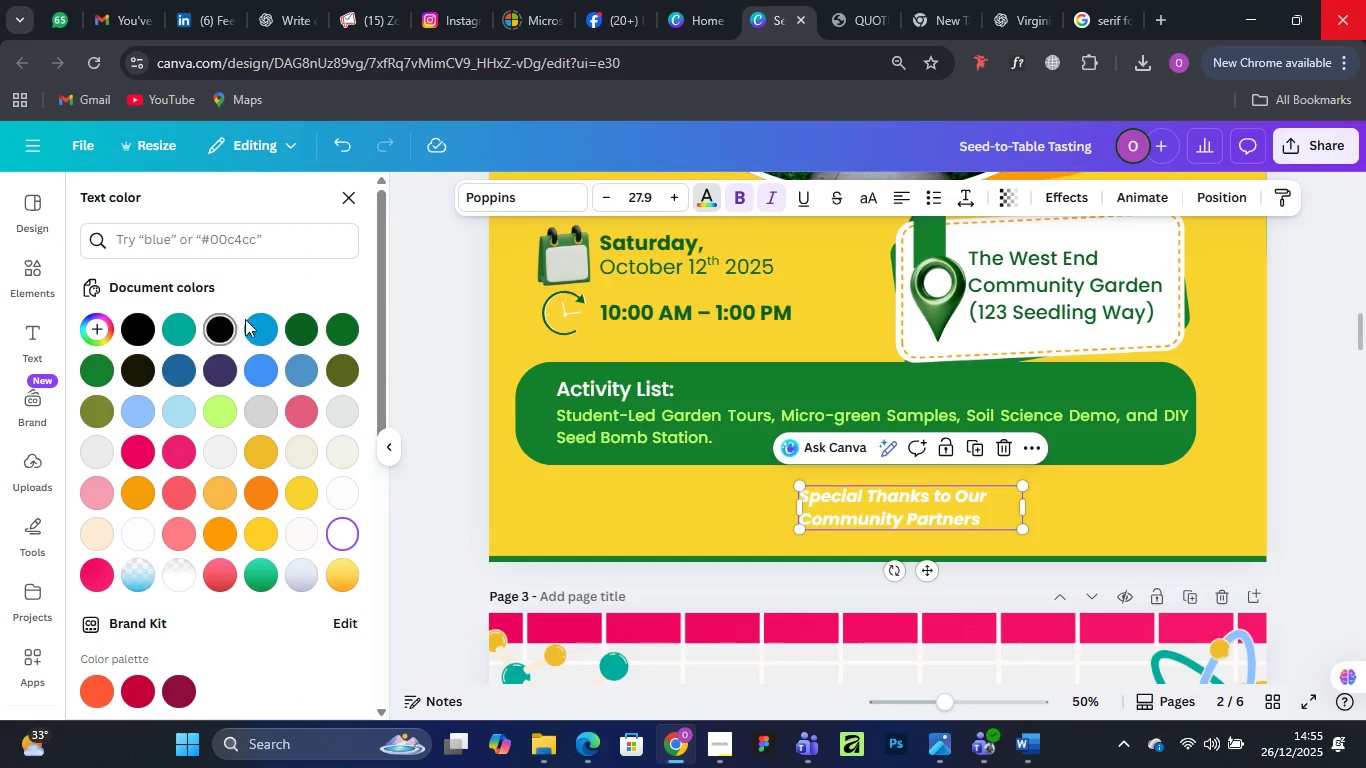 
left_click([301, 329])
 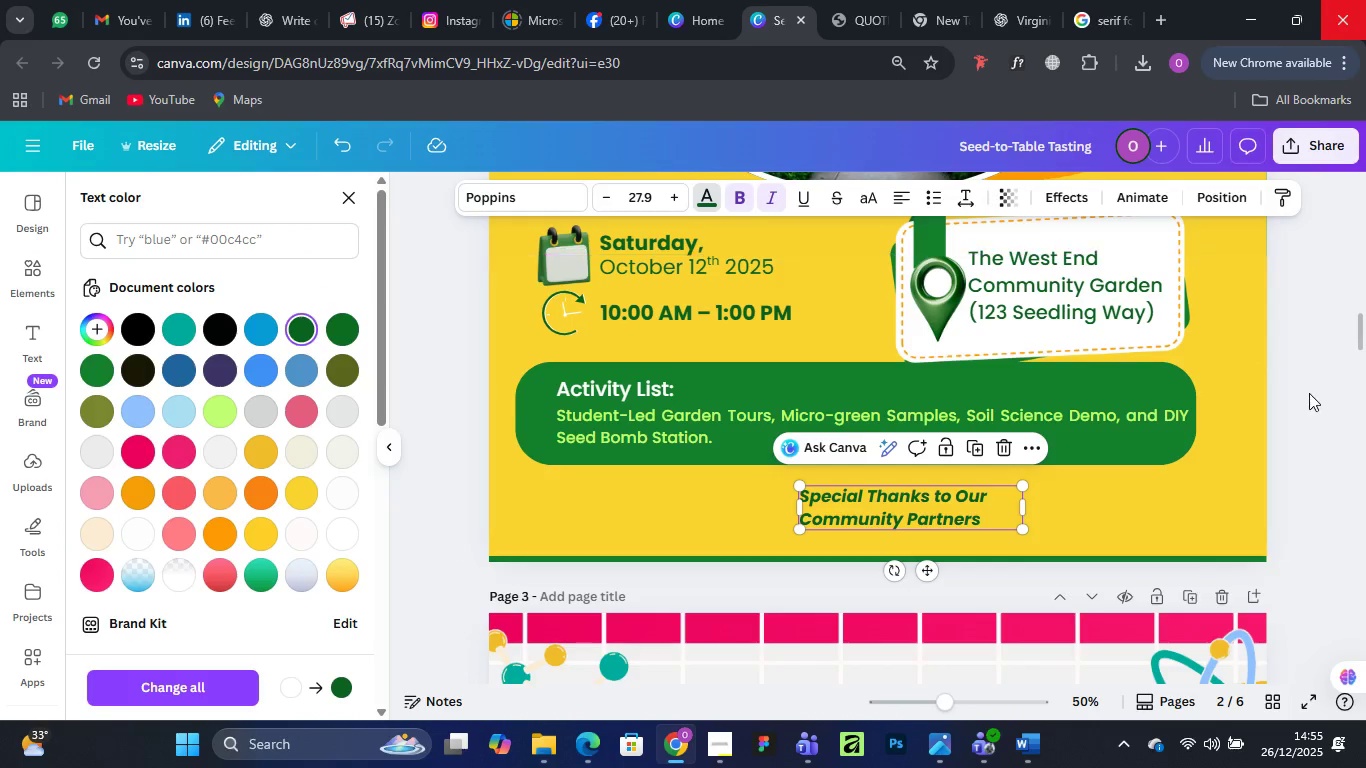 
left_click([1307, 394])
 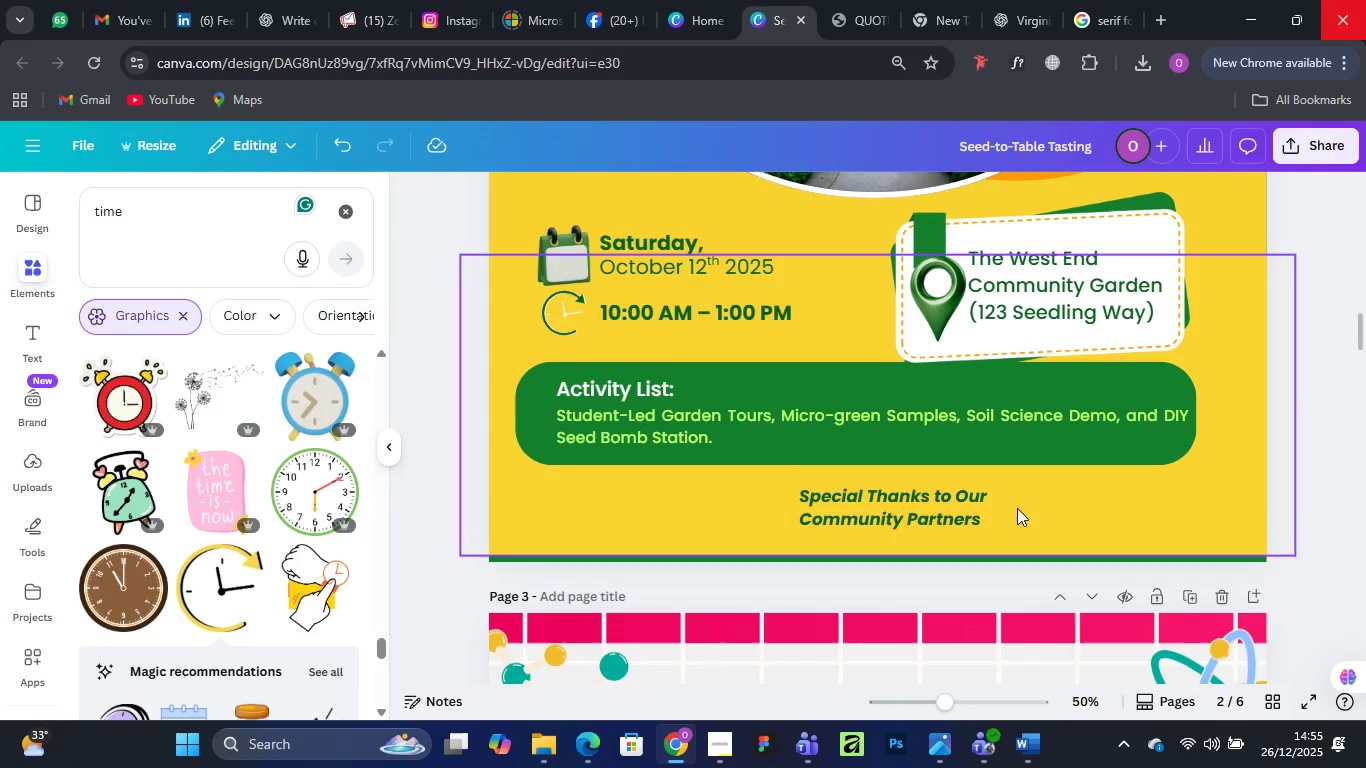 
left_click([915, 513])
 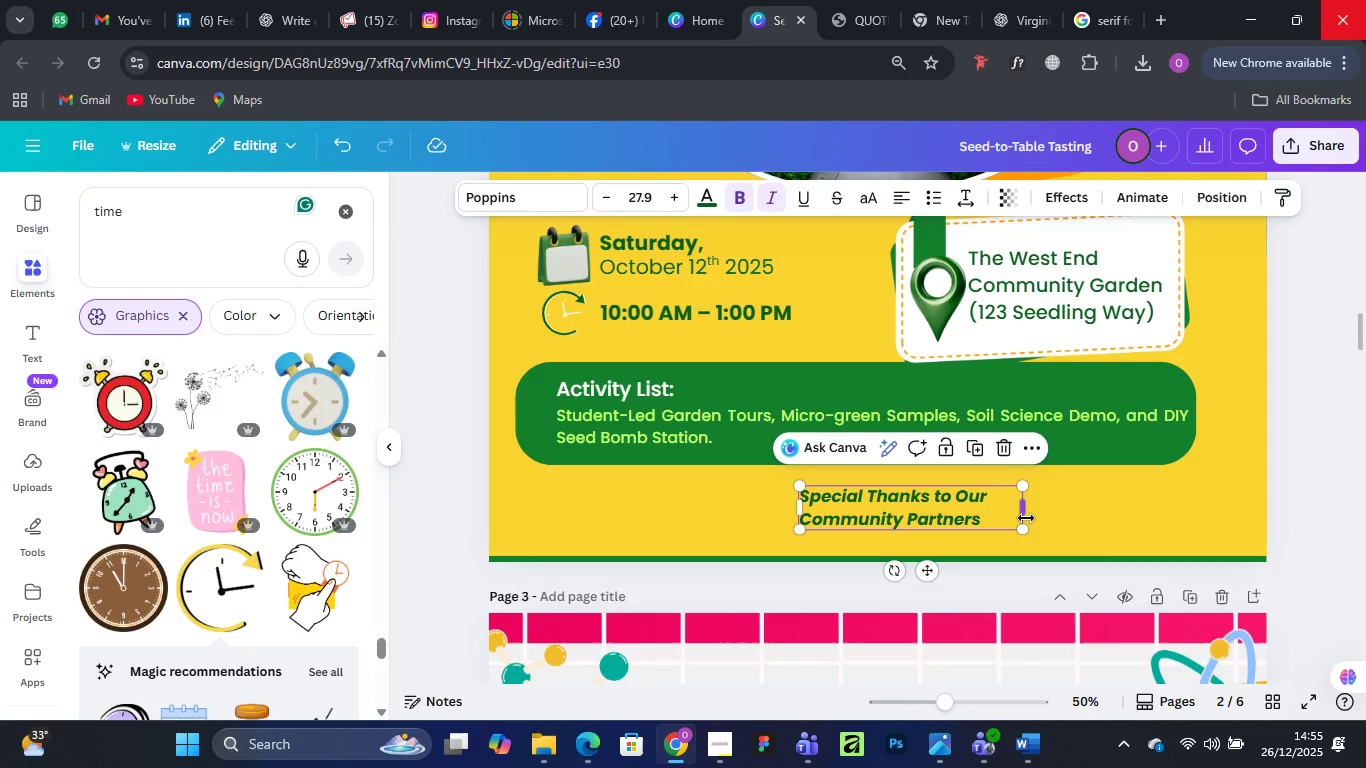 
left_click_drag(start_coordinate=[1026, 517], to_coordinate=[1278, 484])
 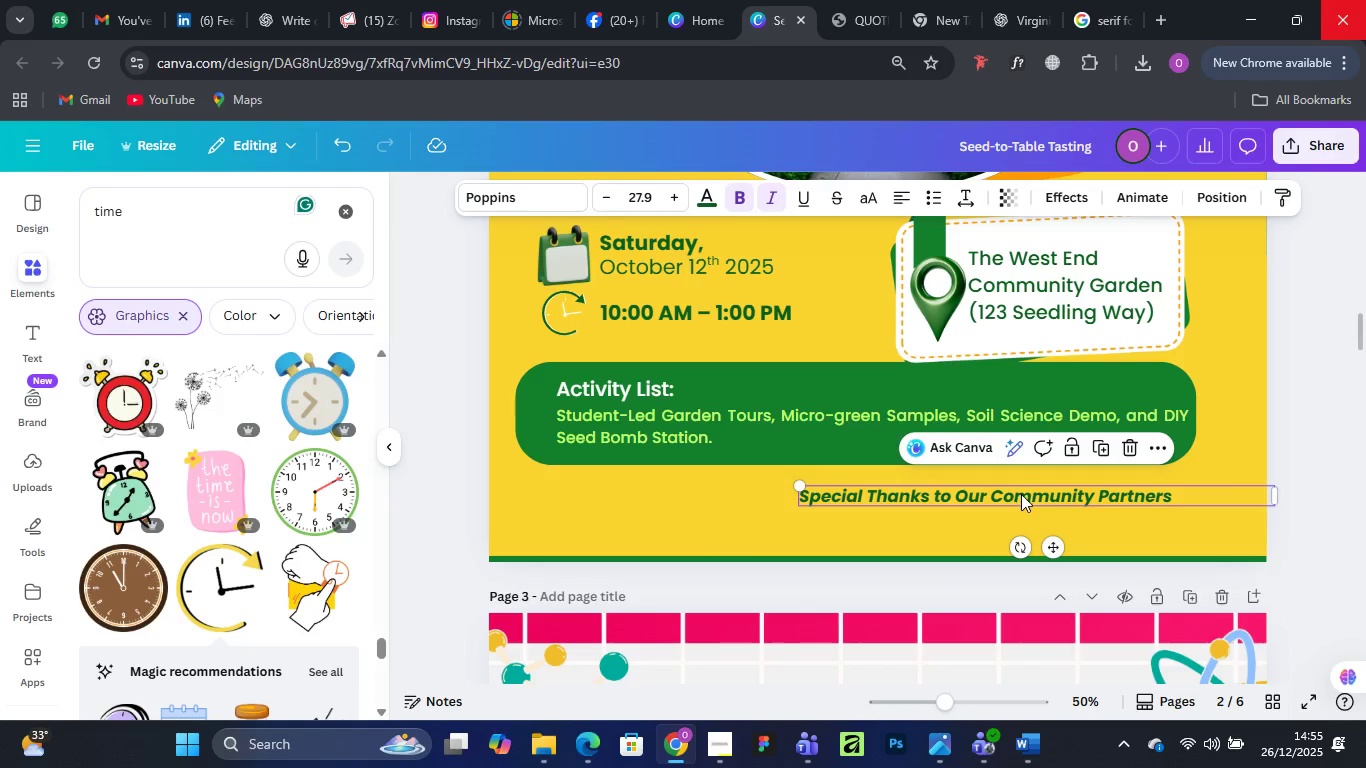 
left_click_drag(start_coordinate=[1020, 497], to_coordinate=[862, 493])
 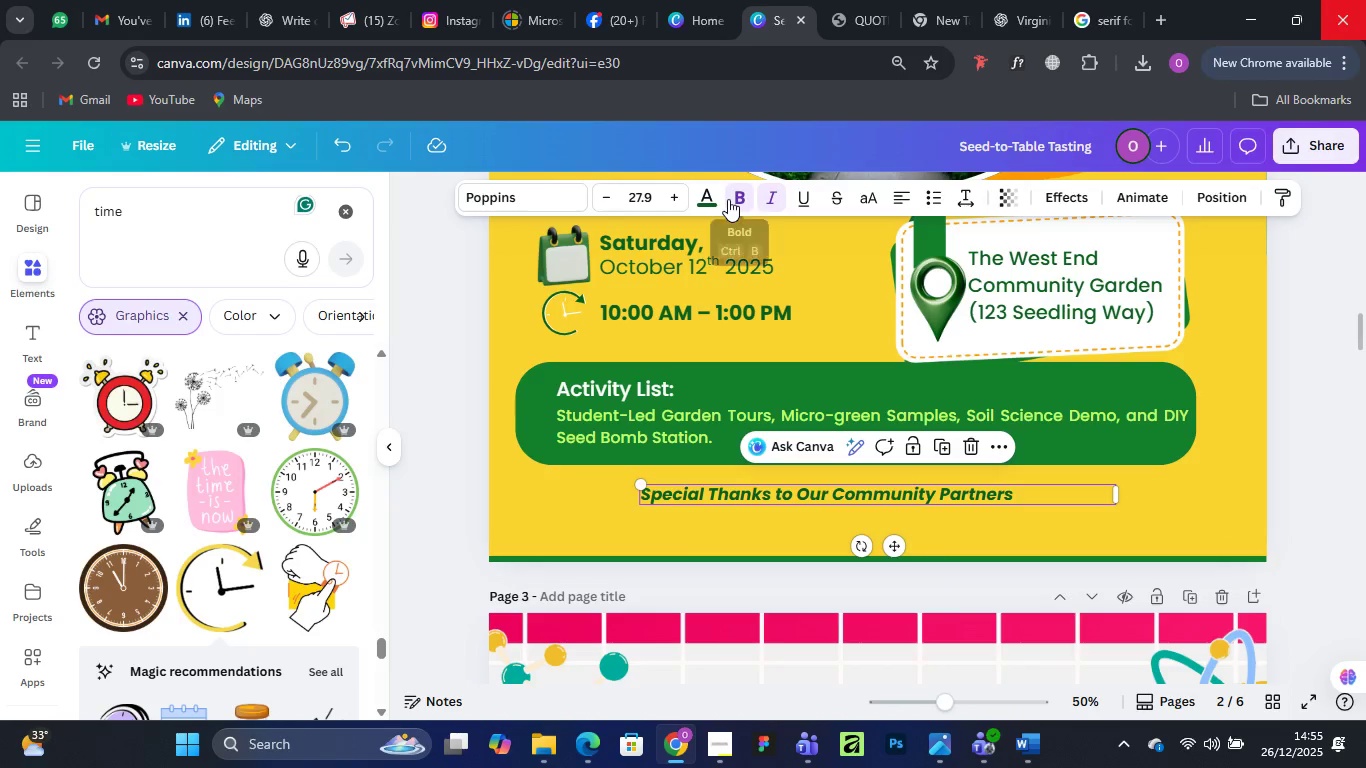 
left_click([733, 199])
 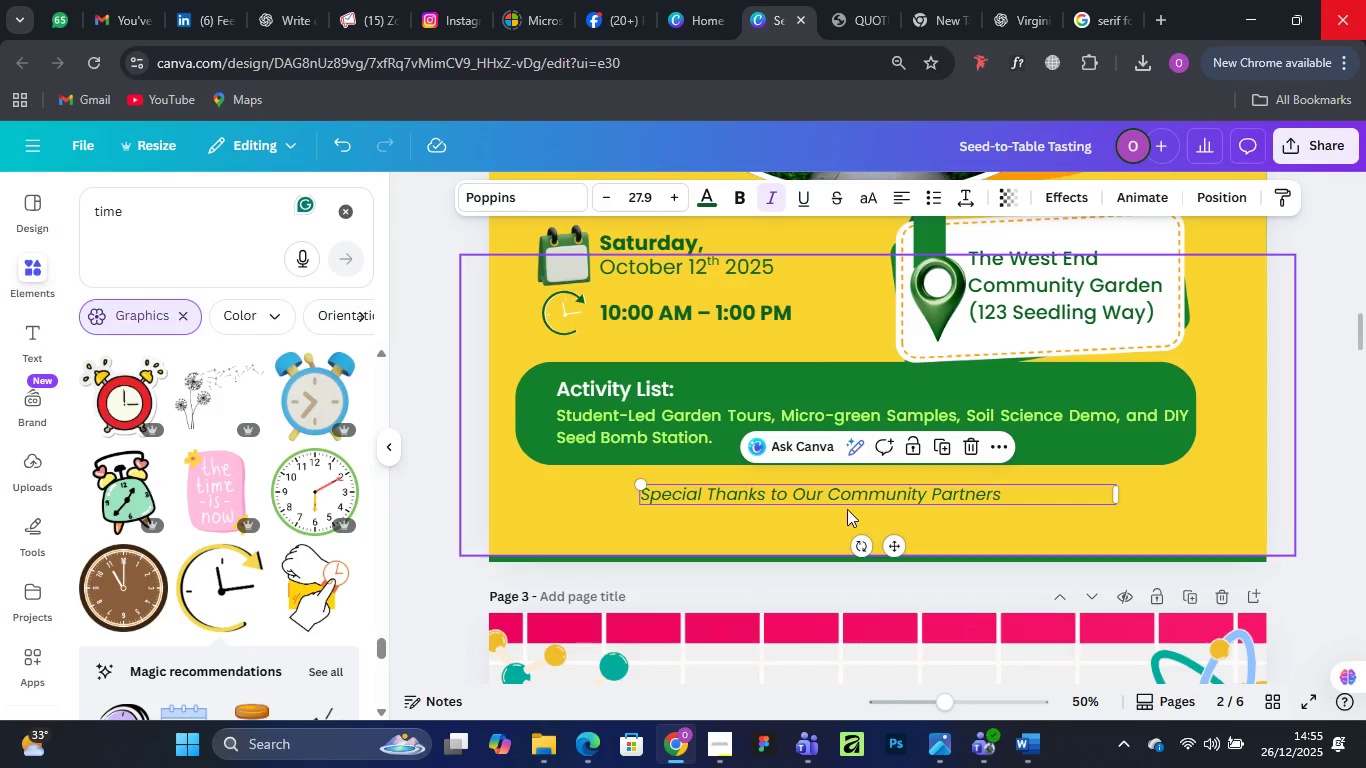 
left_click_drag(start_coordinate=[841, 498], to_coordinate=[848, 496])
 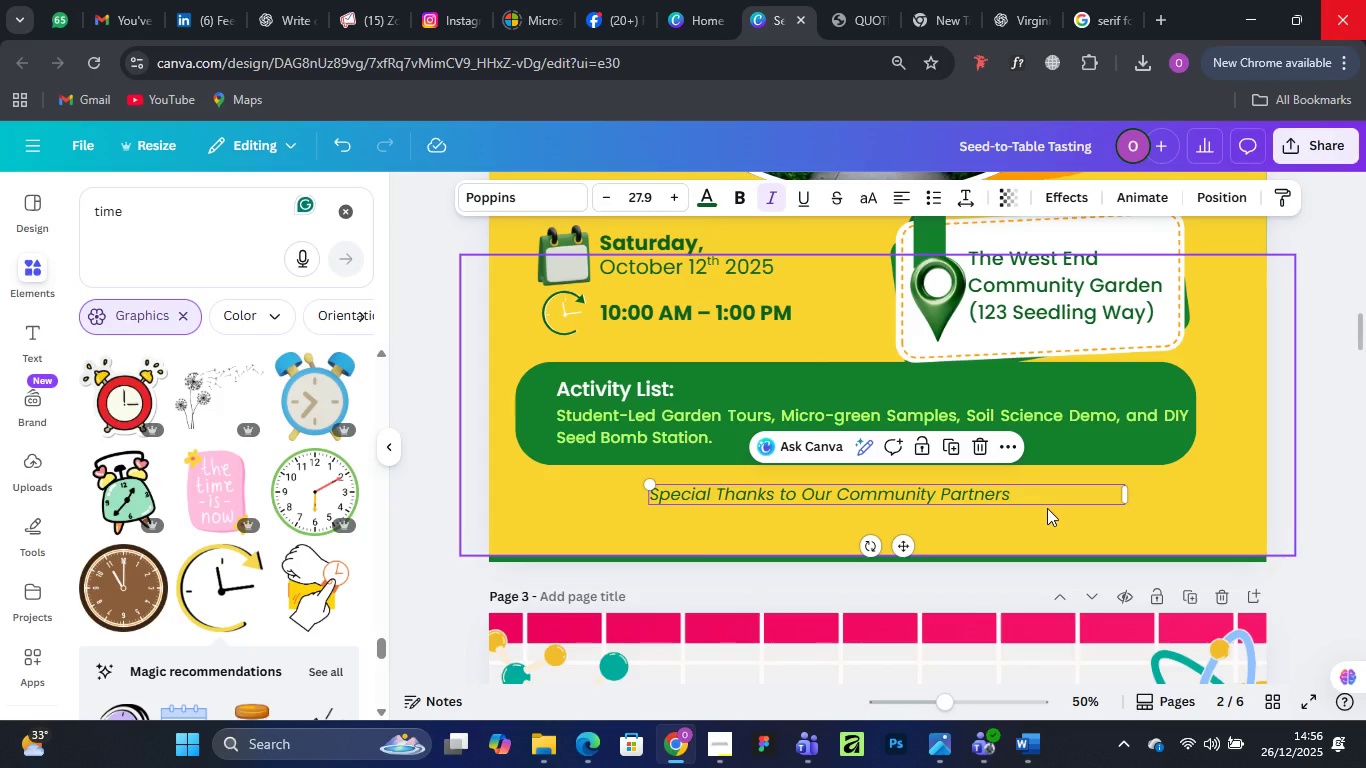 
wait(20.11)
 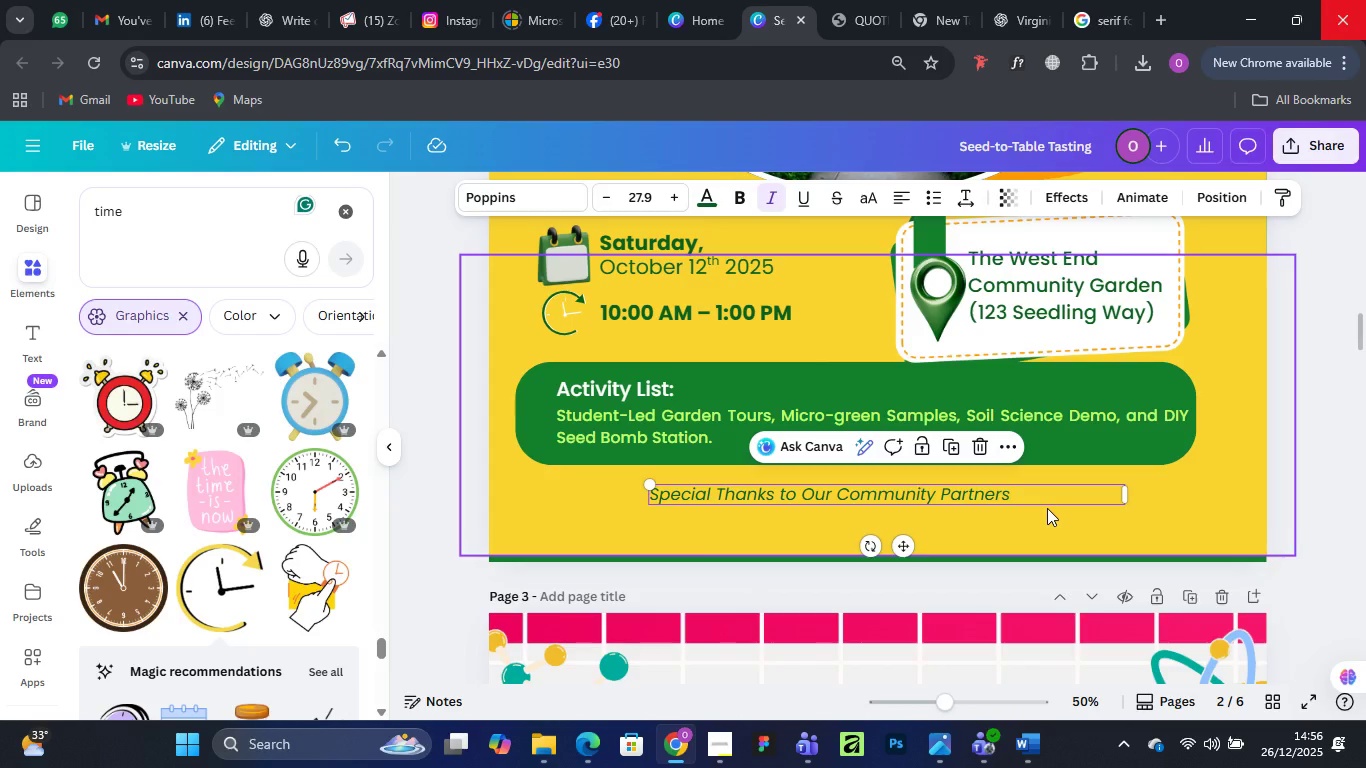 
left_click([872, 493])
 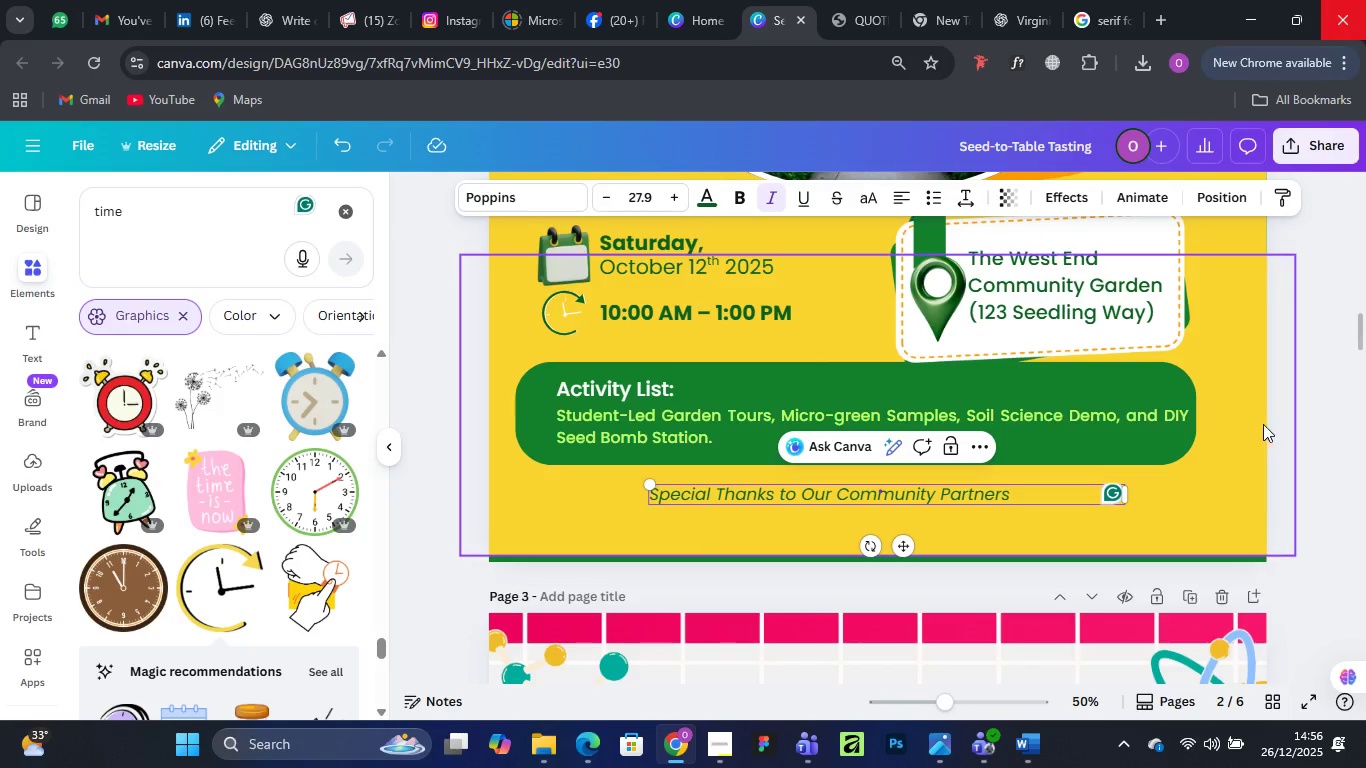 
left_click([1282, 400])
 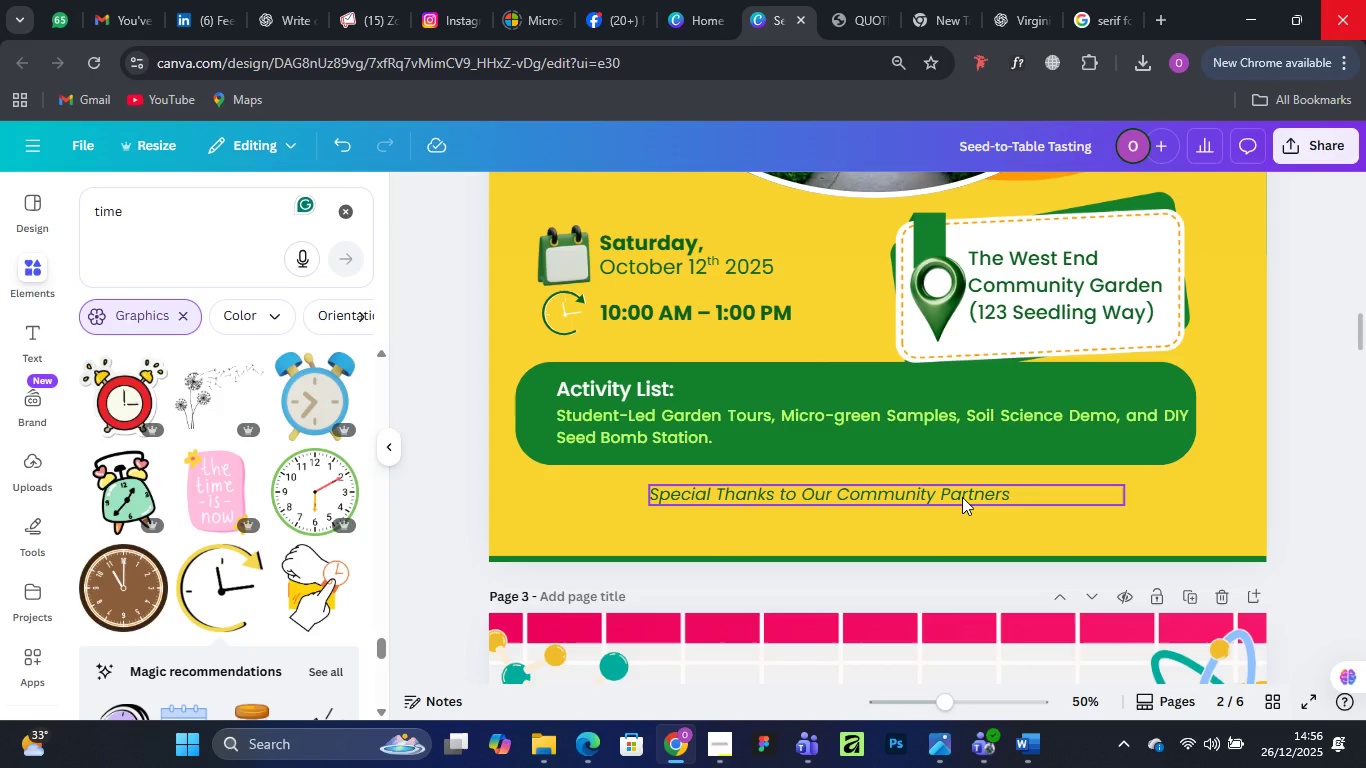 
left_click([962, 497])
 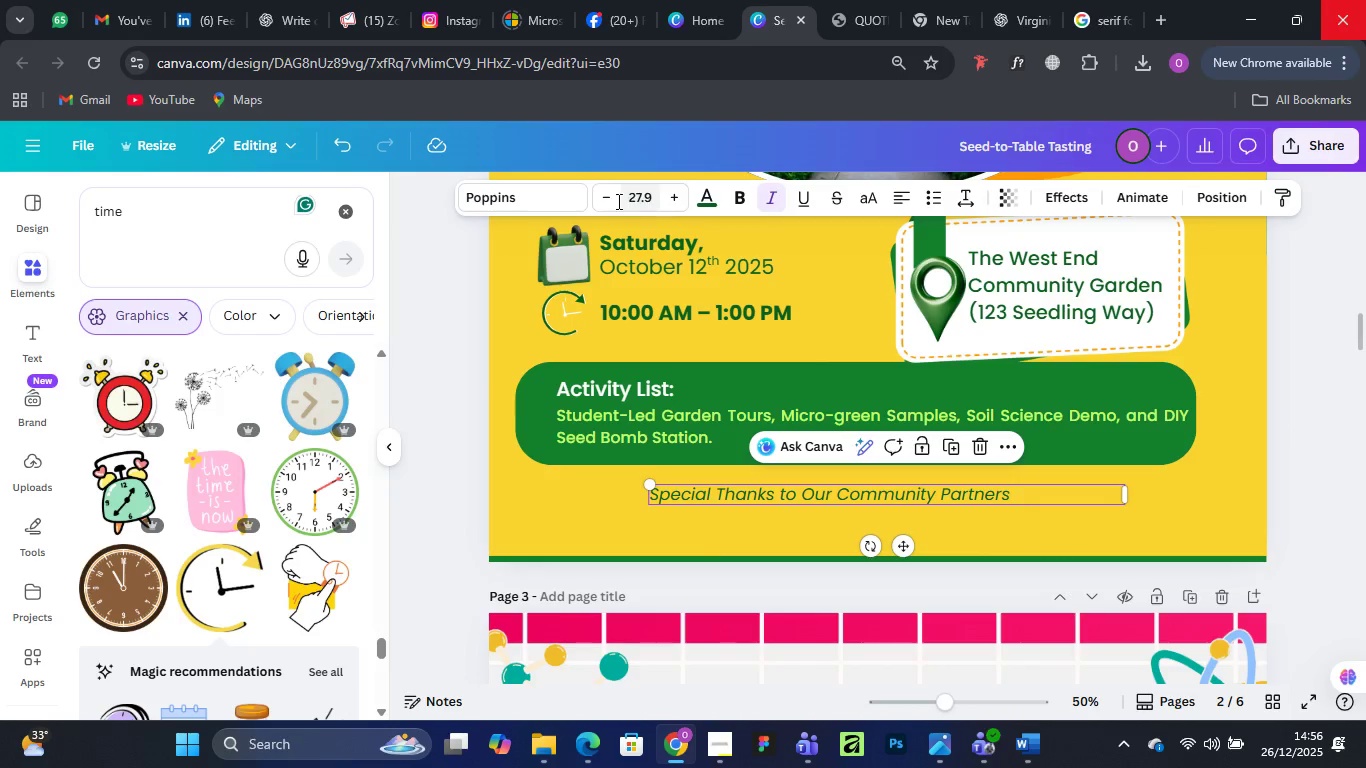 
double_click([604, 199])
 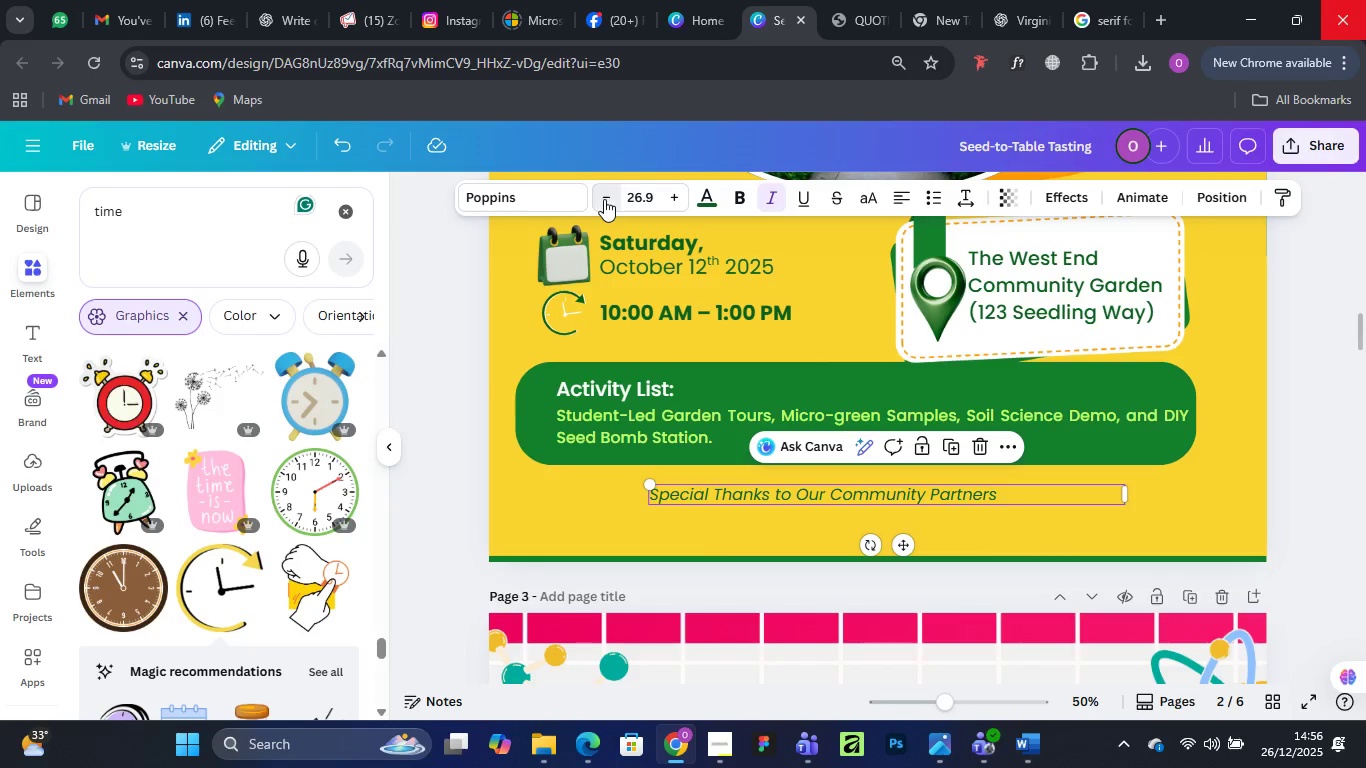 
triple_click([604, 199])
 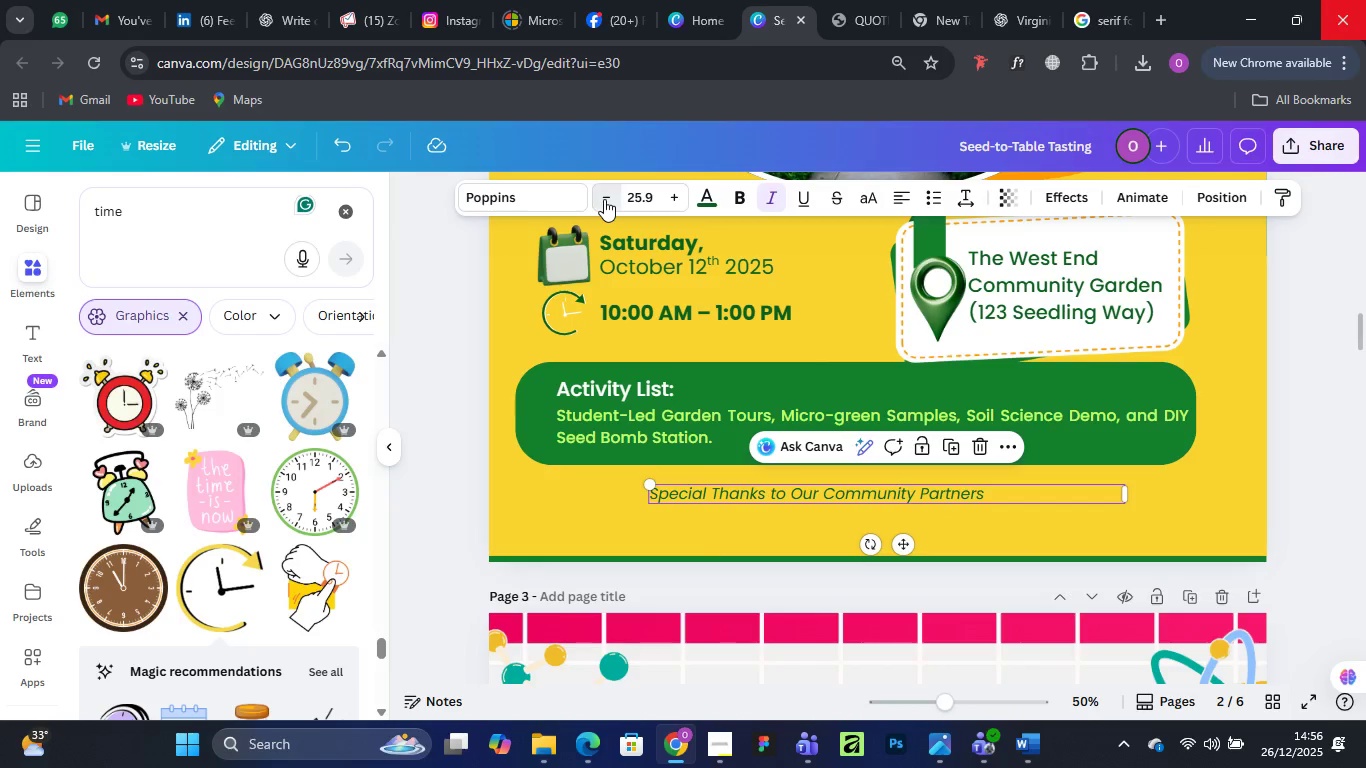 
triple_click([604, 199])
 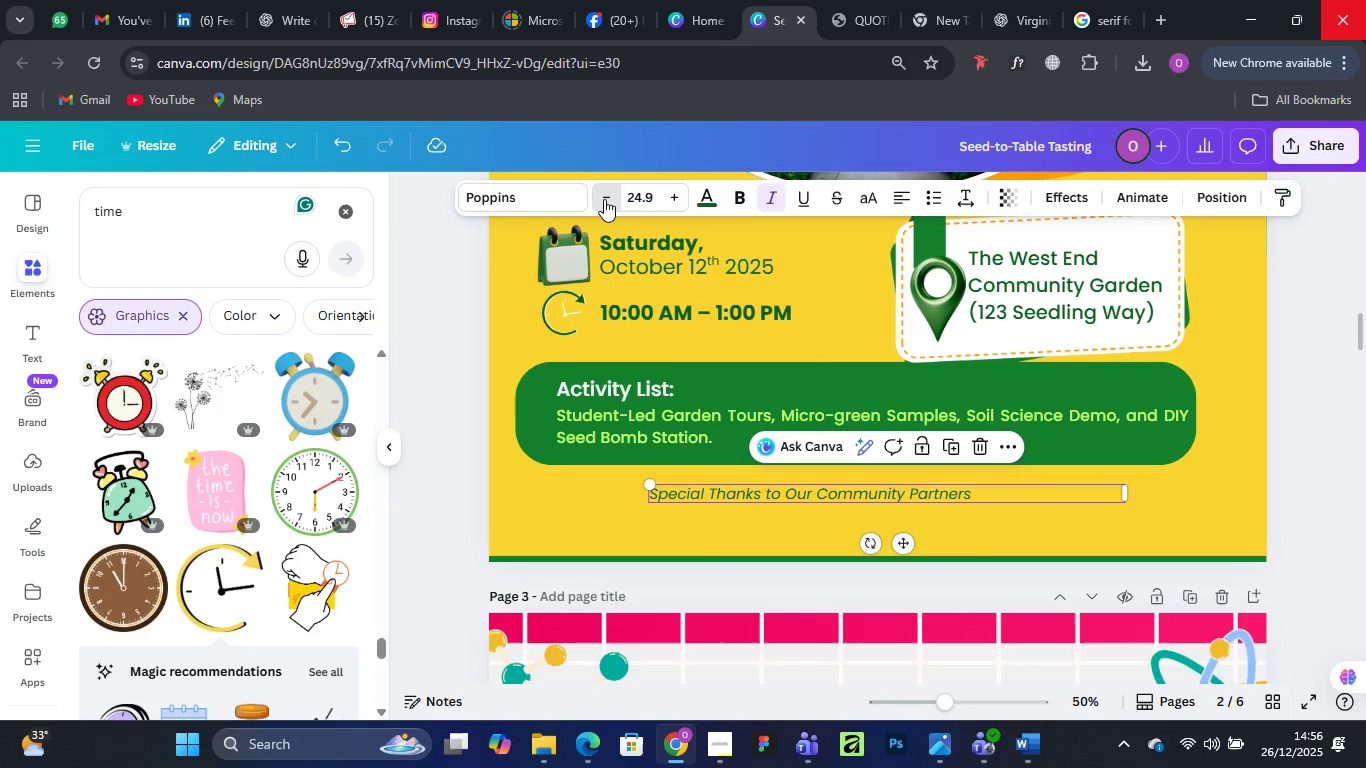 
triple_click([604, 199])
 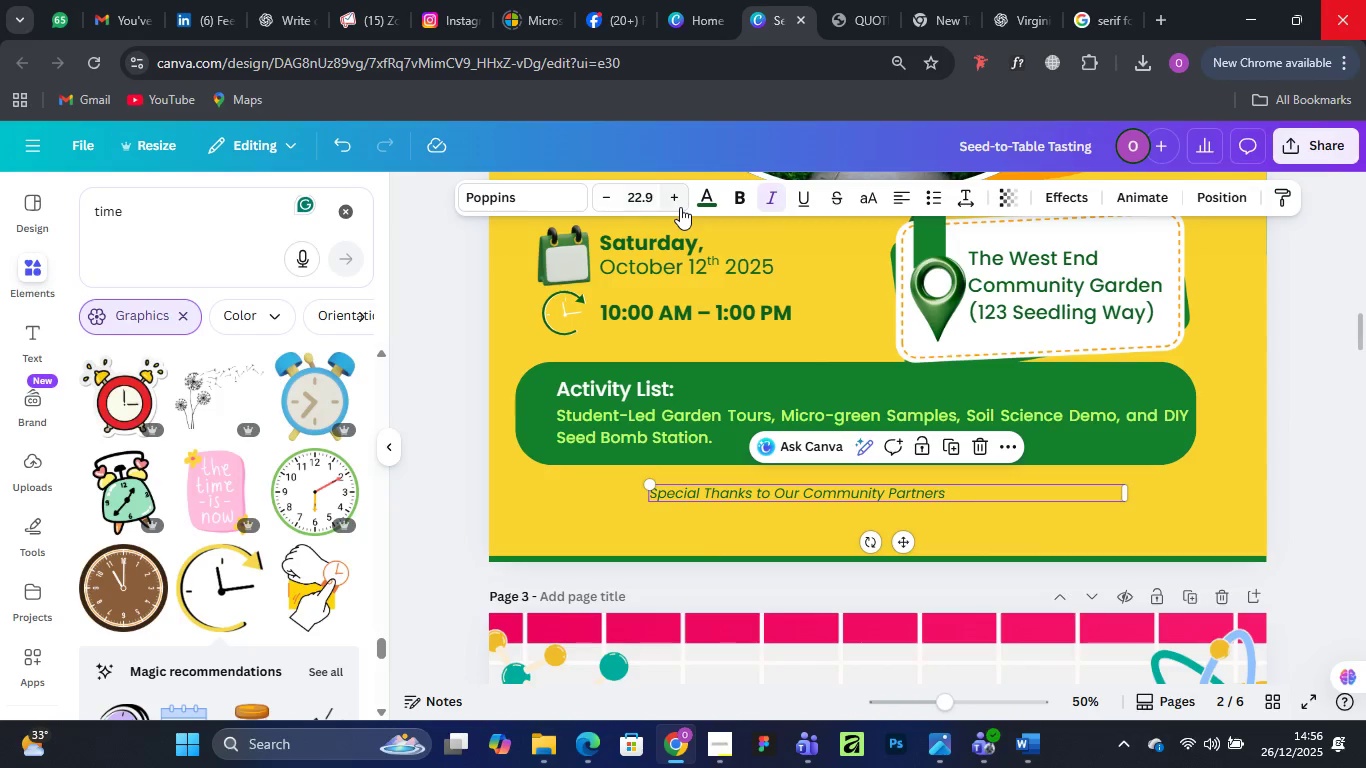 
left_click([680, 207])
 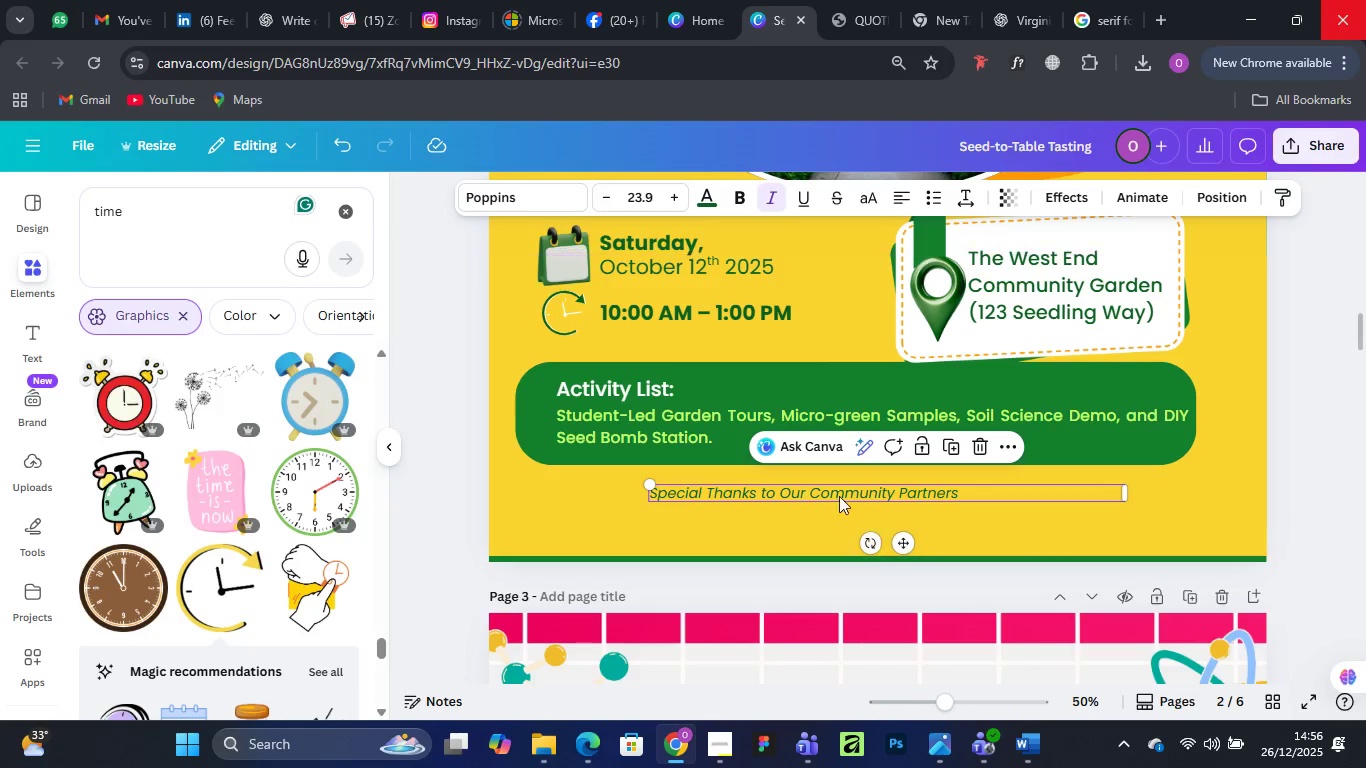 
left_click_drag(start_coordinate=[838, 492], to_coordinate=[878, 489])
 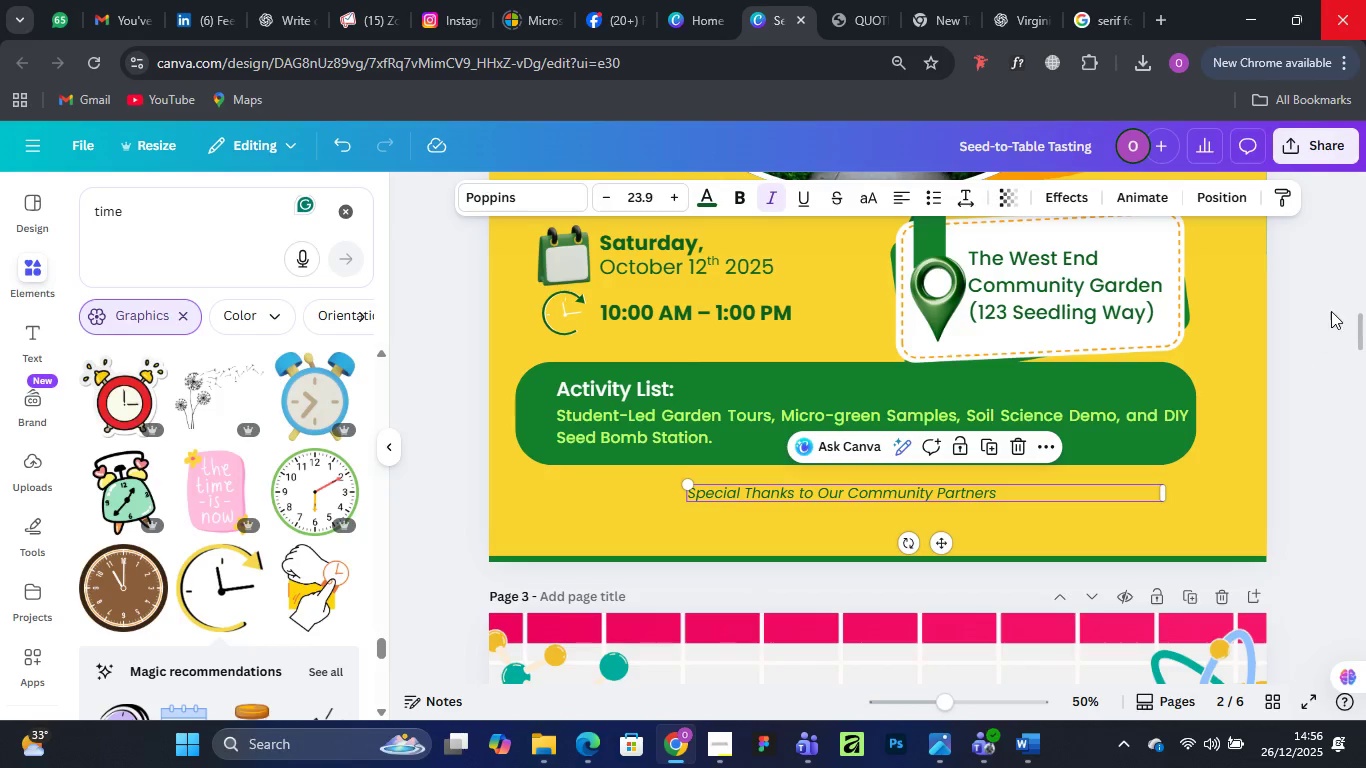 
left_click([1333, 309])
 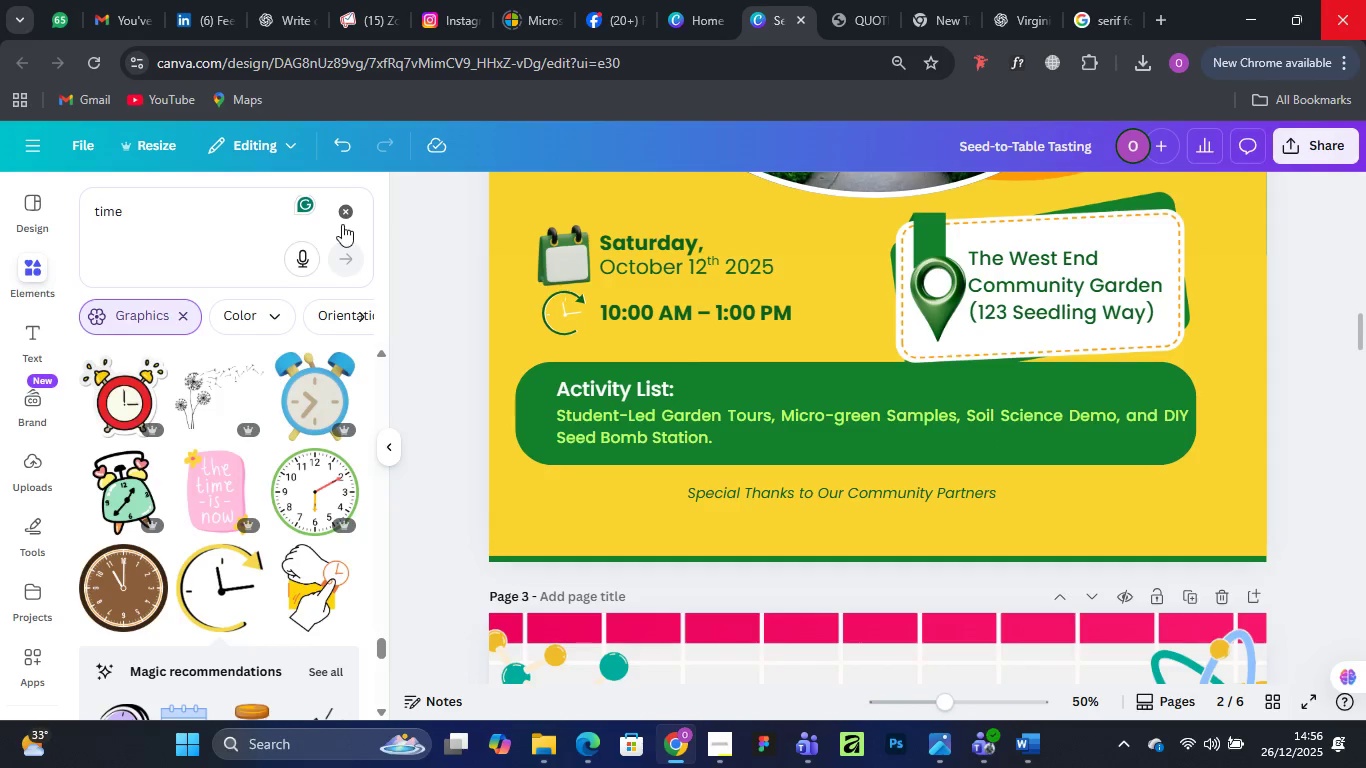 
left_click([353, 208])
 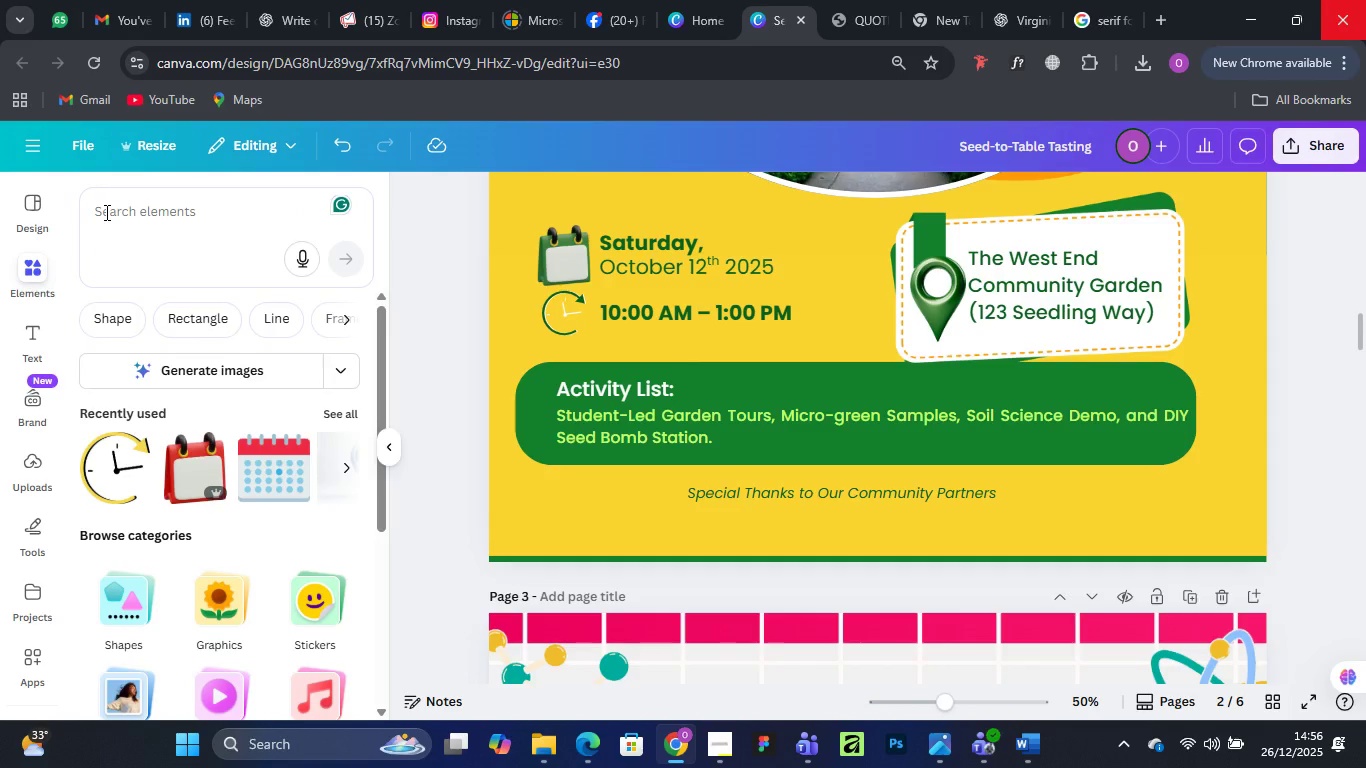 
left_click([105, 212])
 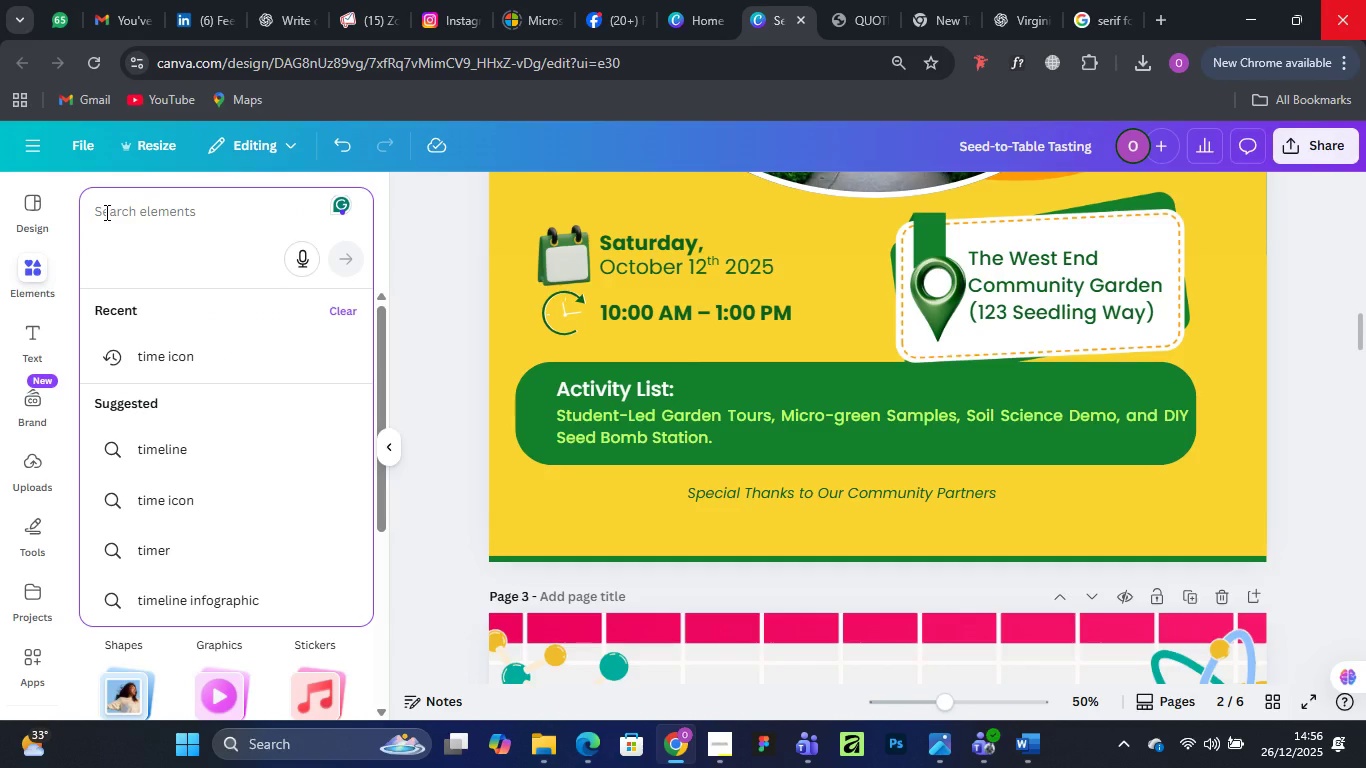 
left_click([50, 208])
 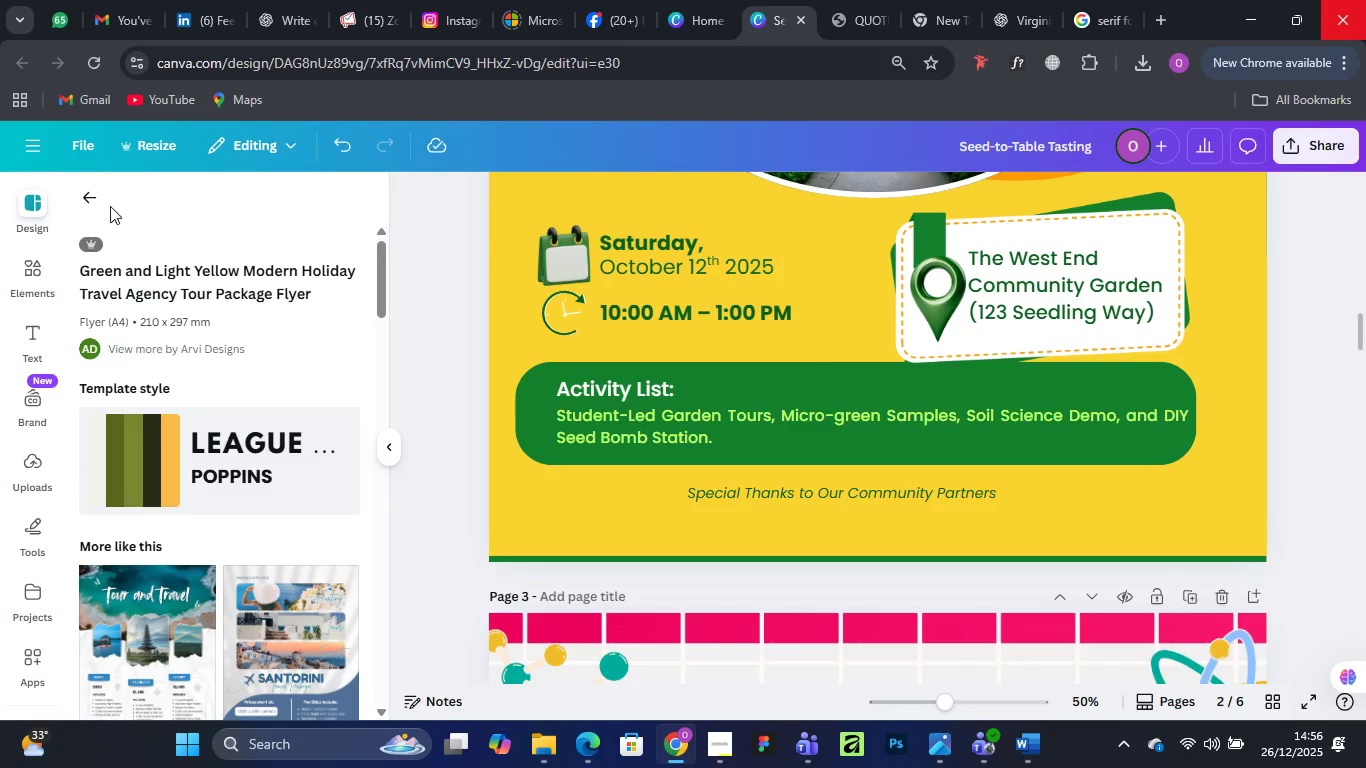 
left_click([91, 196])
 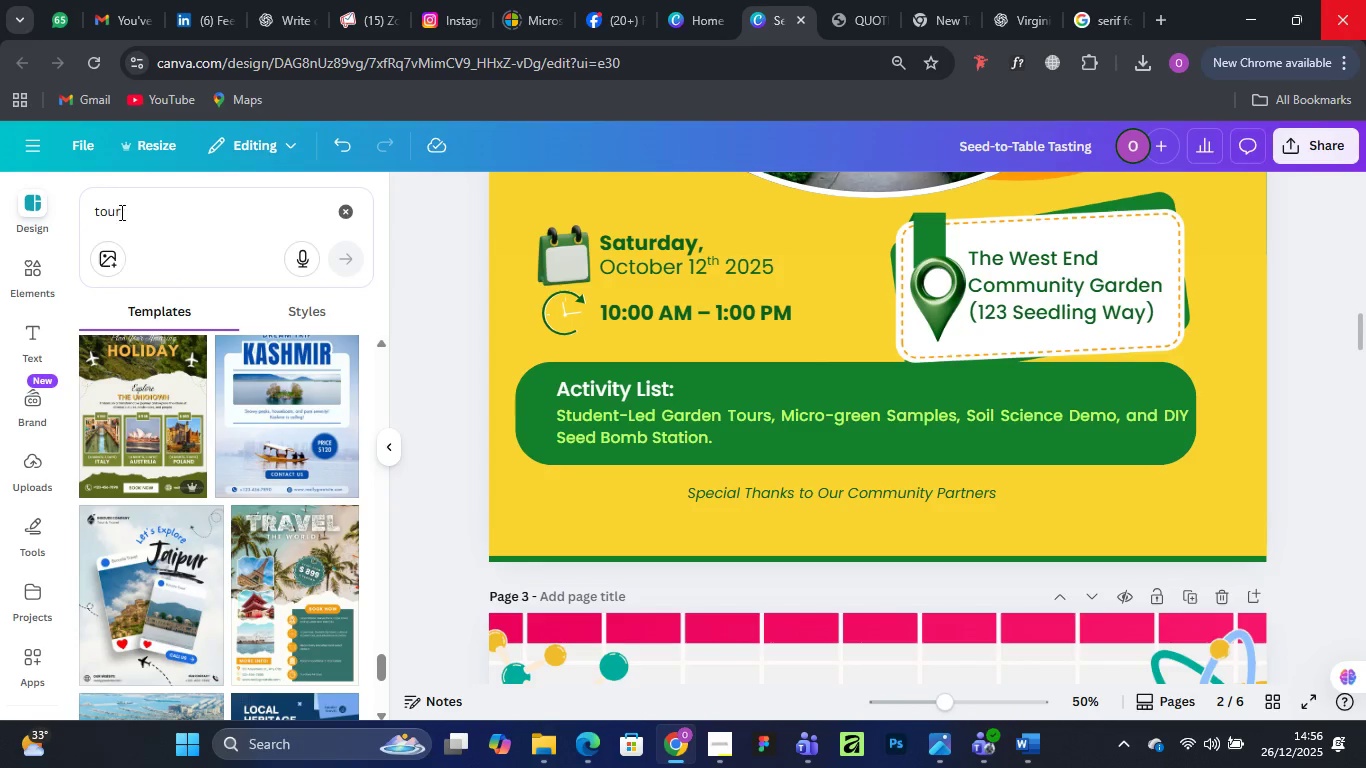 
left_click_drag(start_coordinate=[127, 212], to_coordinate=[84, 213])
 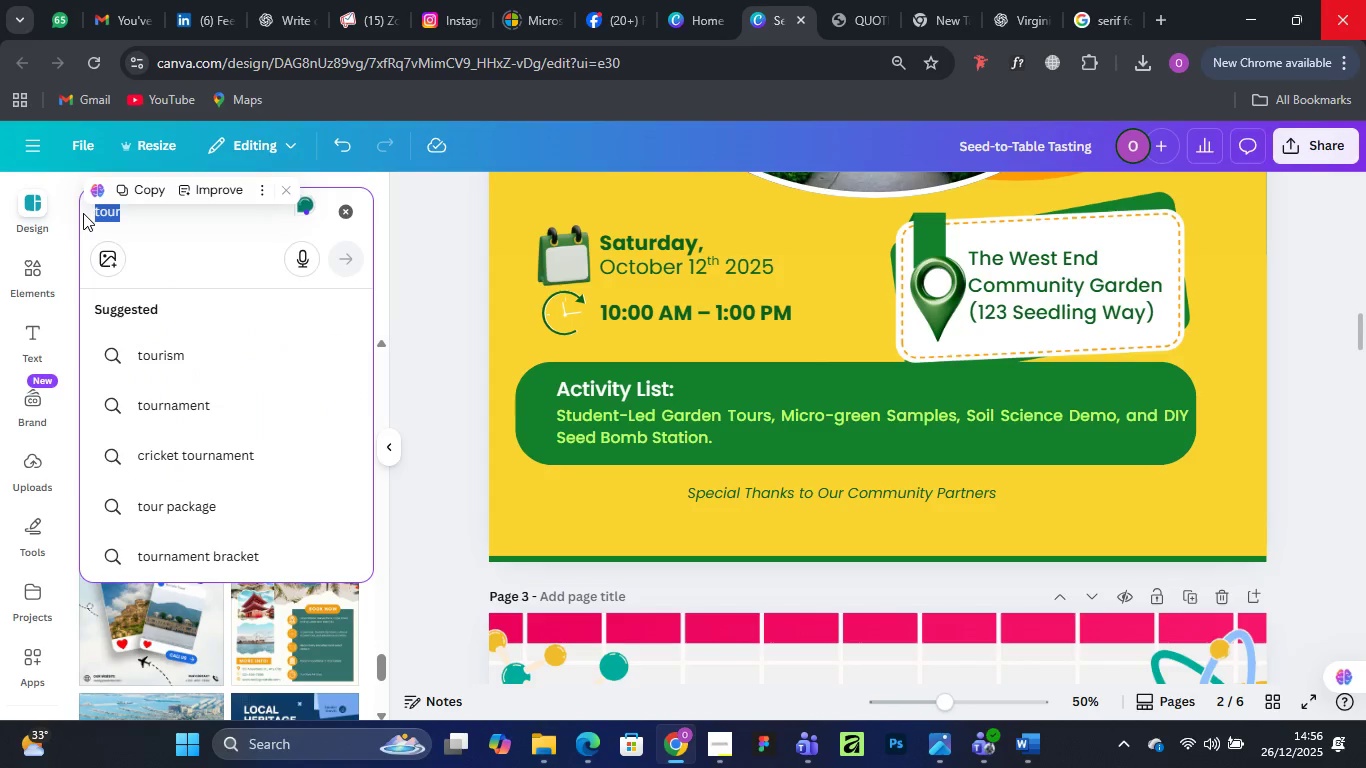 
key(Backspace)
type(logos)
 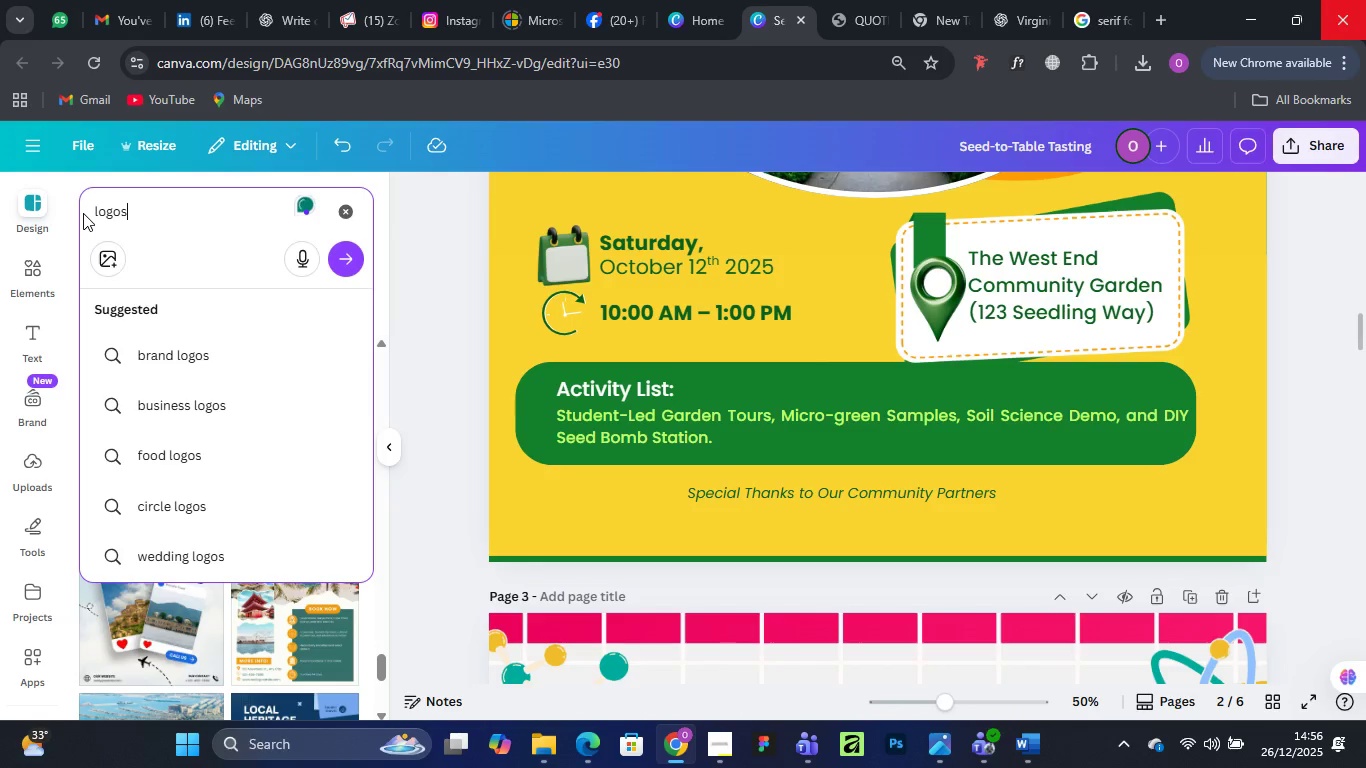 
key(Enter)
 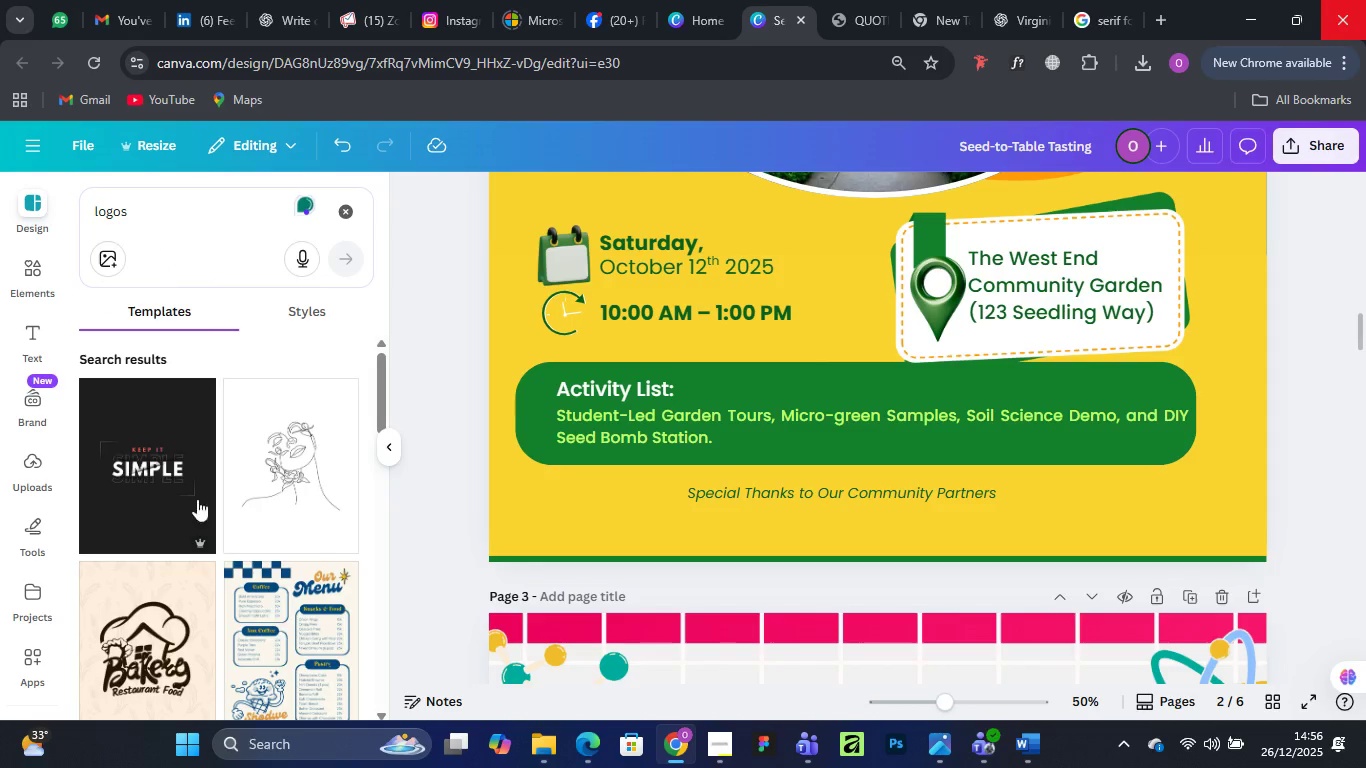 
scroll: coordinate [321, 622], scroll_direction: down, amount: 3.0
 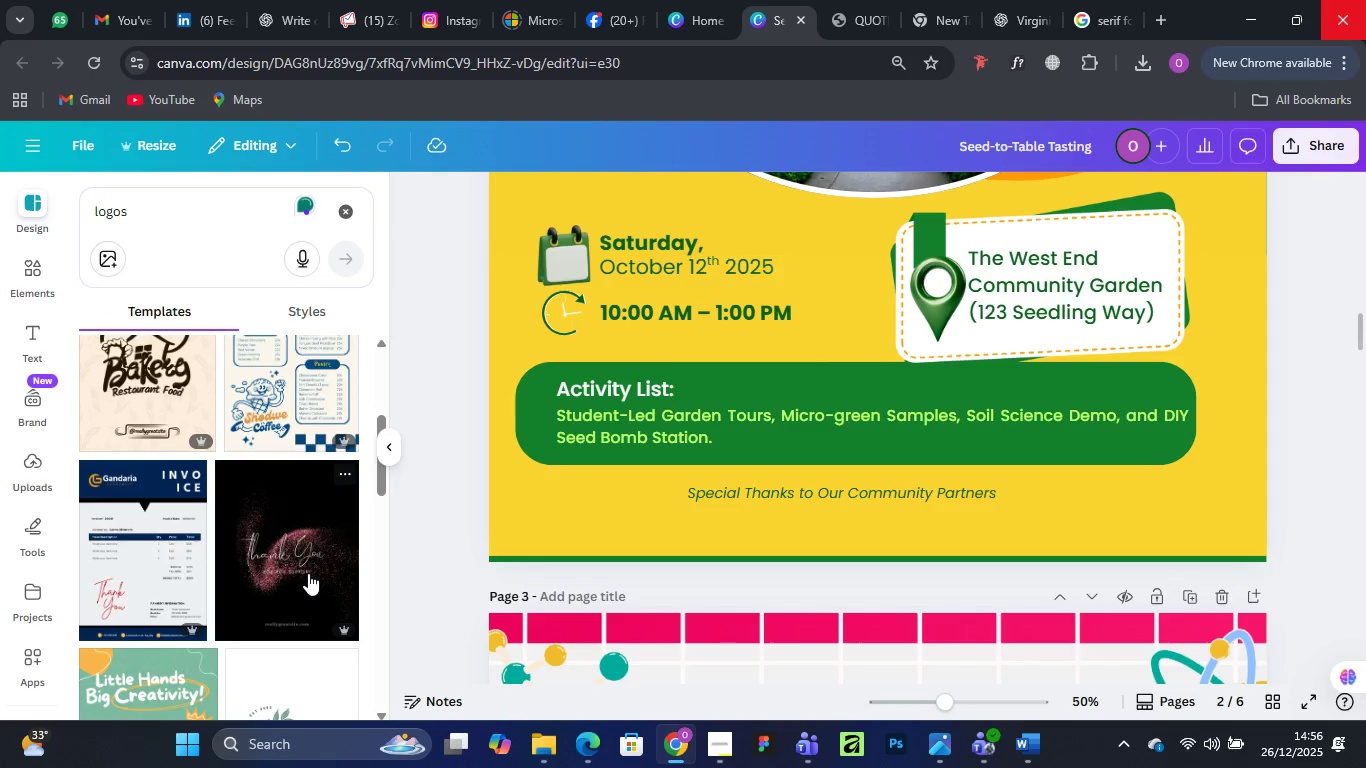 
scroll: coordinate [308, 573], scroll_direction: up, amount: 2.0
 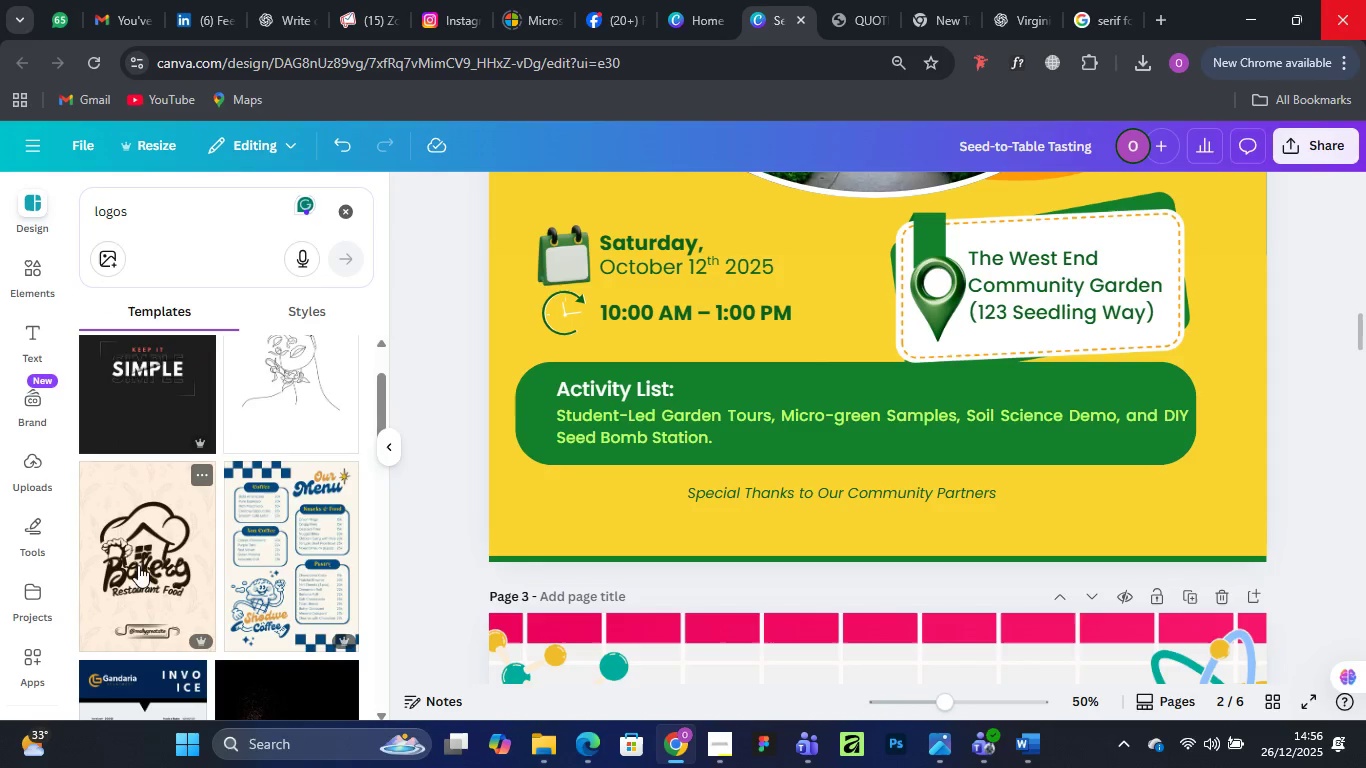 
left_click([146, 554])
 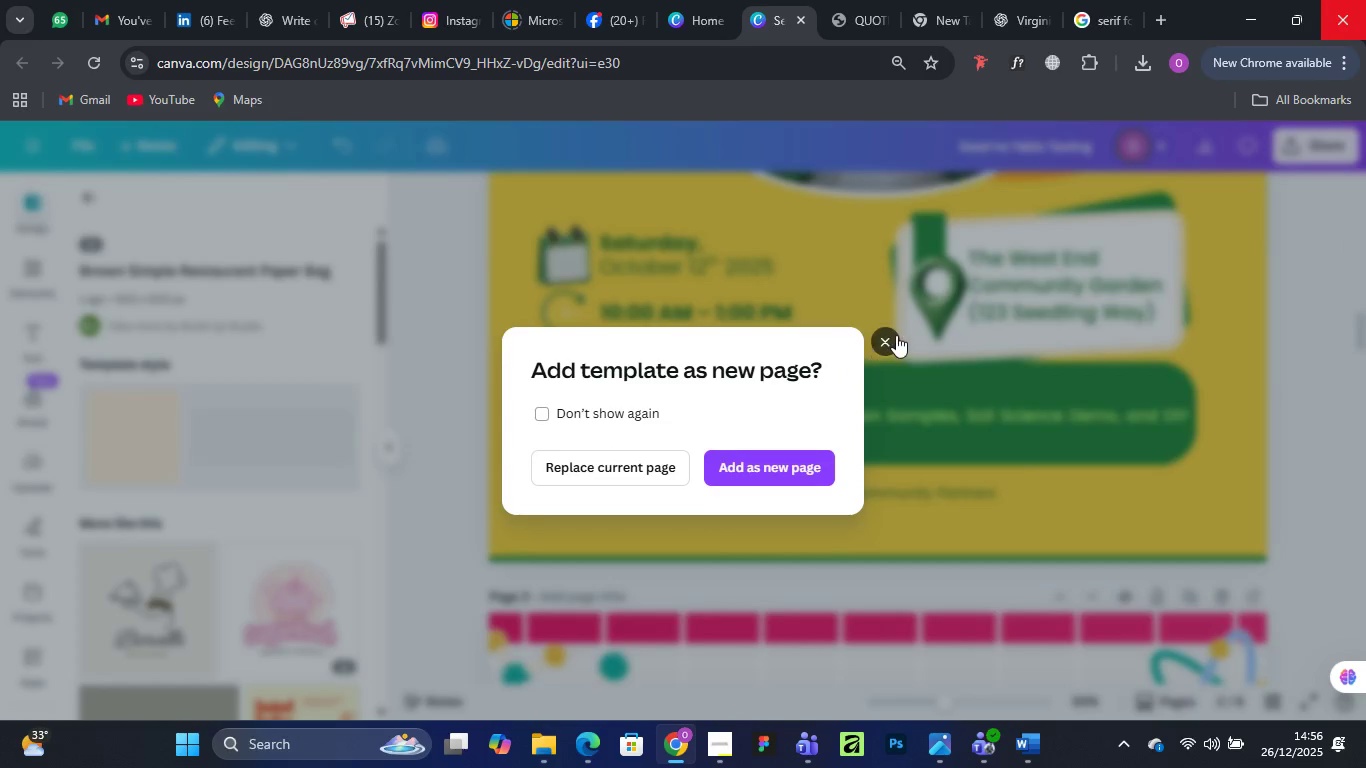 
left_click([892, 335])
 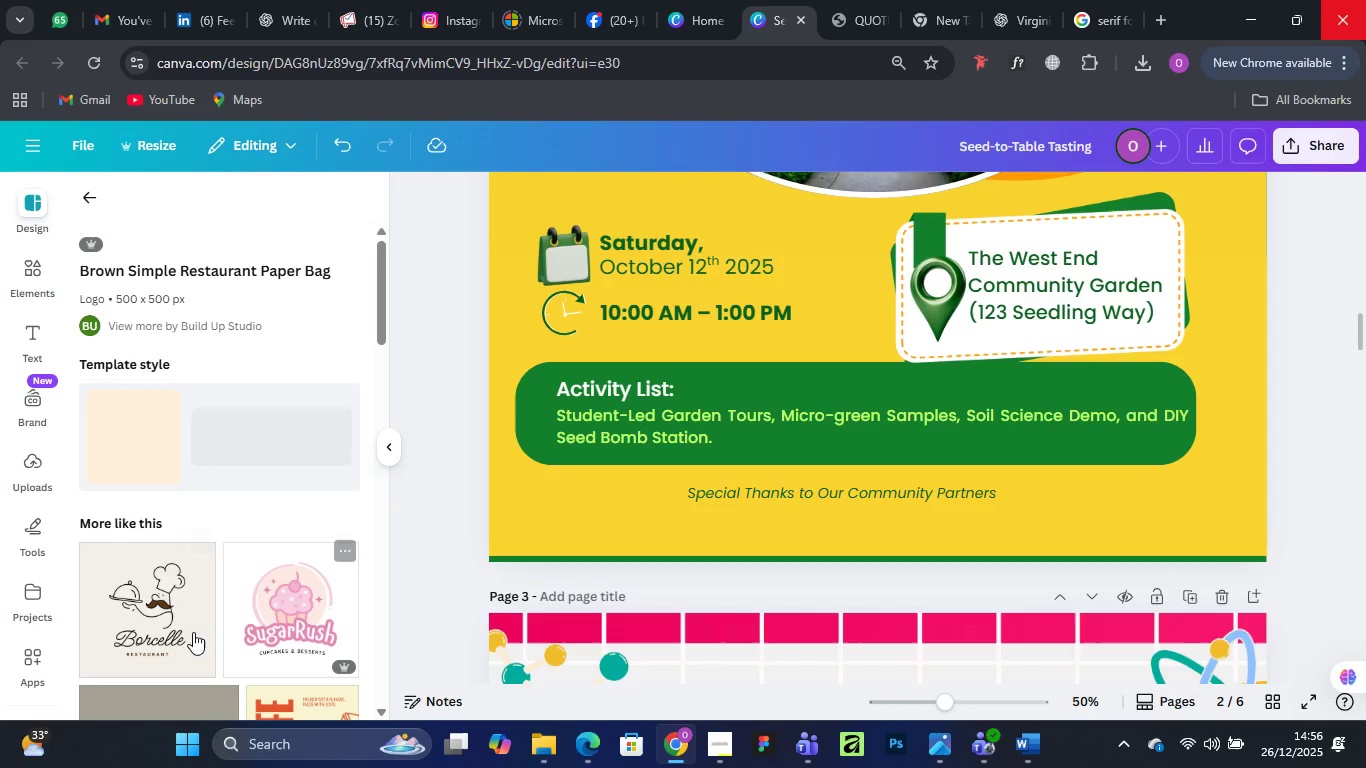 
scroll: coordinate [302, 568], scroll_direction: down, amount: 9.0
 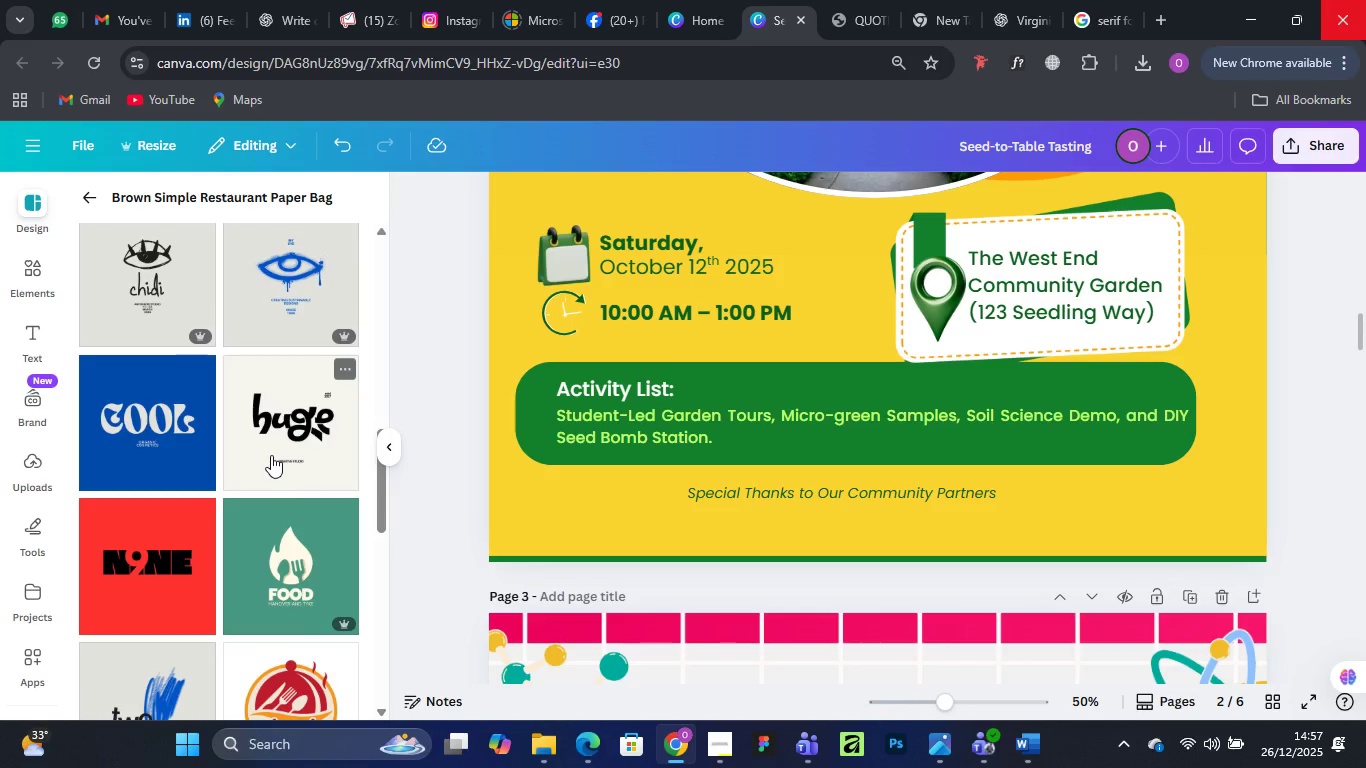 
scroll: coordinate [281, 476], scroll_direction: up, amount: 7.0
 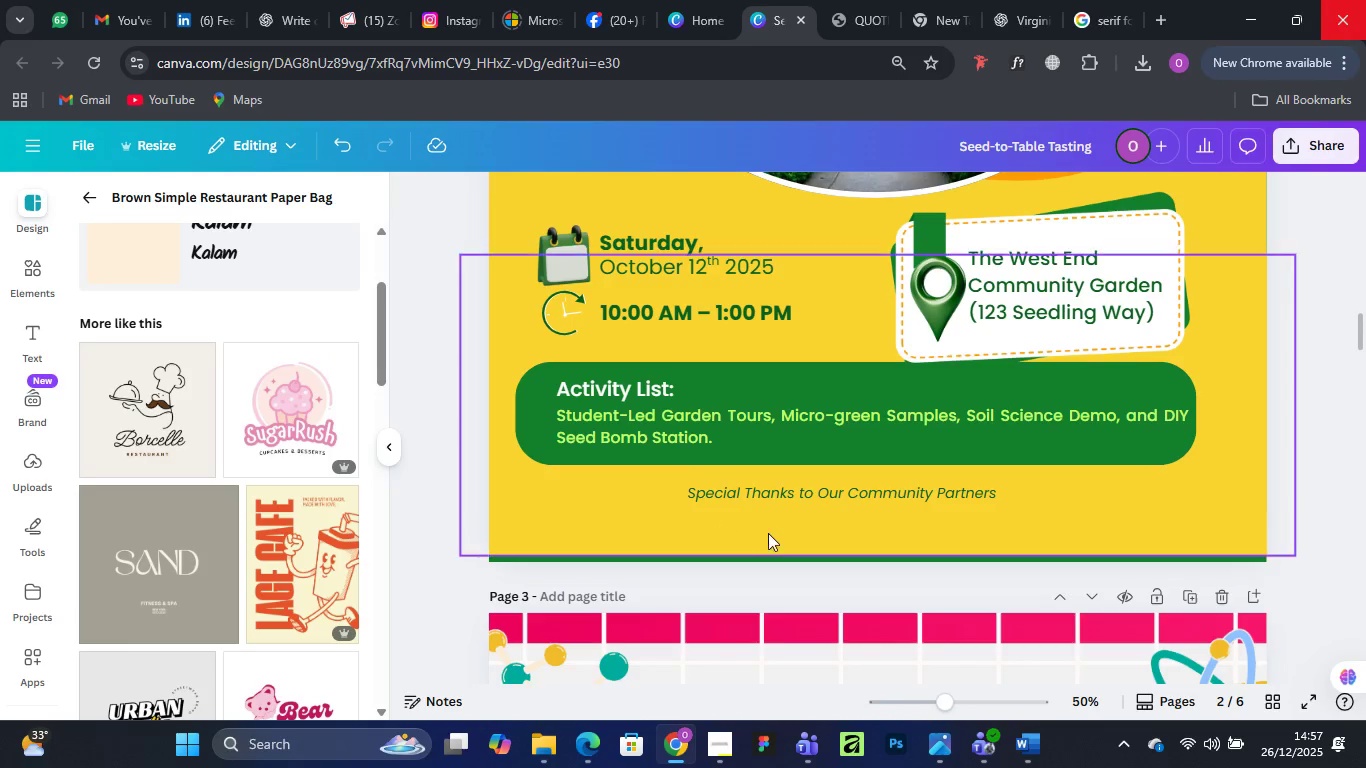 
scroll: coordinate [775, 534], scroll_direction: down, amount: 3.0
 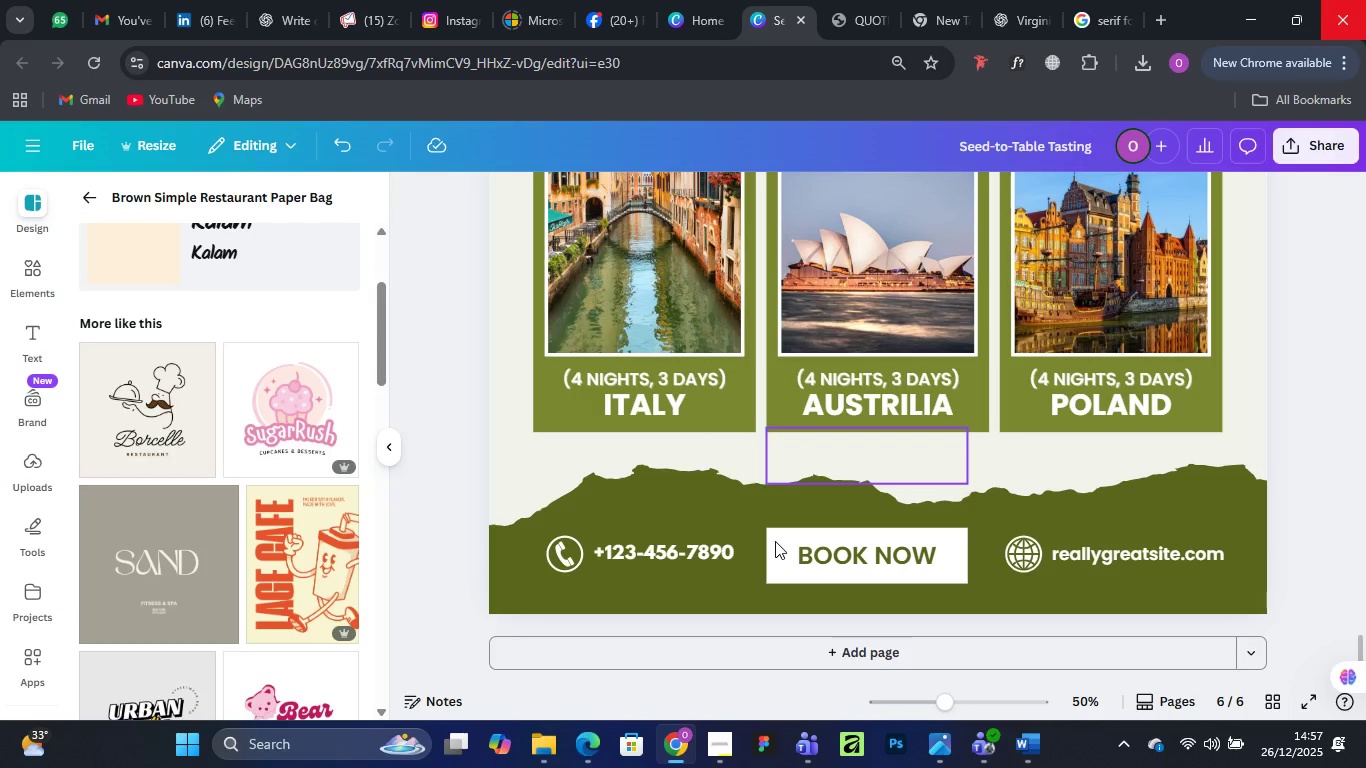 
wait(8.05)
 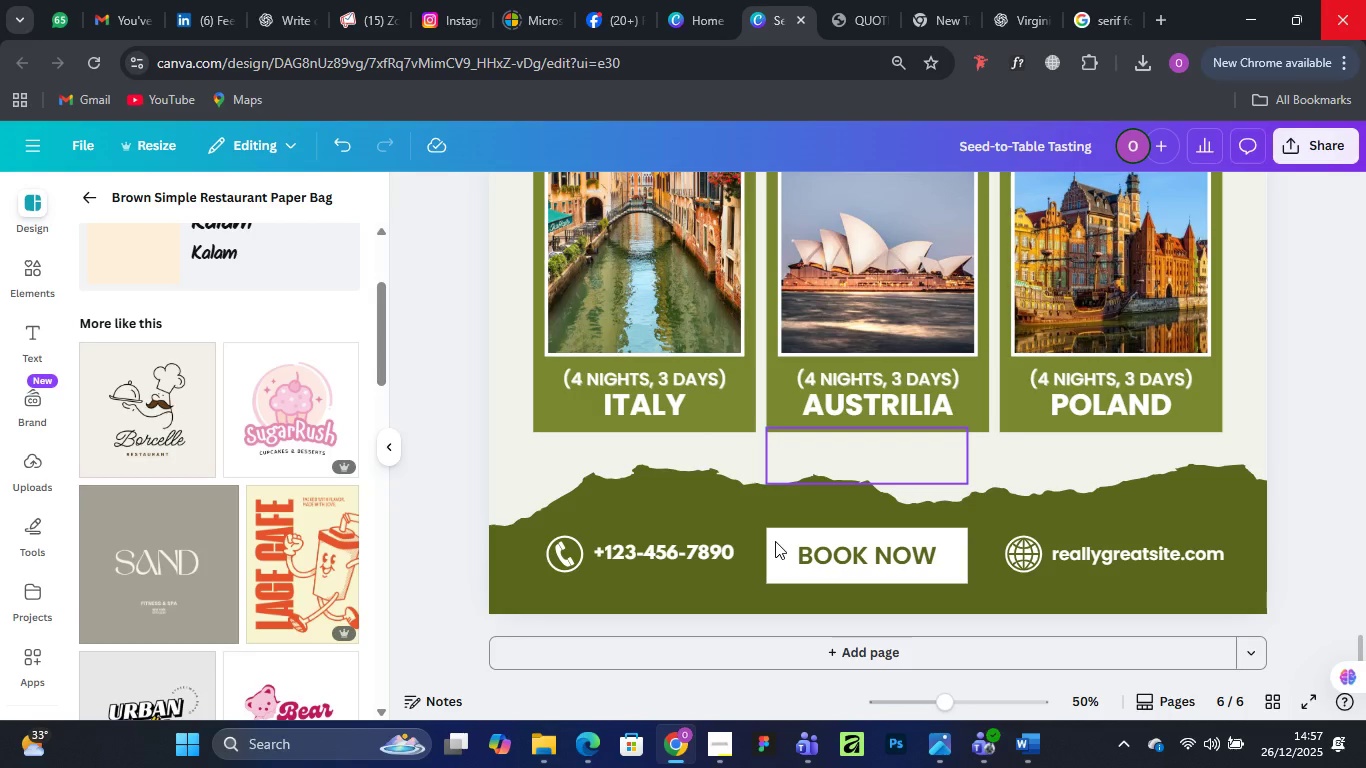 
scroll: coordinate [795, 563], scroll_direction: down, amount: 4.0
 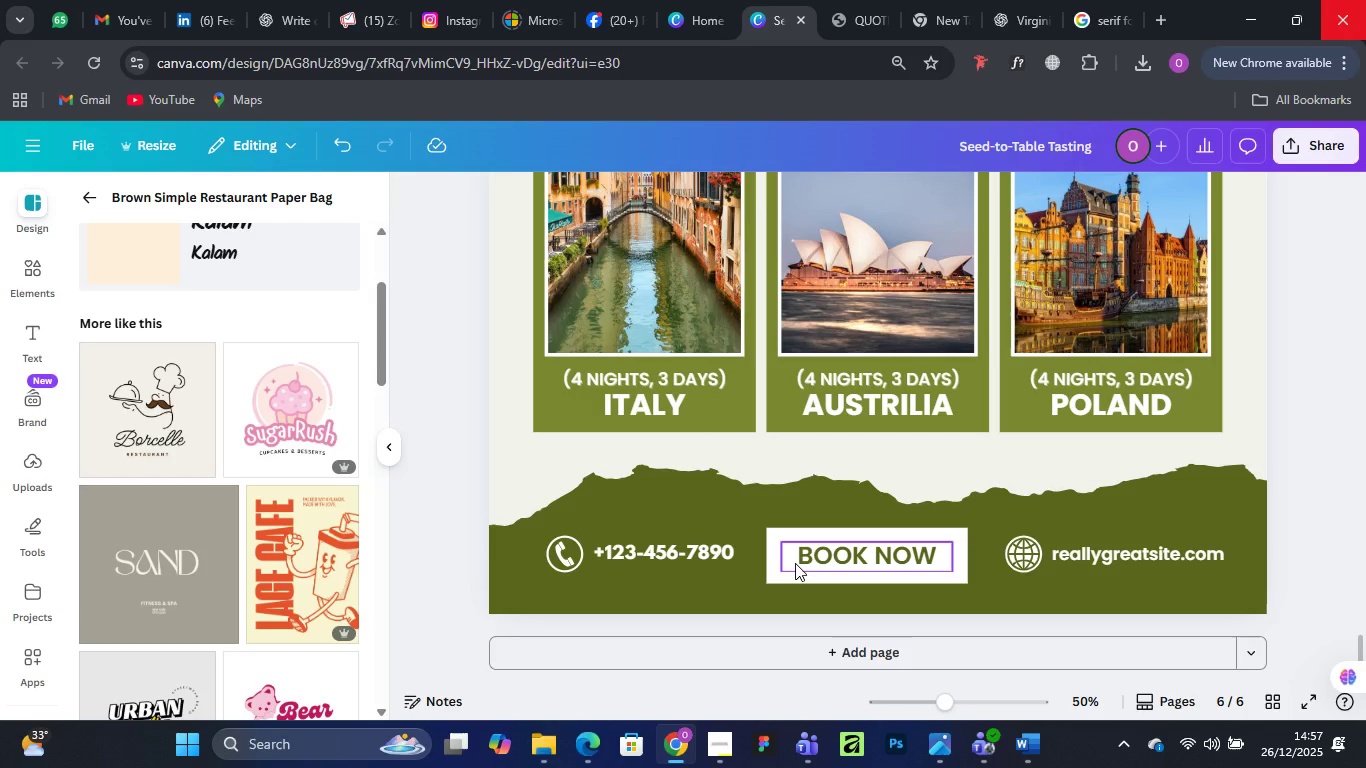 
wait(7.52)
 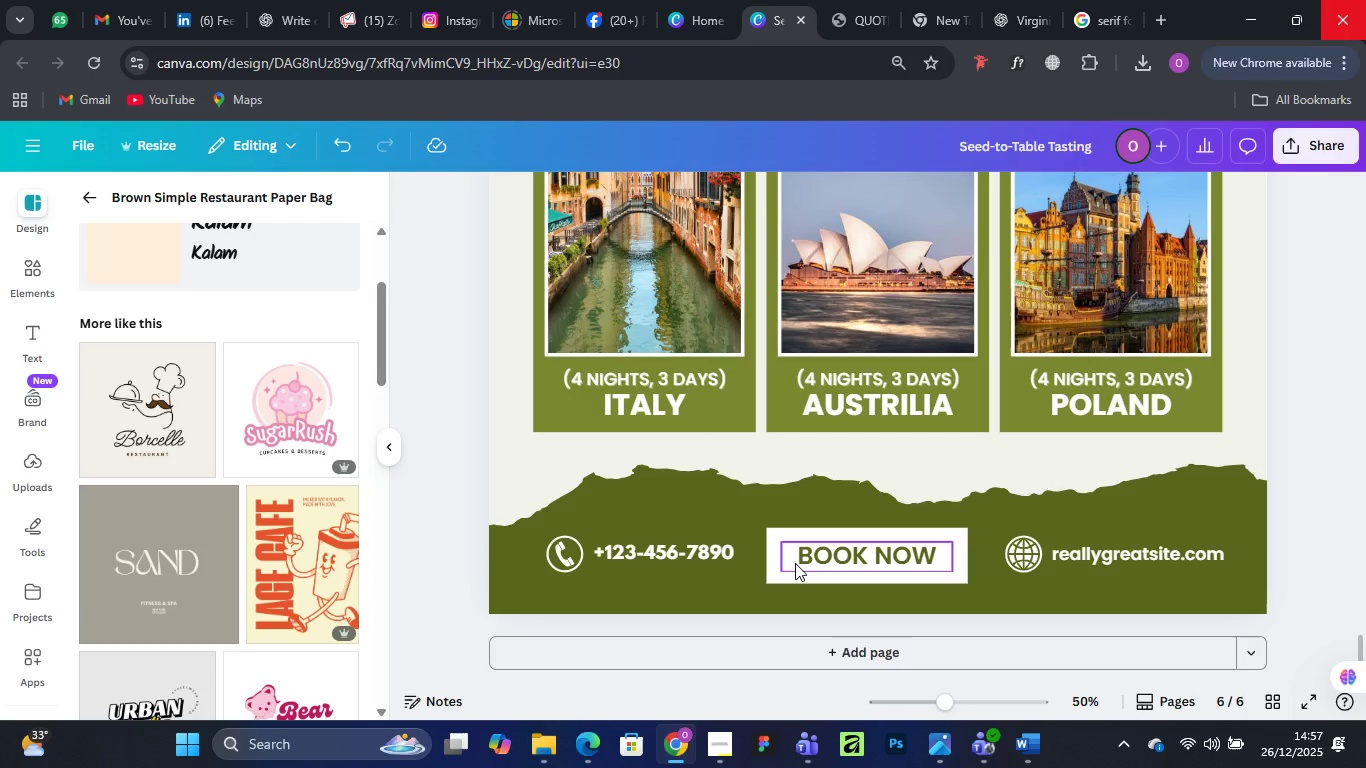 
scroll: coordinate [798, 578], scroll_direction: down, amount: 3.0
 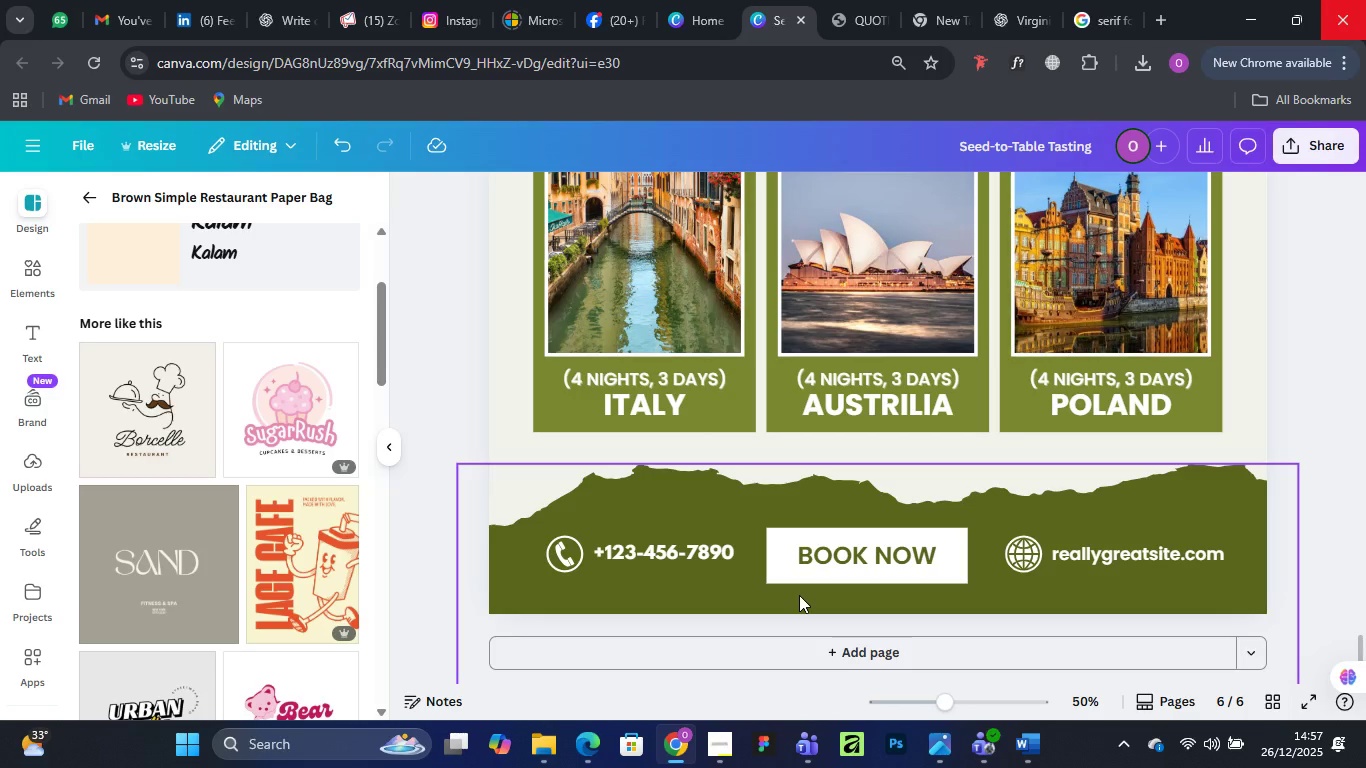 
wait(18.76)
 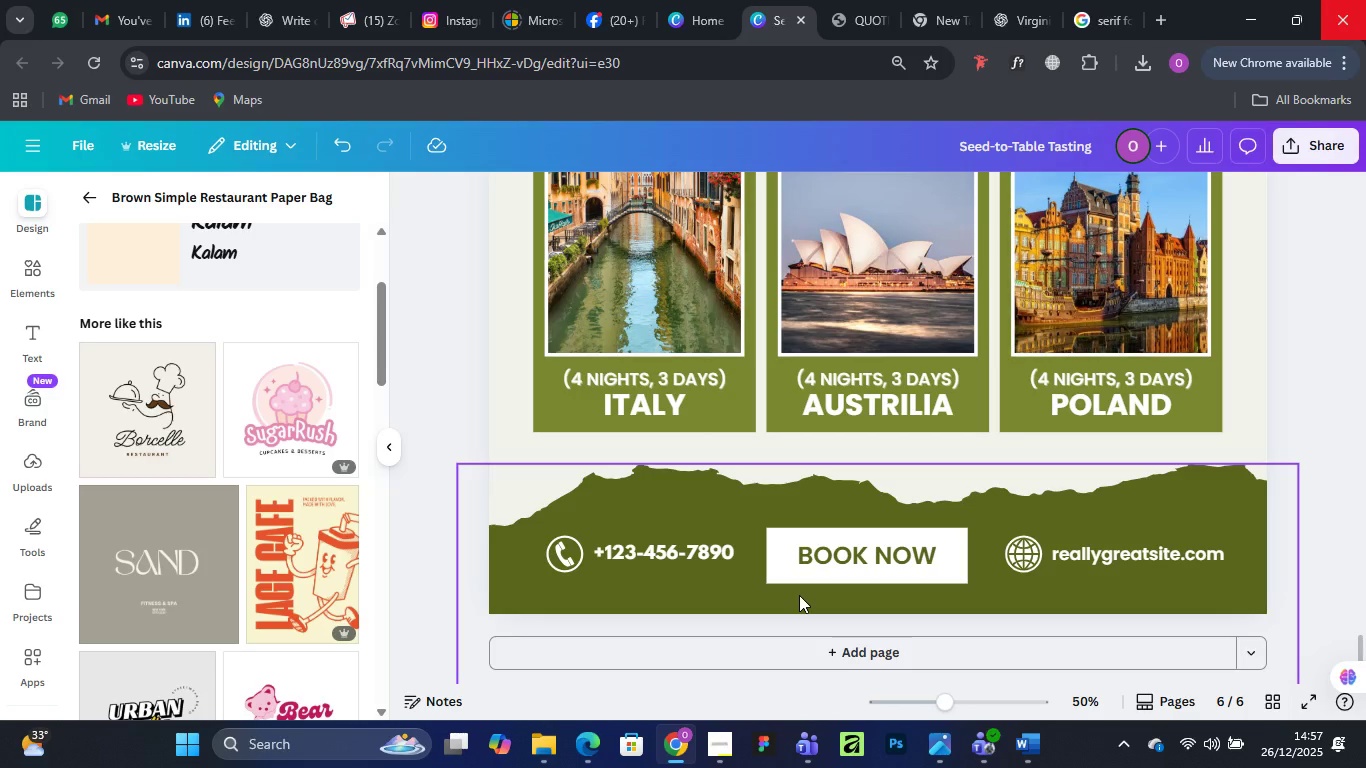 
scroll: coordinate [799, 604], scroll_direction: down, amount: 3.0
 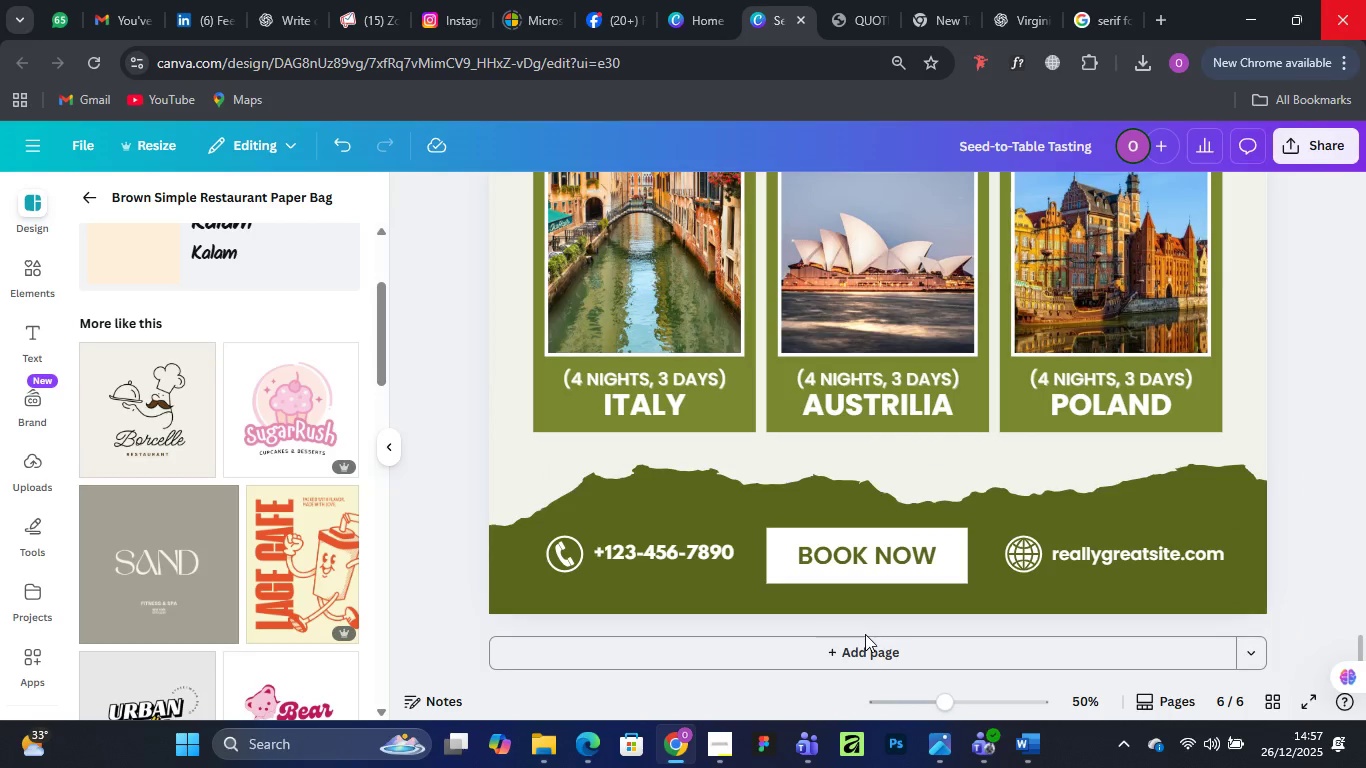 
scroll: coordinate [682, 411], scroll_direction: up, amount: 6.0
 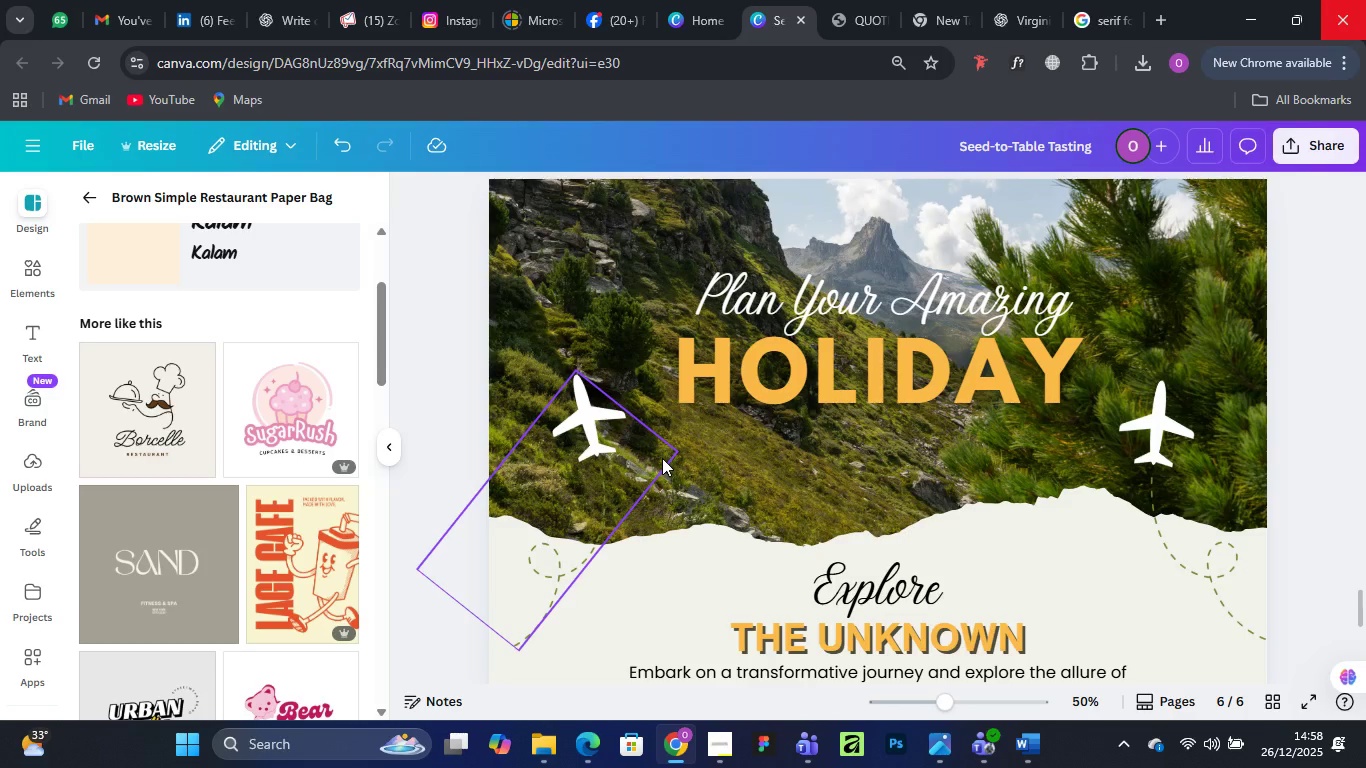 
wait(25.5)
 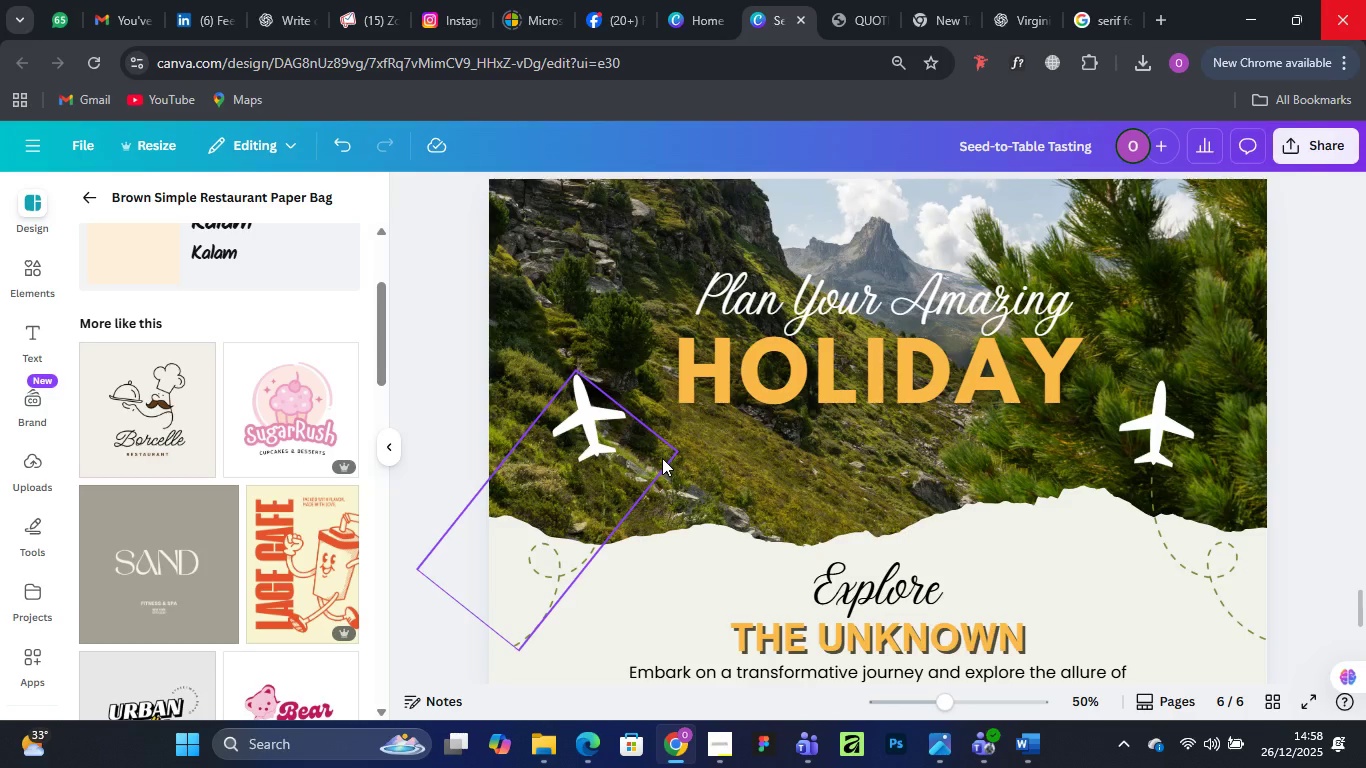 
left_click([81, 191])
 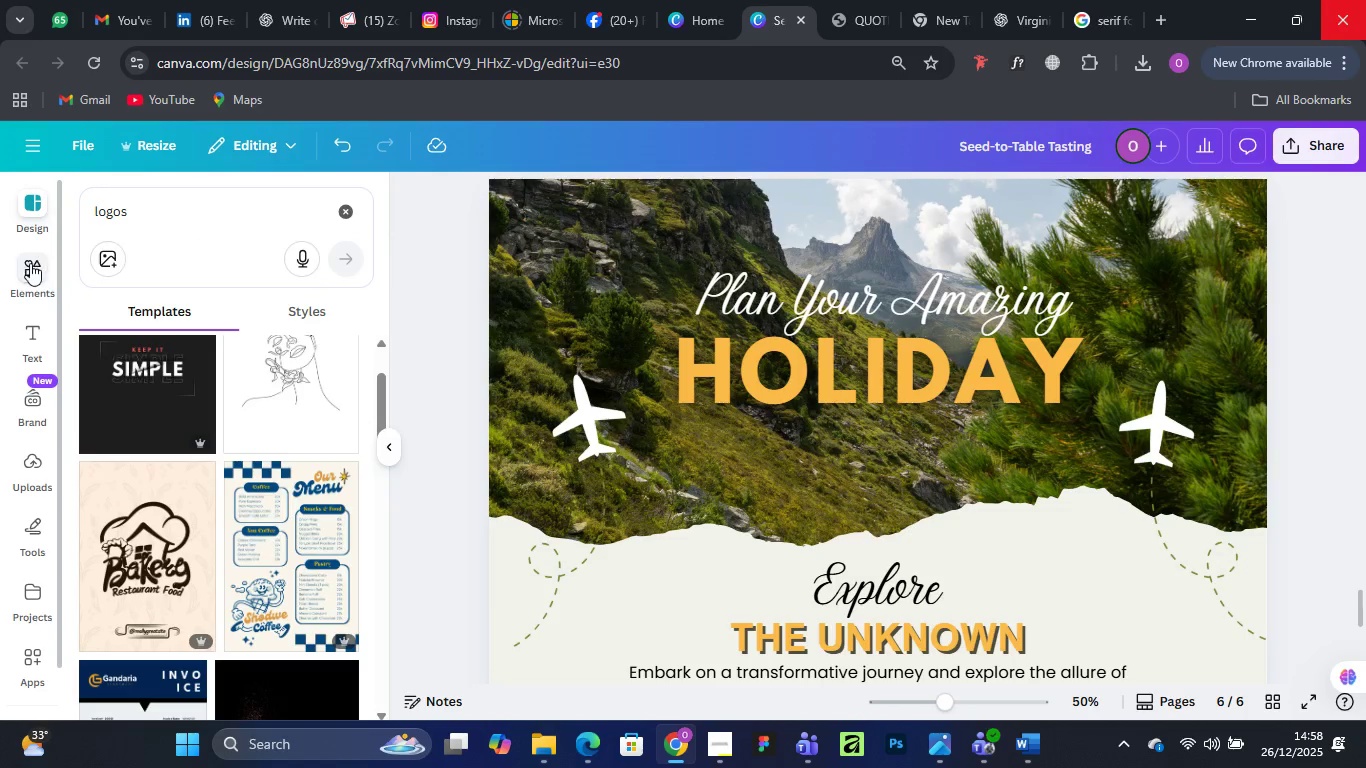 
left_click([30, 263])
 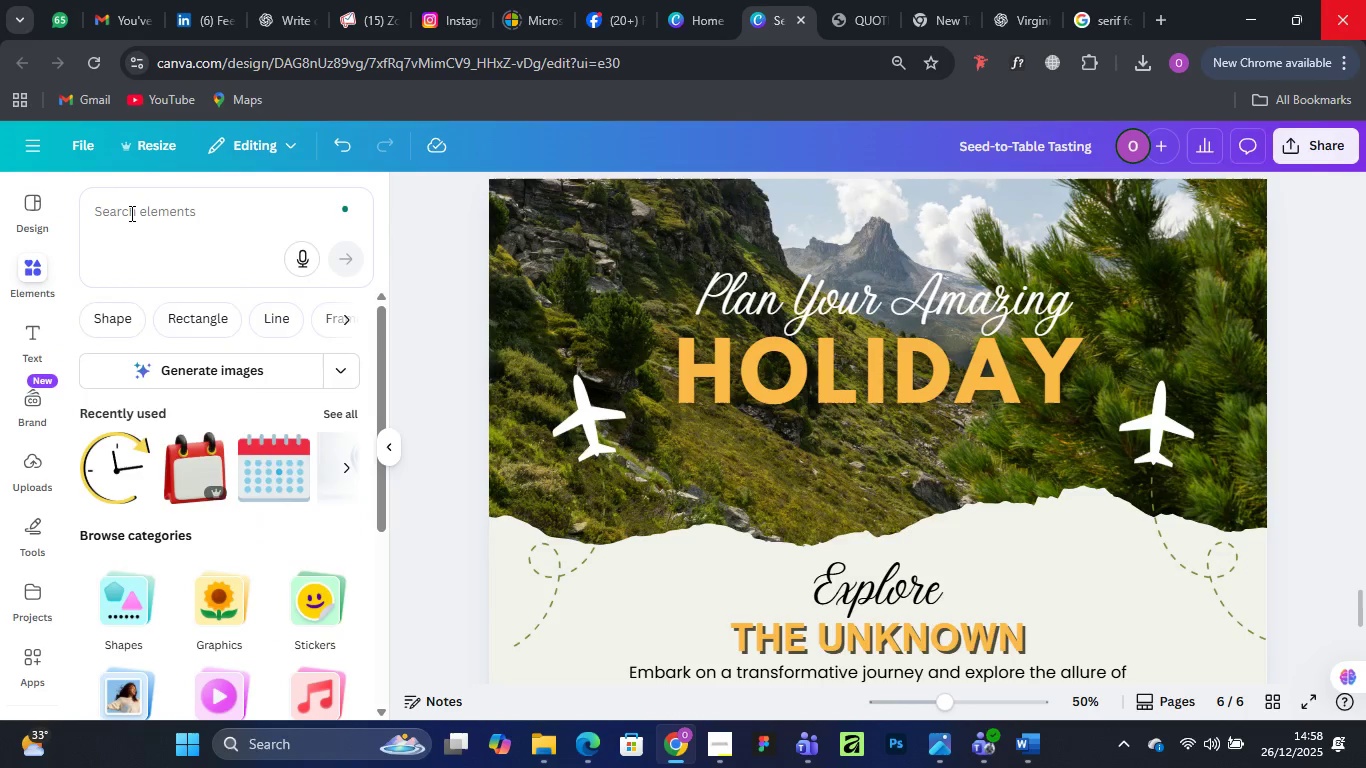 
left_click([133, 210])
 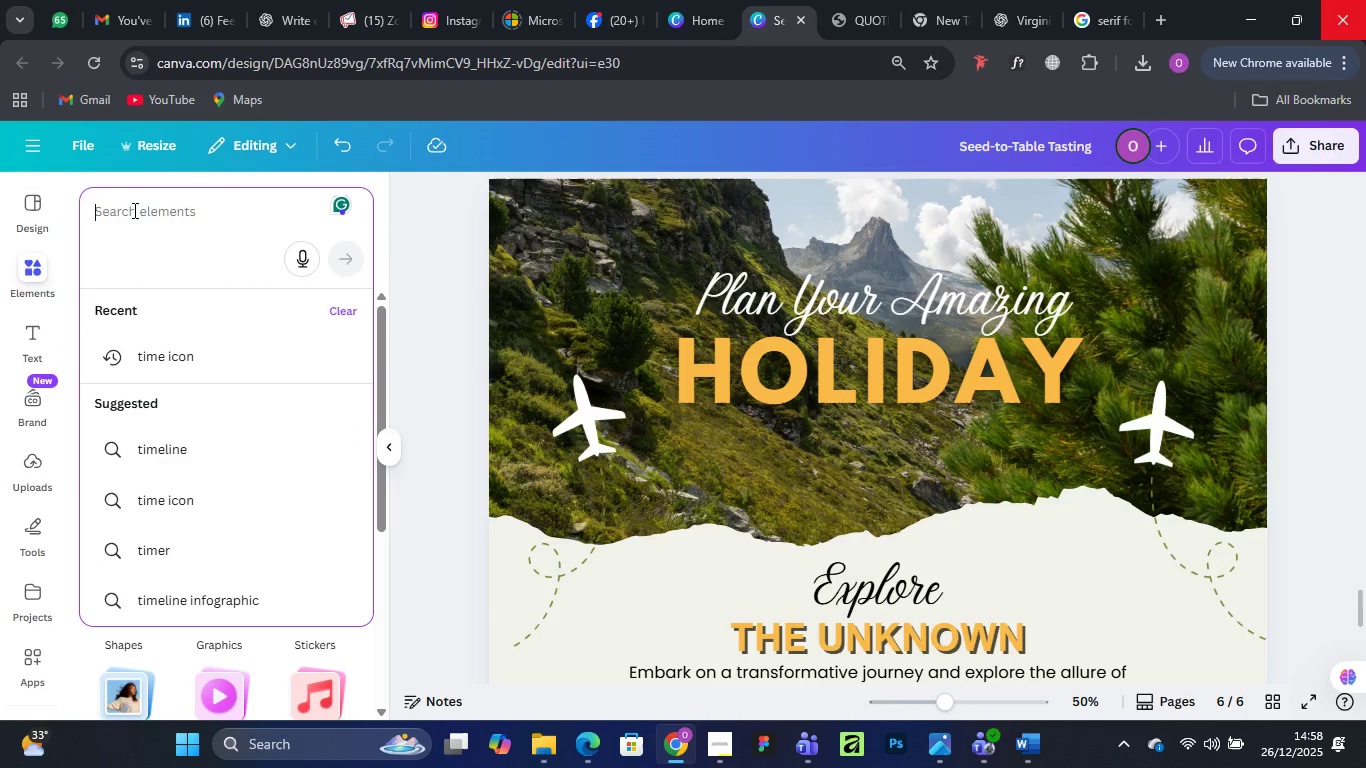 
type(logos)
 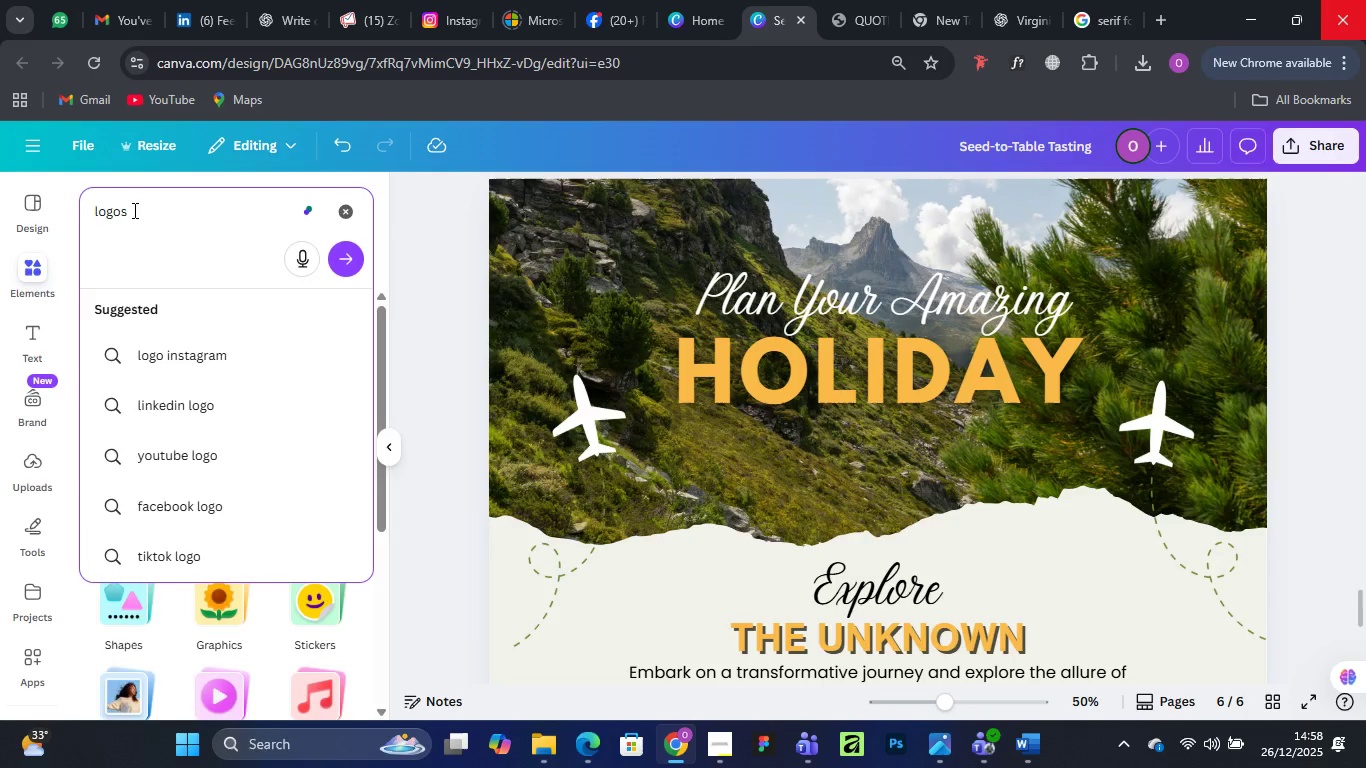 
key(Enter)
 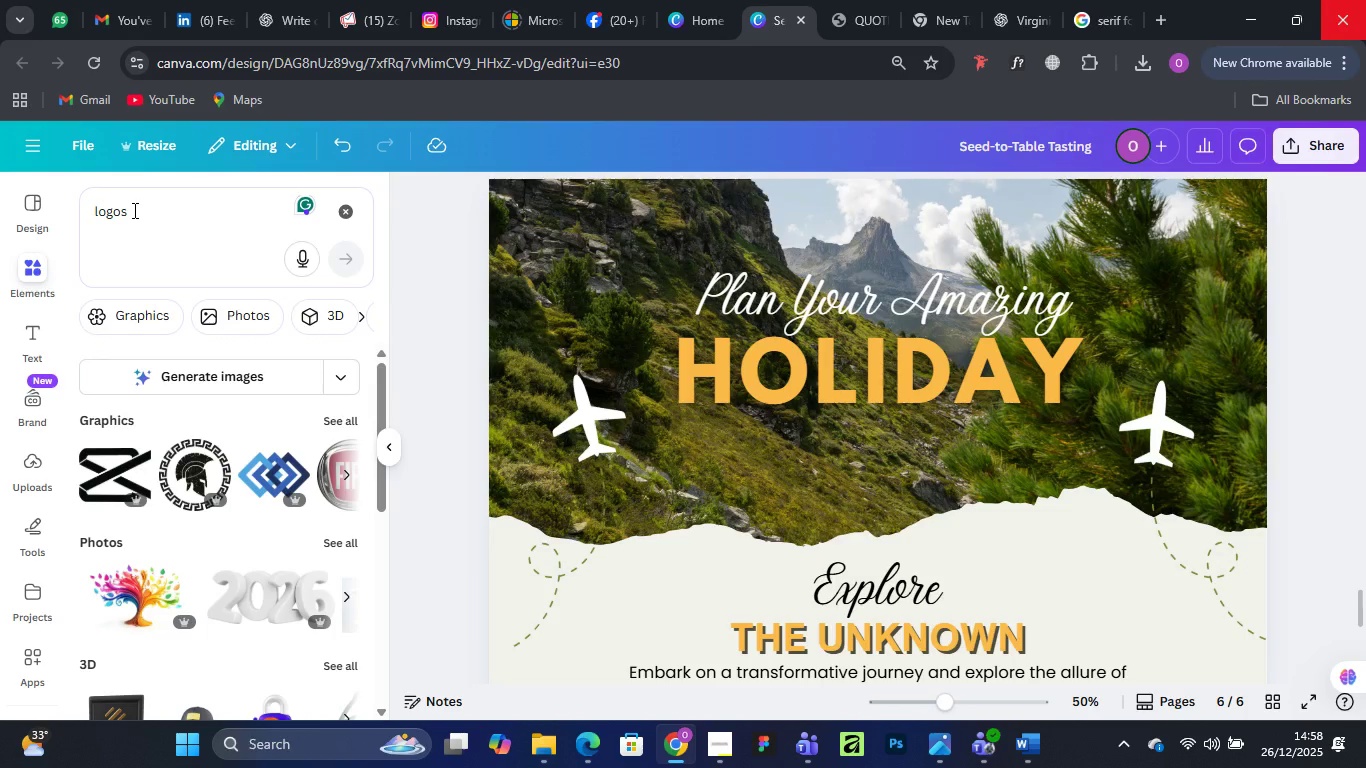 
wait(15.03)
 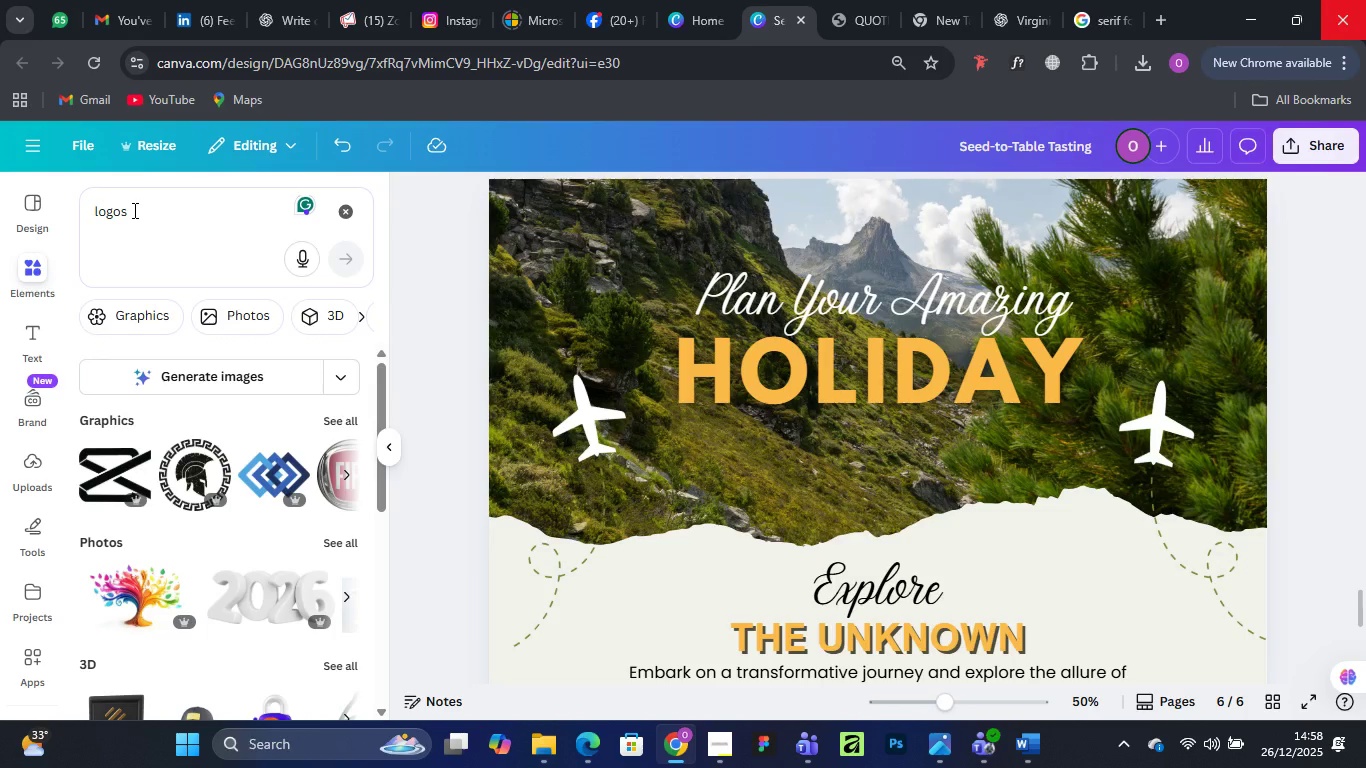 
scroll: coordinate [1052, 512], scroll_direction: up, amount: 42.0
 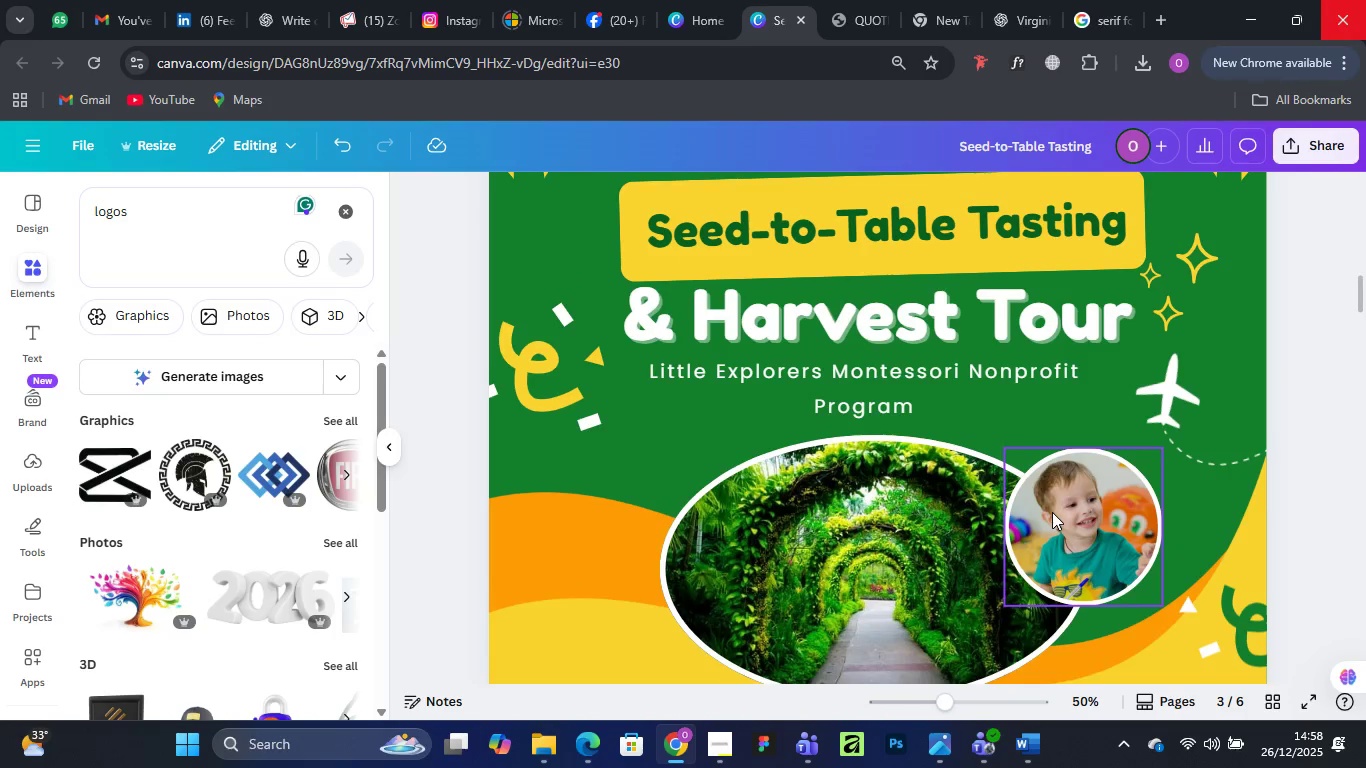 
scroll: coordinate [1052, 512], scroll_direction: down, amount: 7.0
 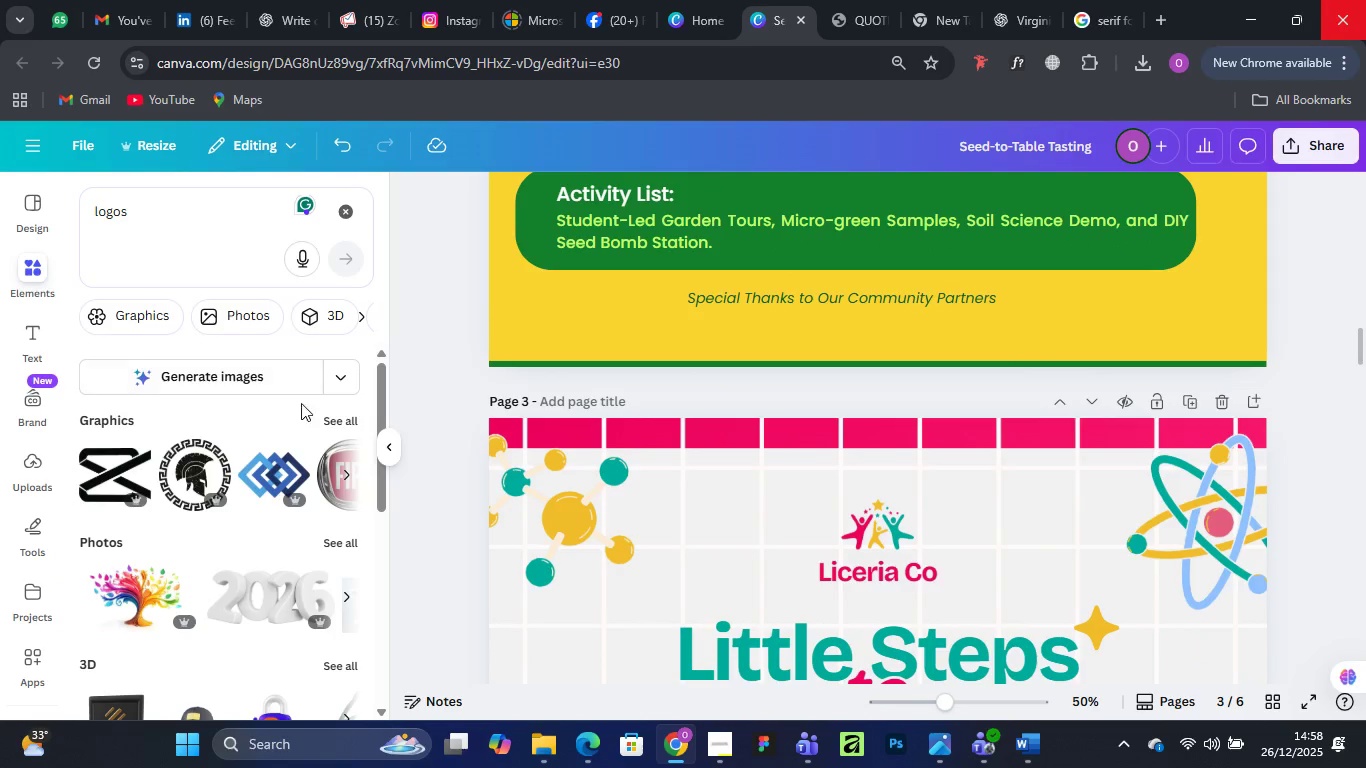 
left_click([344, 421])
 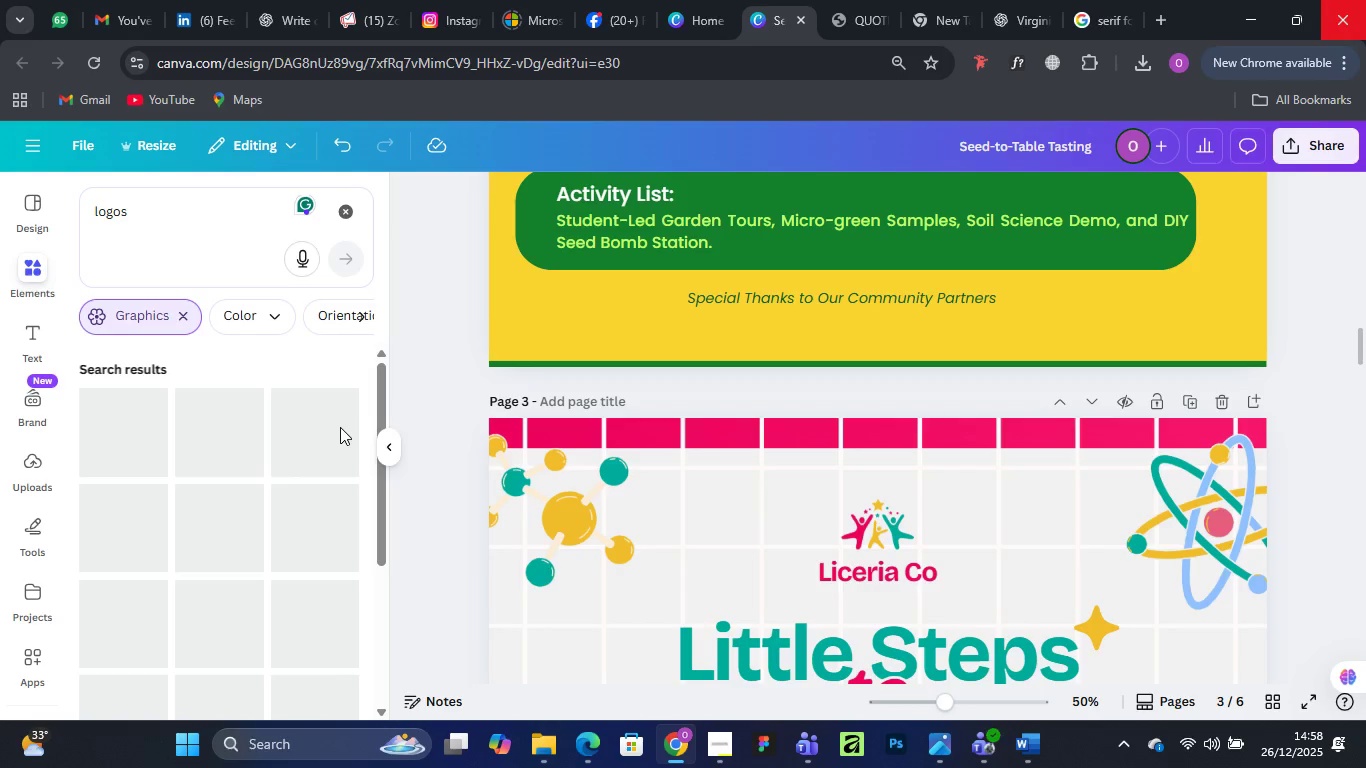 
wait(12.99)
 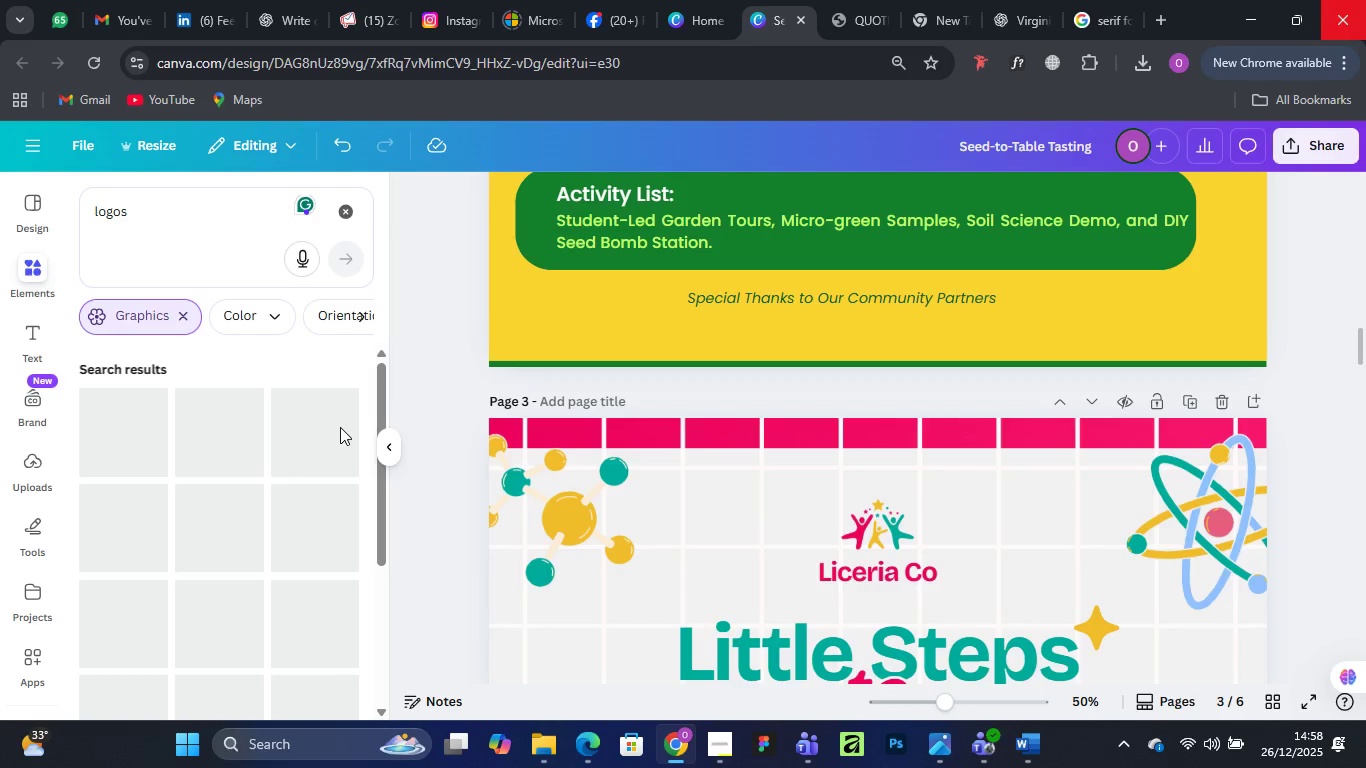 
double_click([981, 301])
 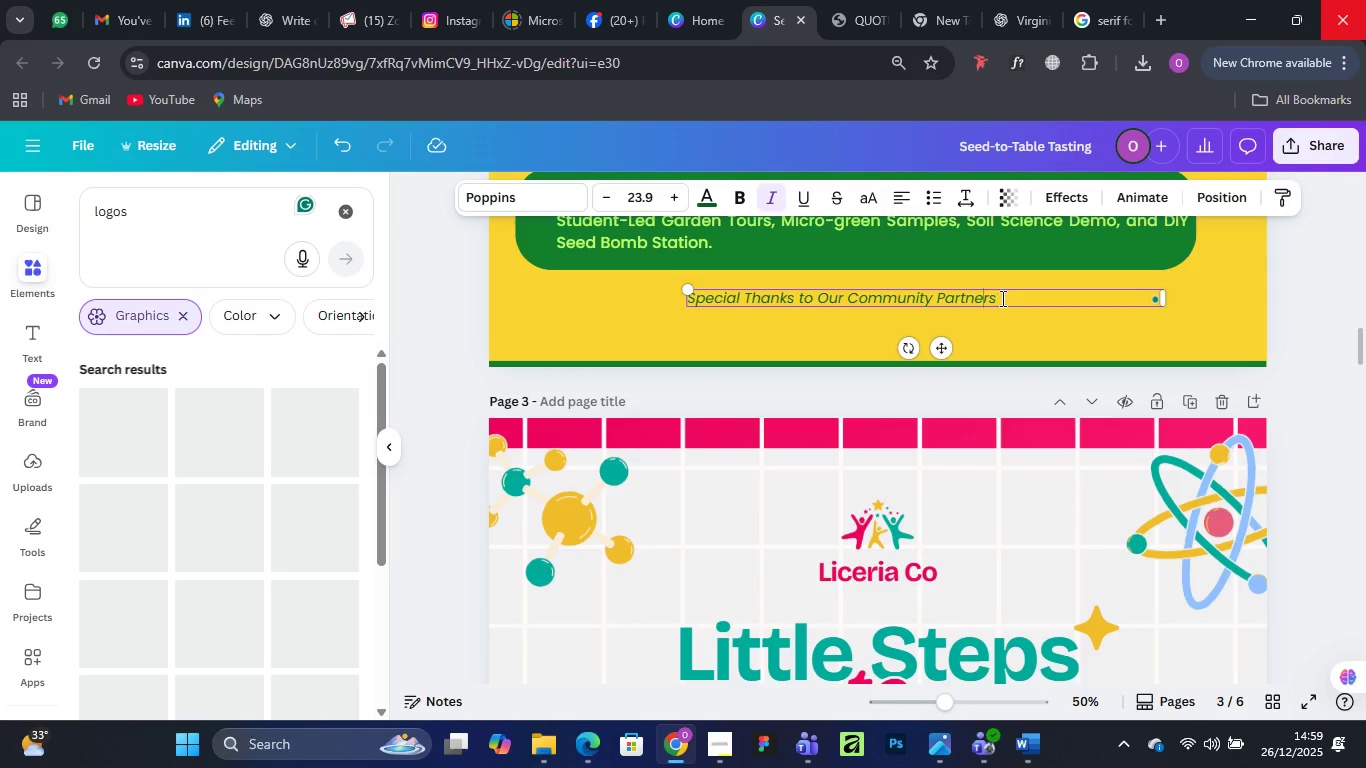 
left_click([1001, 298])
 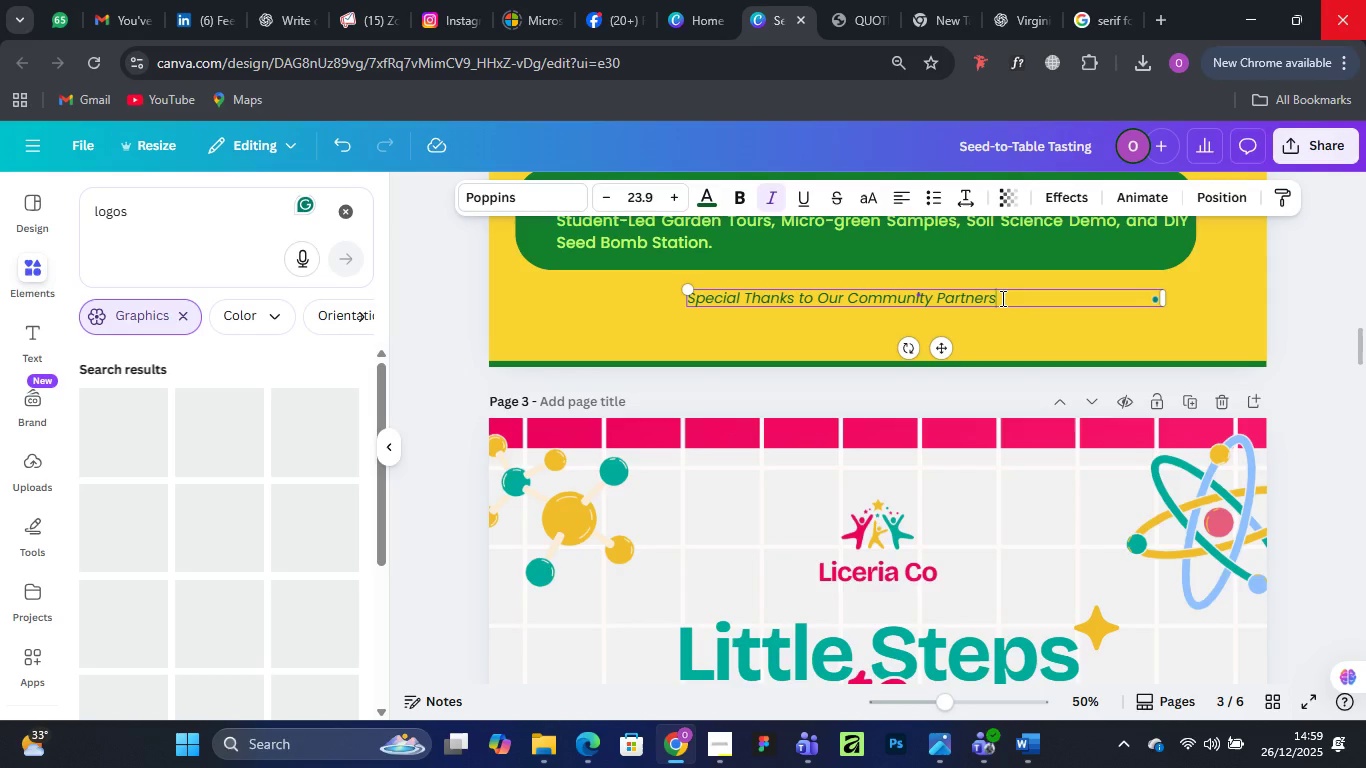 
hold_key(key=ShiftLeft, duration=1.53)
 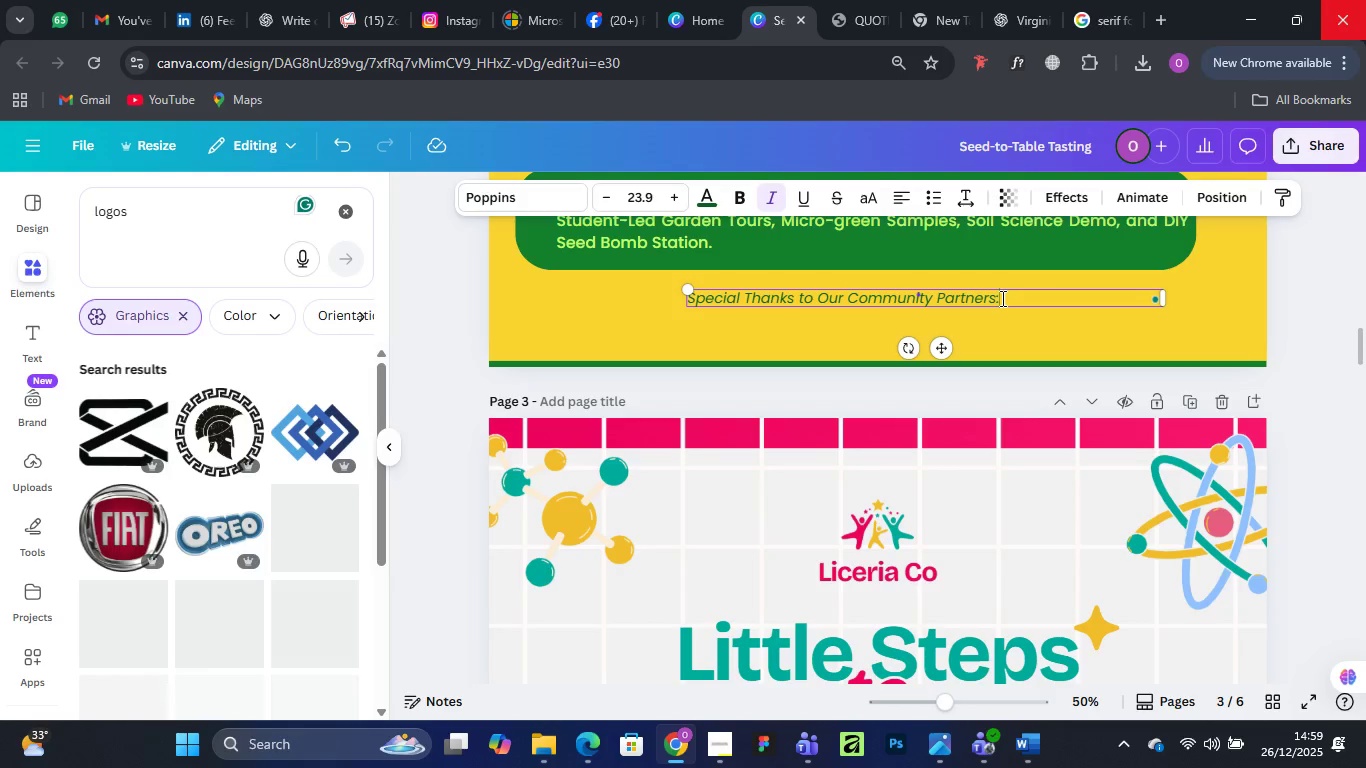 
key(Shift+Semicolon)
 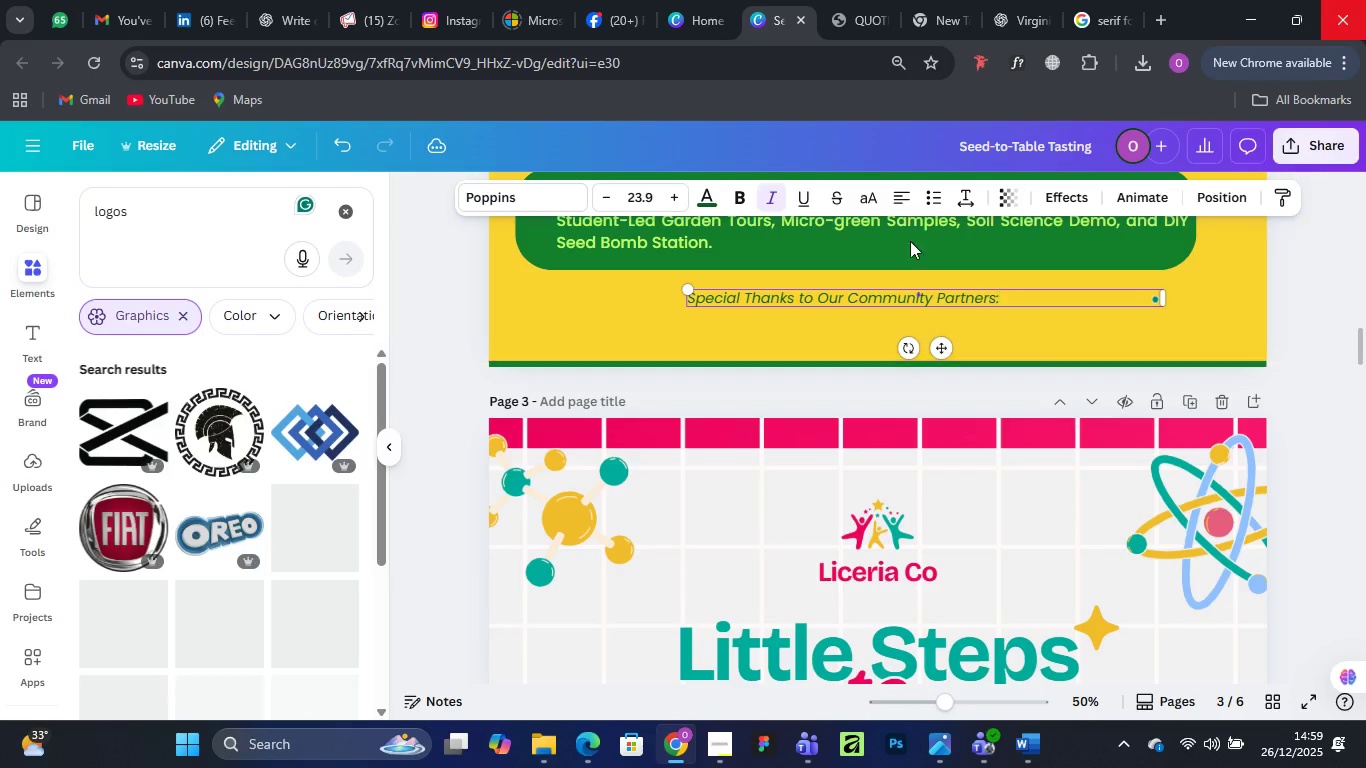 
left_click([740, 206])
 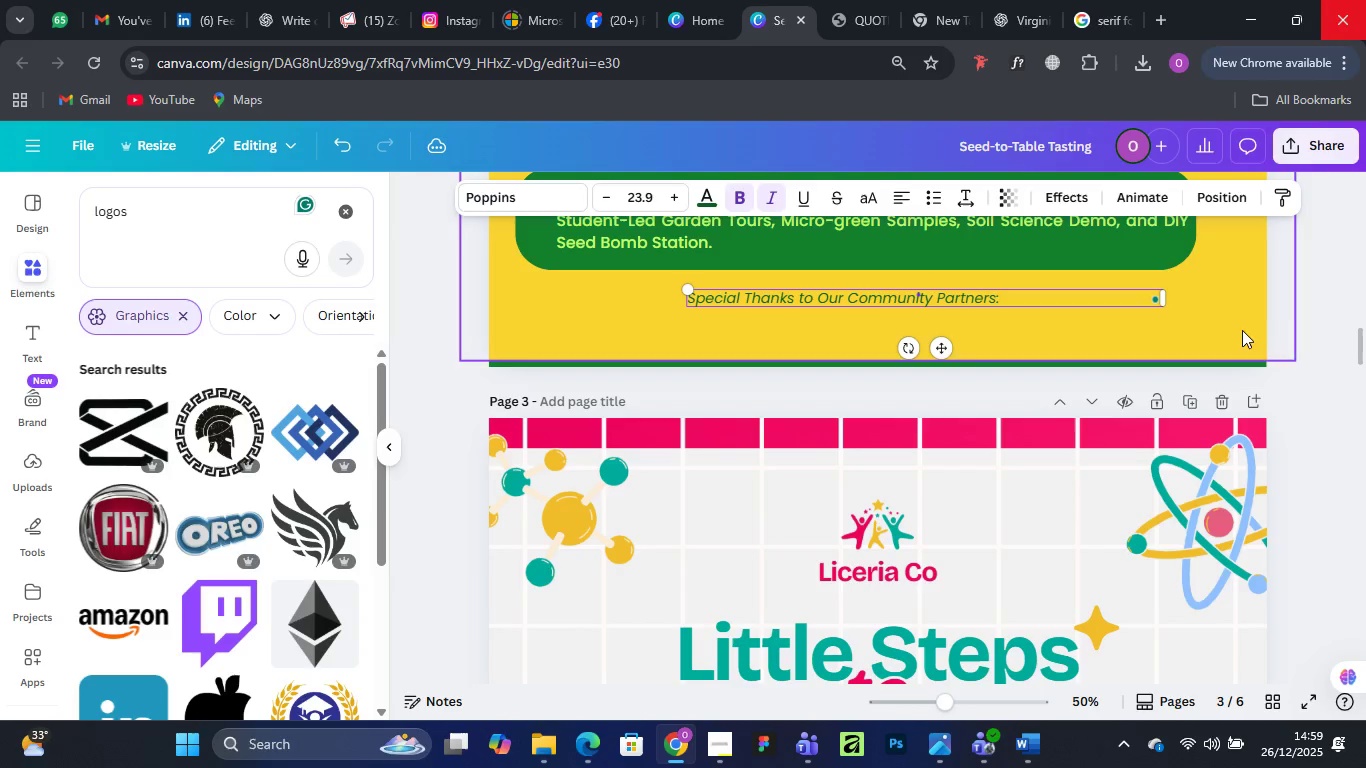 
left_click([1338, 269])
 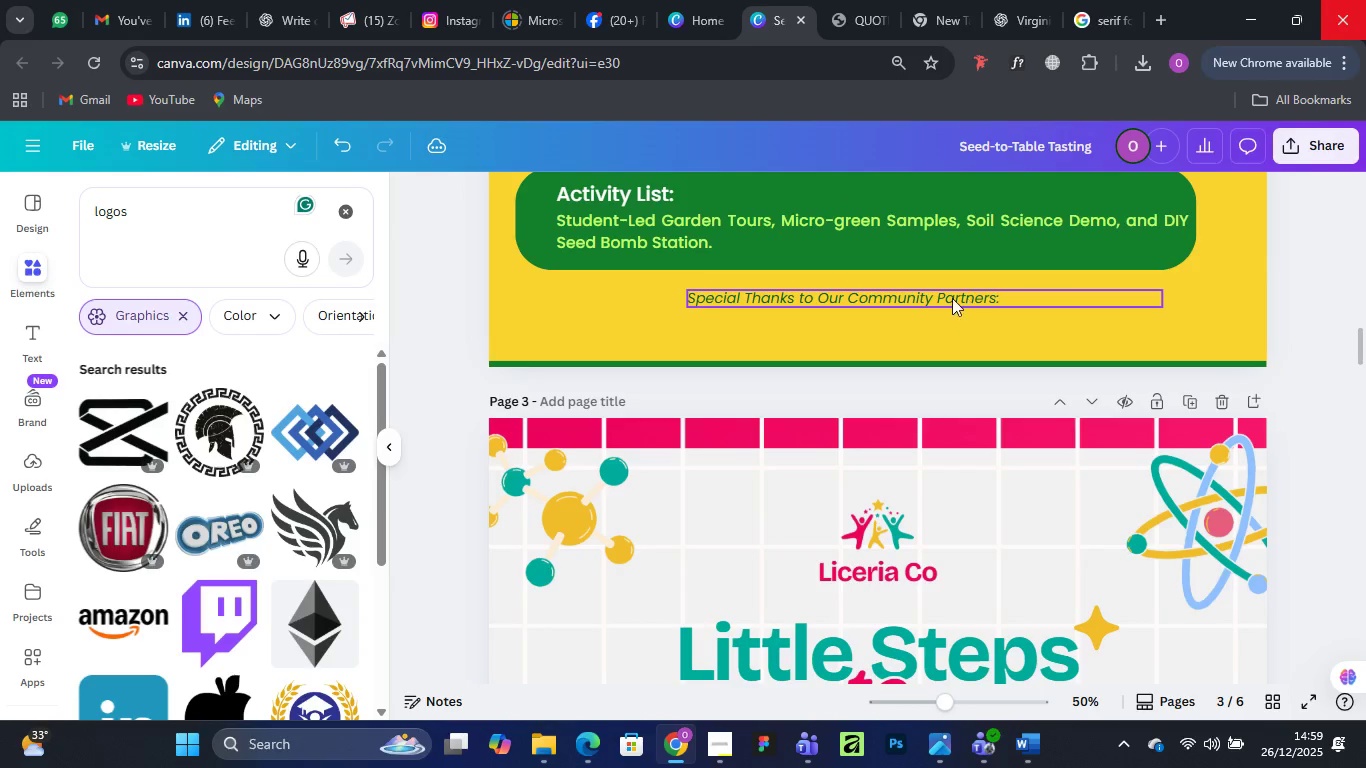 
left_click([952, 298])
 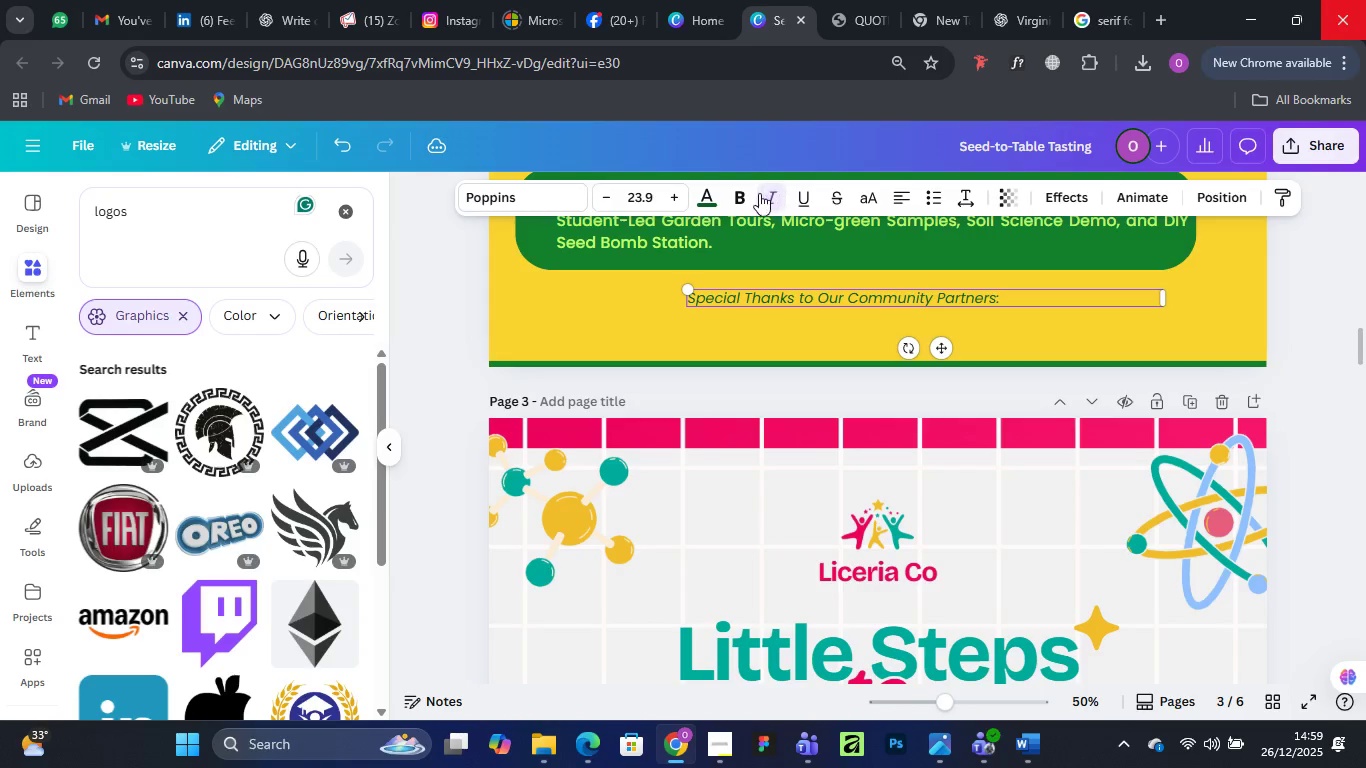 
left_click([747, 196])
 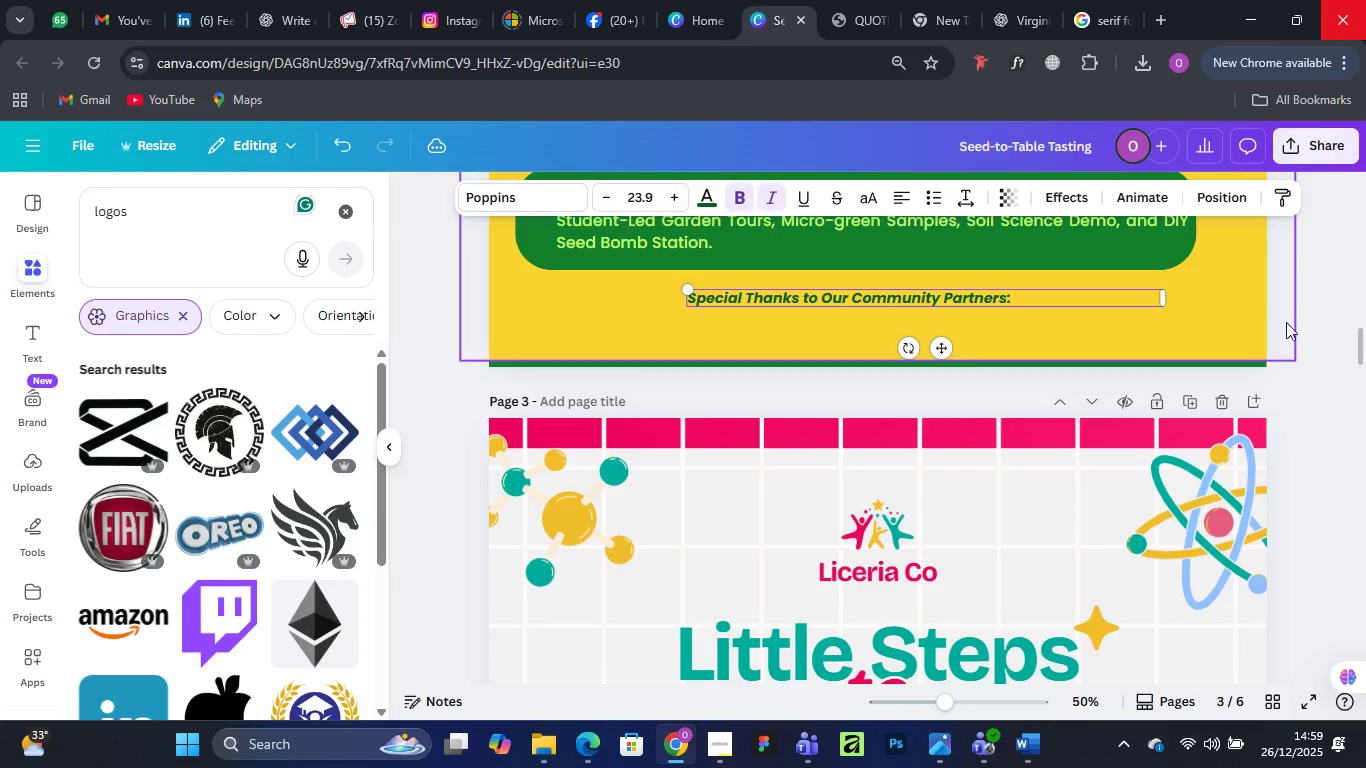 
left_click([1335, 299])
 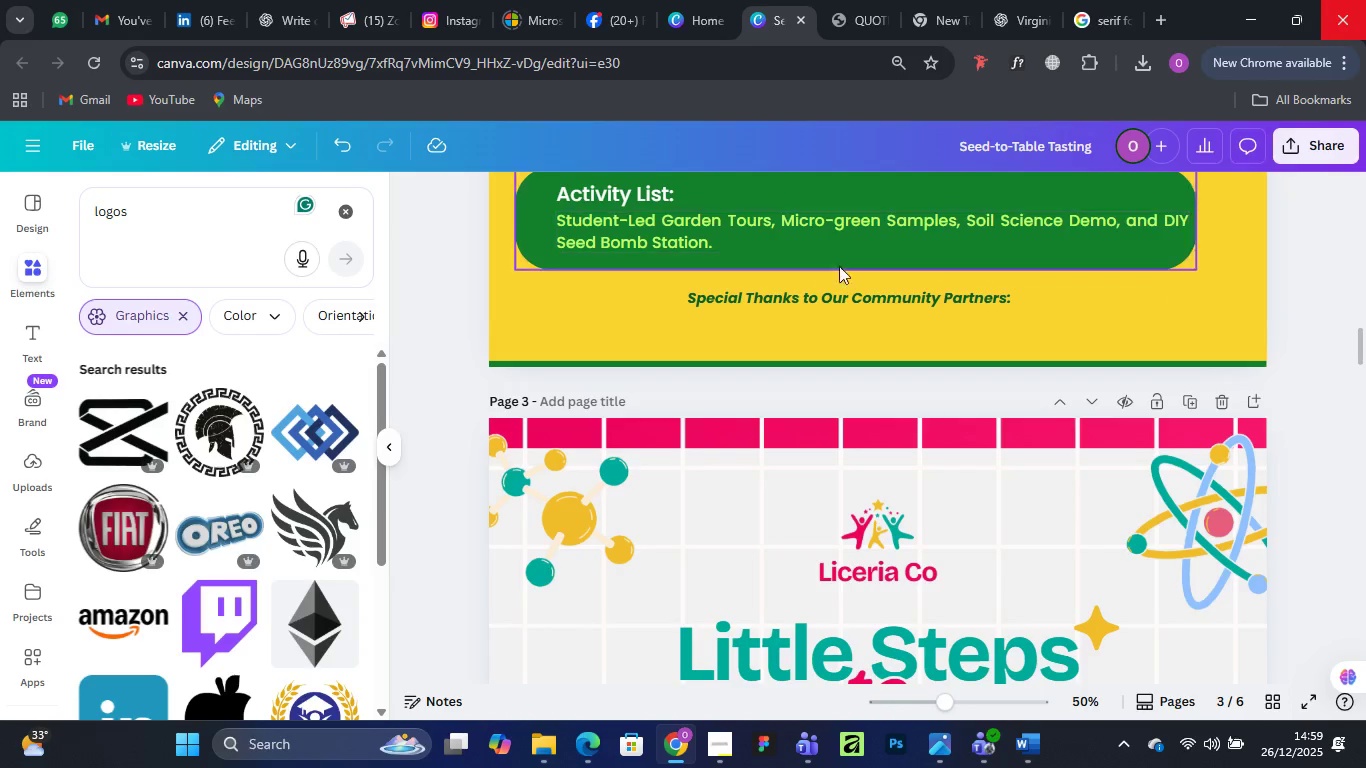 
left_click([854, 296])
 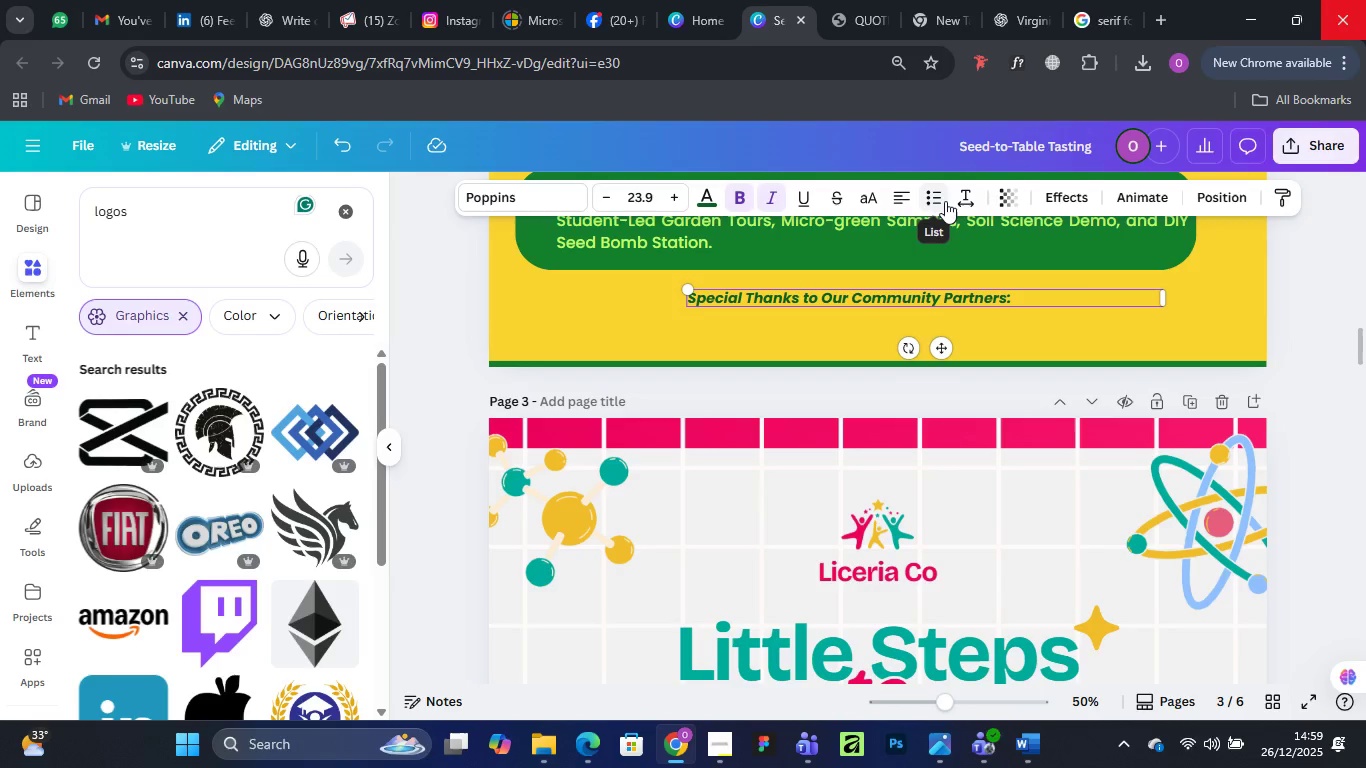 
left_click([965, 196])
 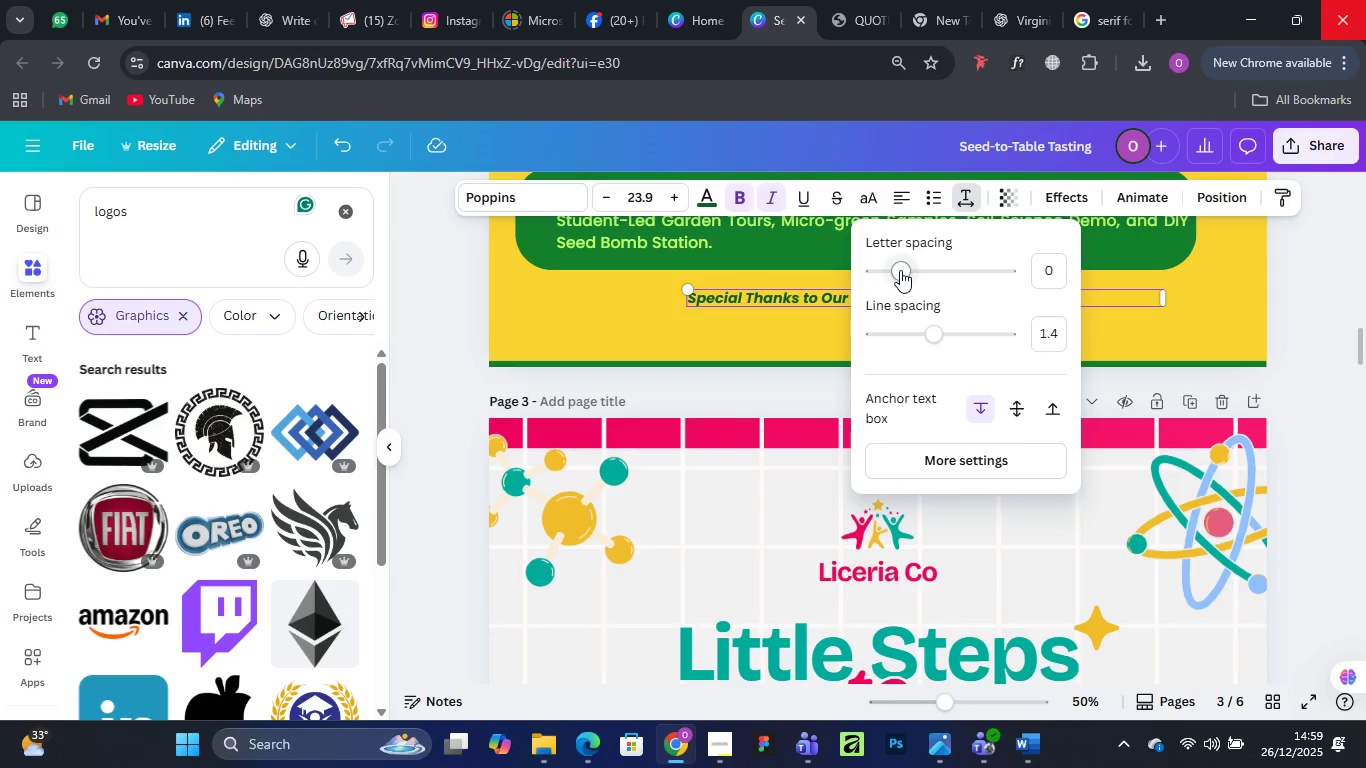 
left_click_drag(start_coordinate=[901, 269], to_coordinate=[925, 268])
 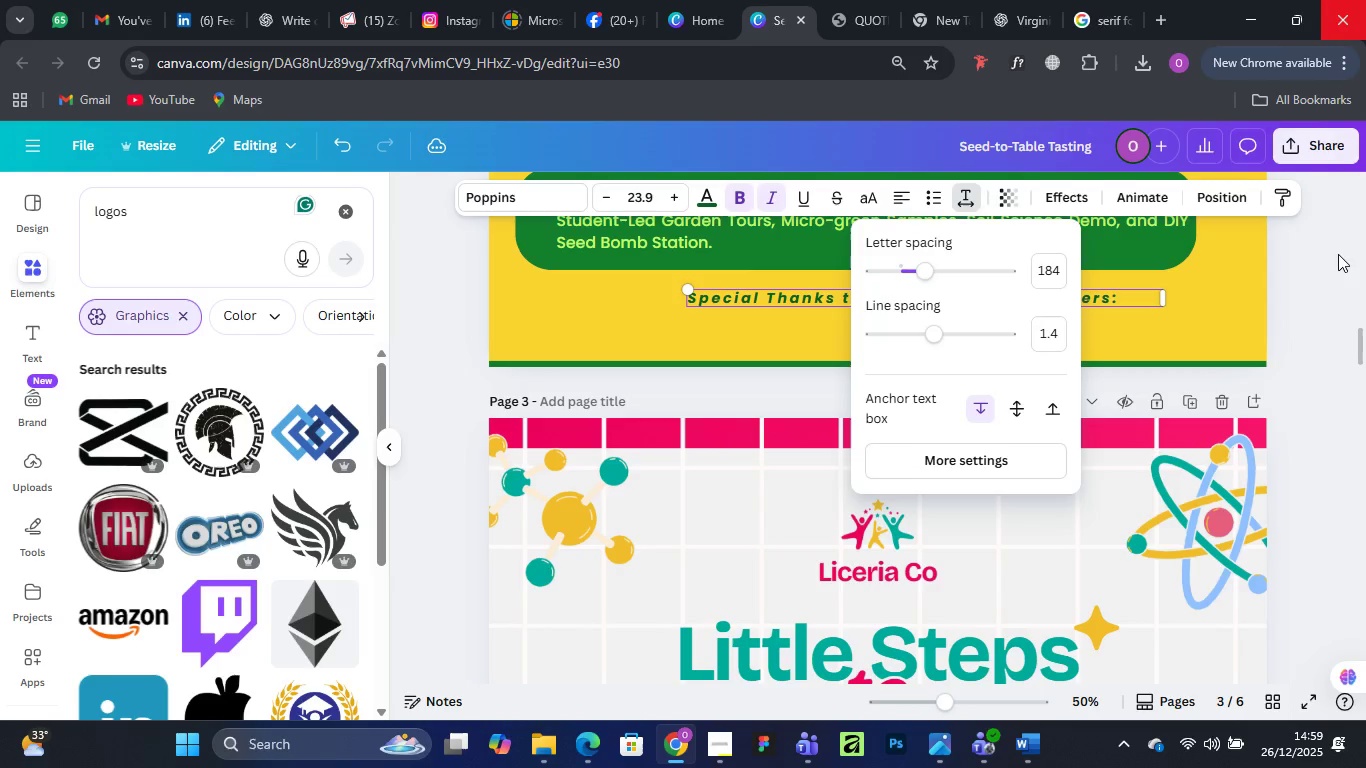 
left_click([1351, 250])
 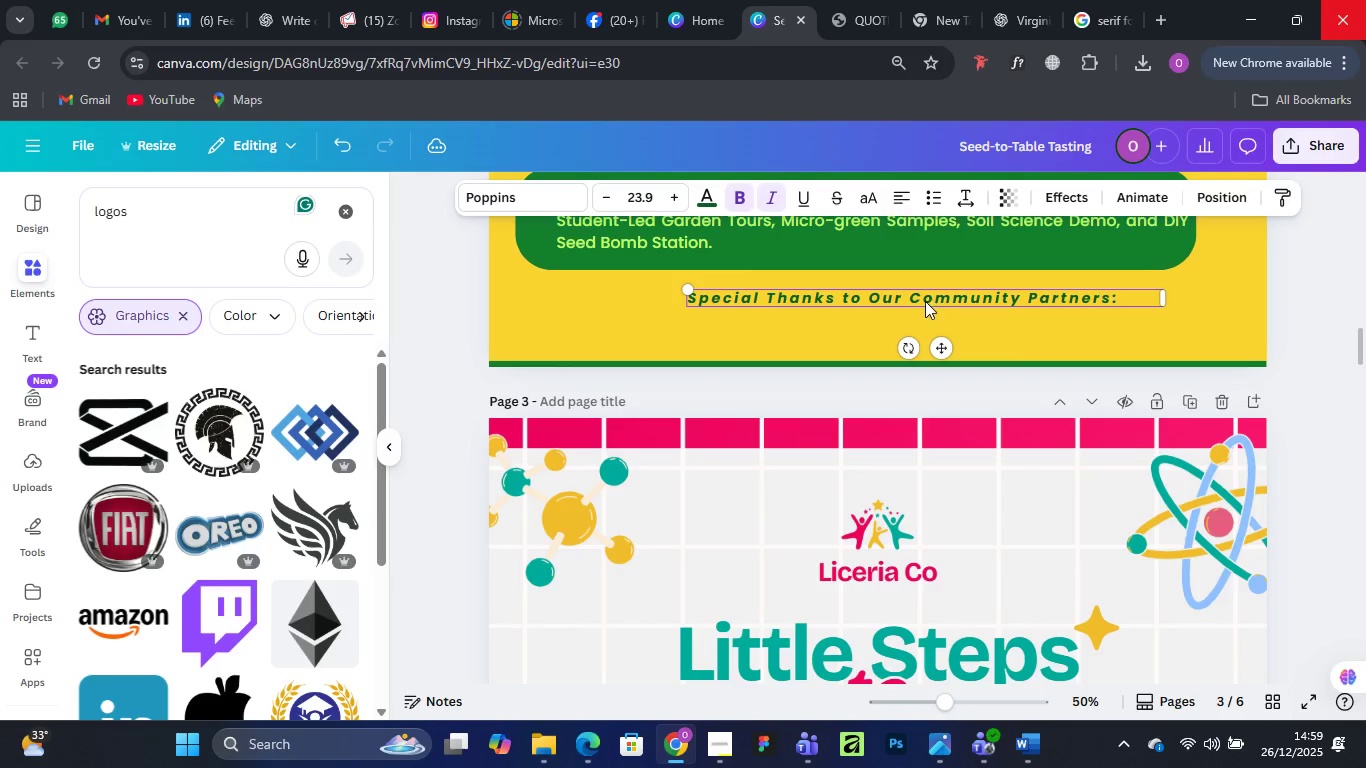 
left_click_drag(start_coordinate=[925, 301], to_coordinate=[913, 294])
 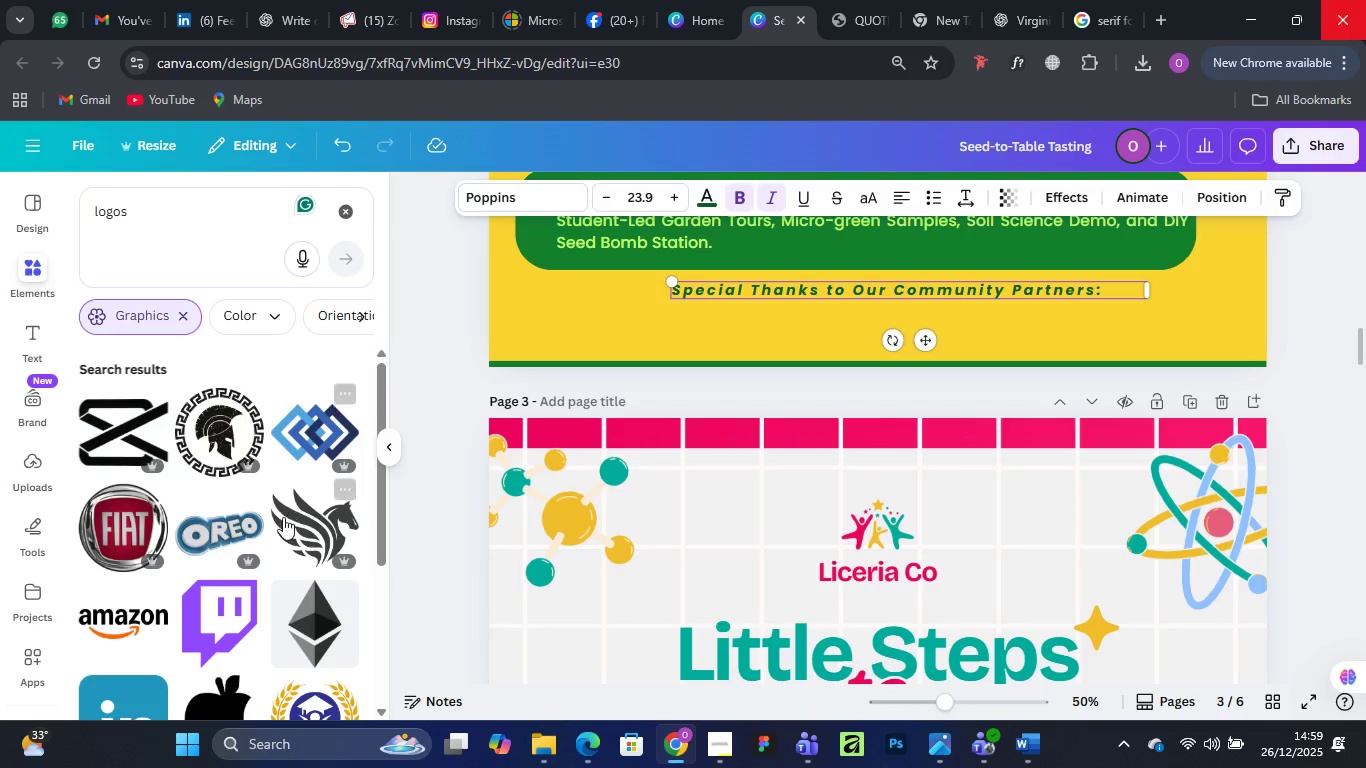 
left_click([415, 415])
 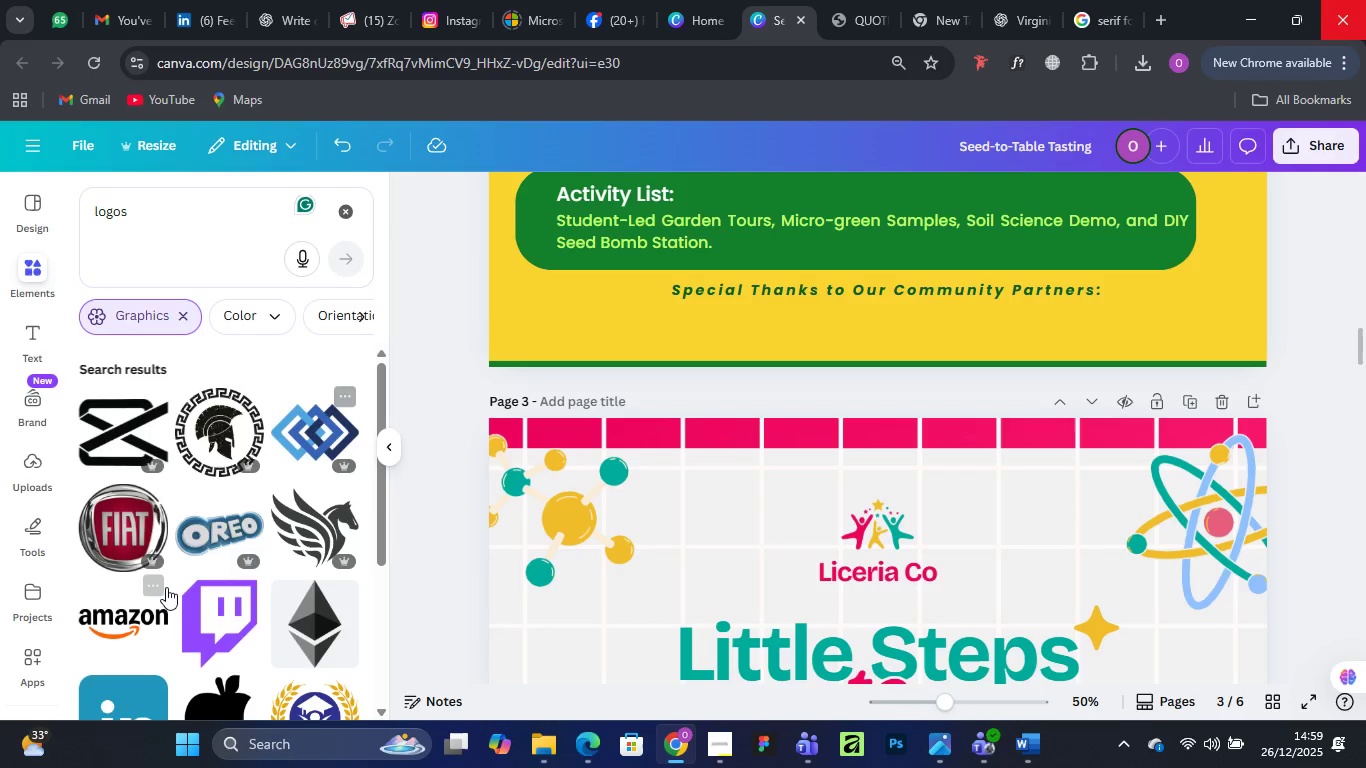 
scroll: coordinate [166, 587], scroll_direction: down, amount: 4.0
 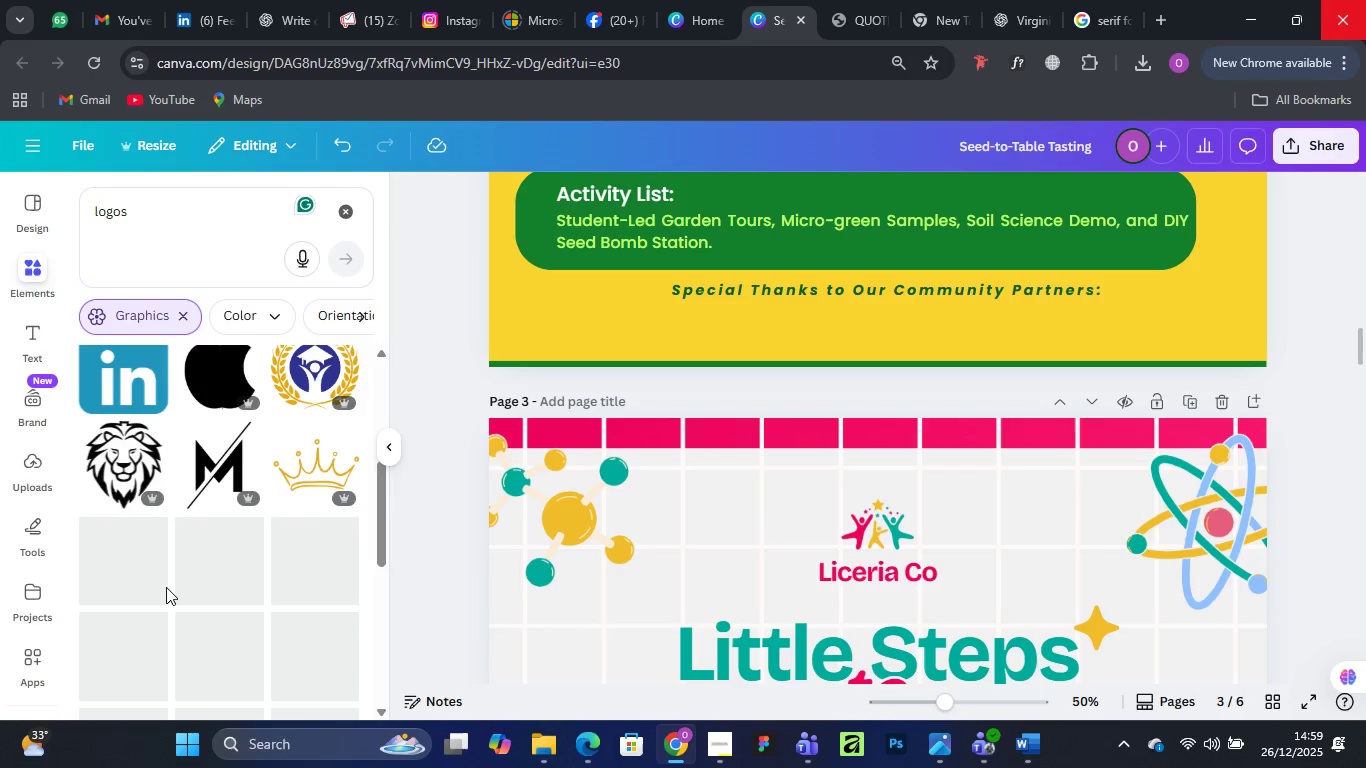 
scroll: coordinate [167, 587], scroll_direction: up, amount: 4.0
 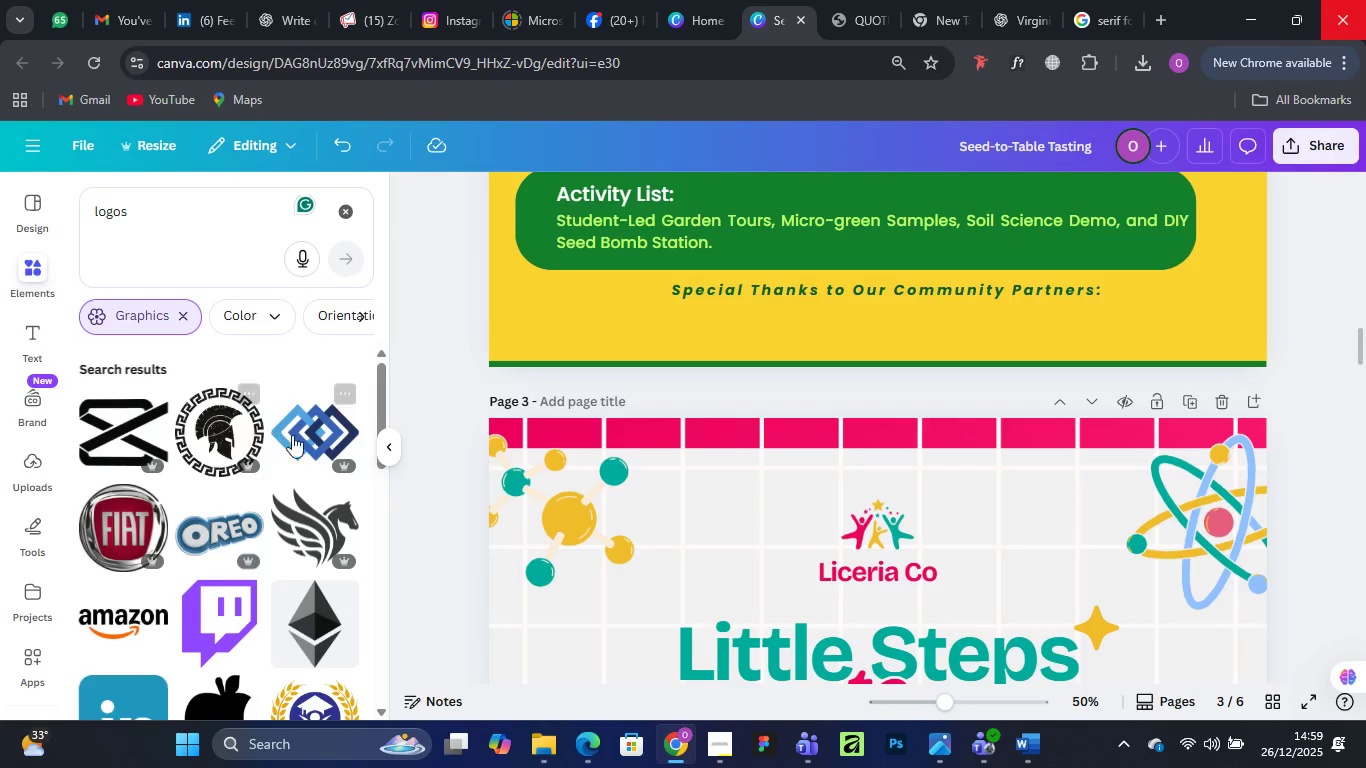 
left_click([314, 426])
 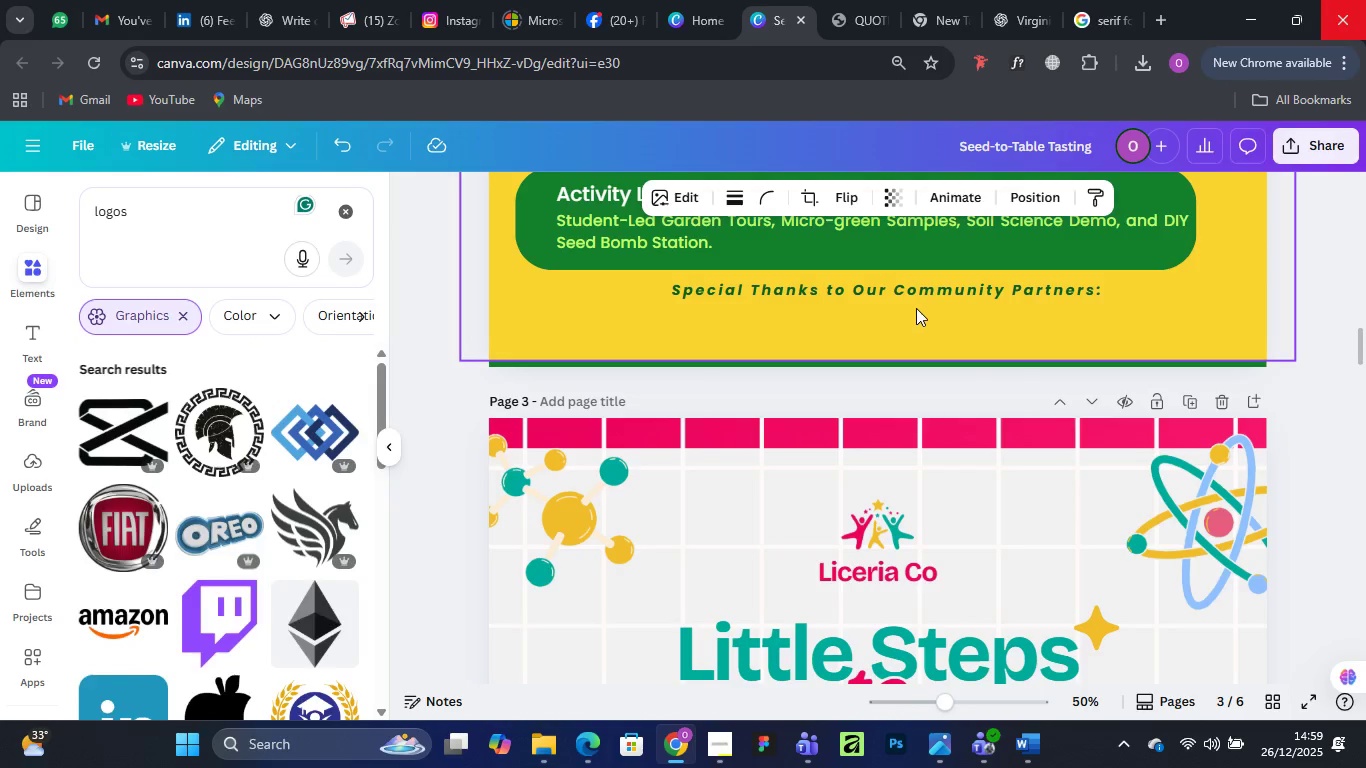 
scroll: coordinate [966, 375], scroll_direction: up, amount: 4.0
 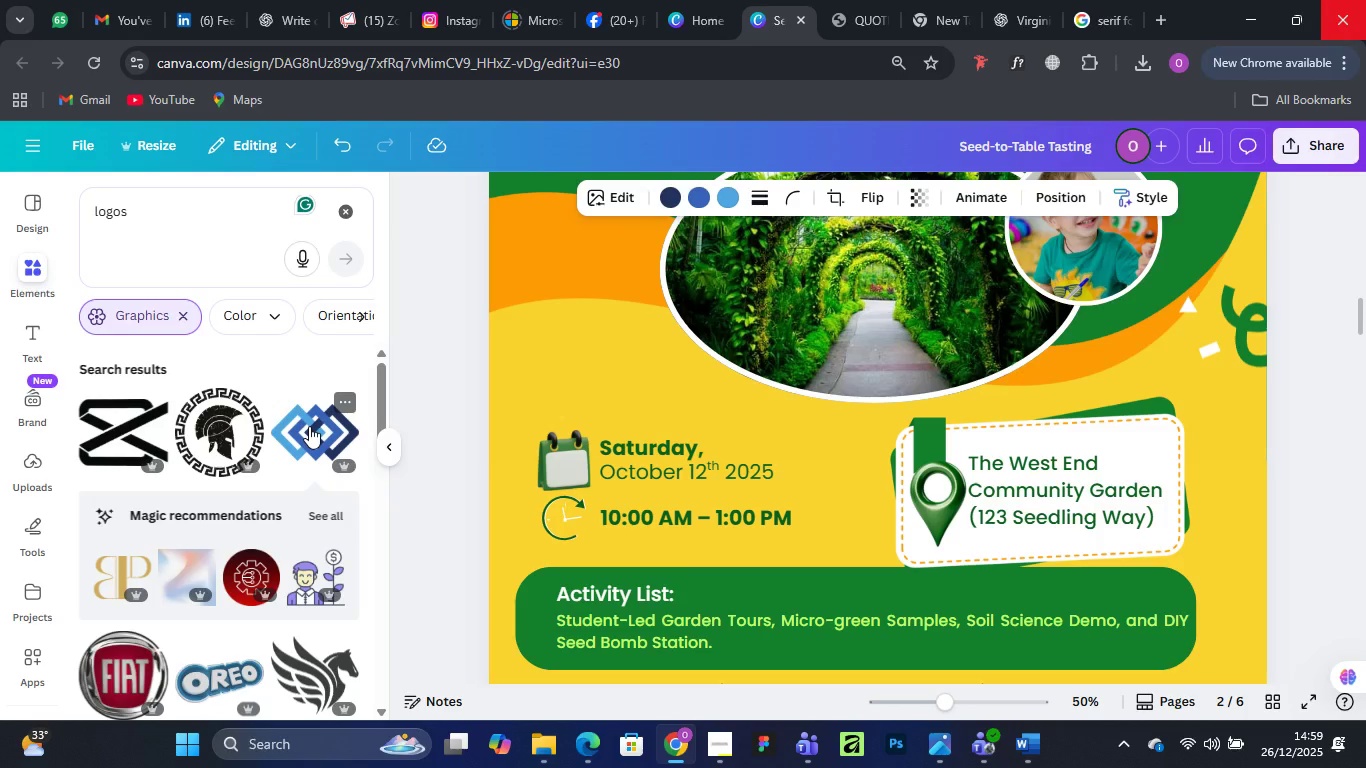 
left_click([309, 426])
 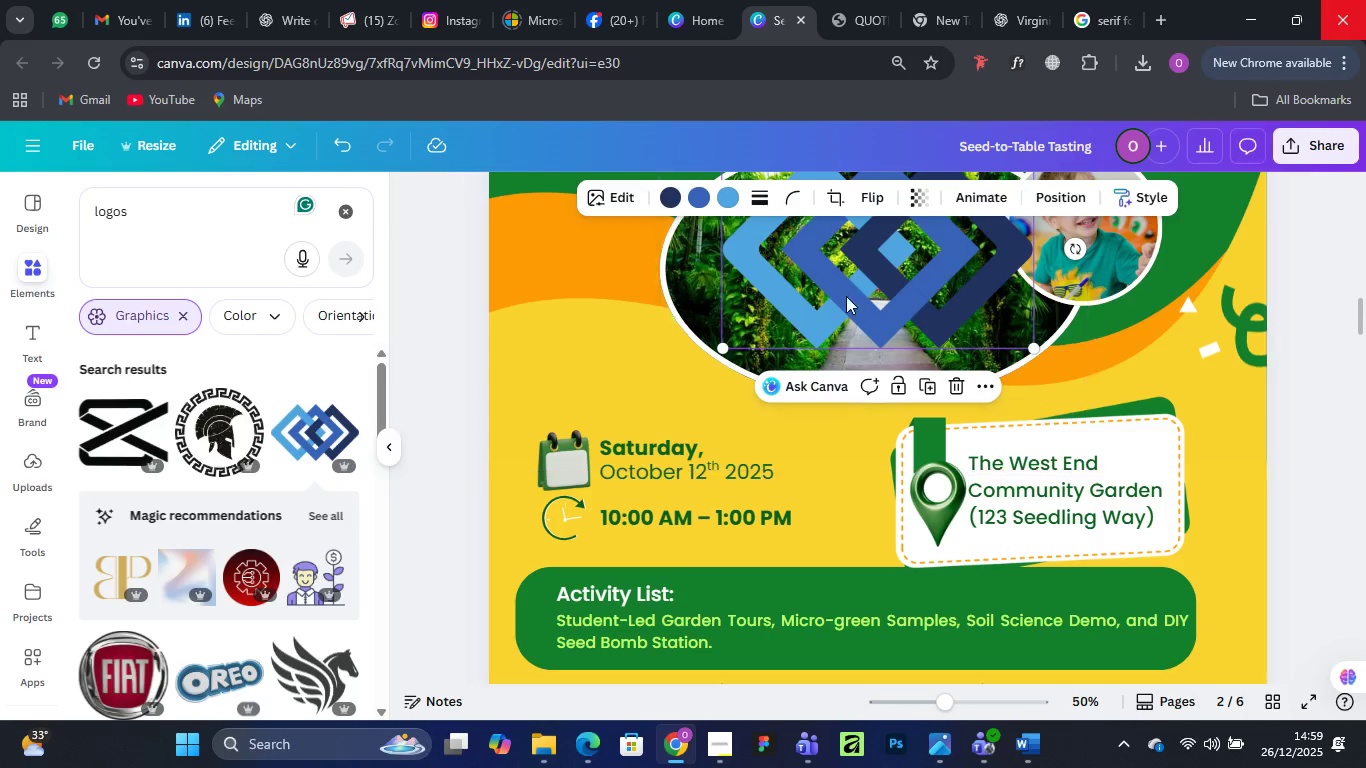 
left_click_drag(start_coordinate=[891, 284], to_coordinate=[833, 588])
 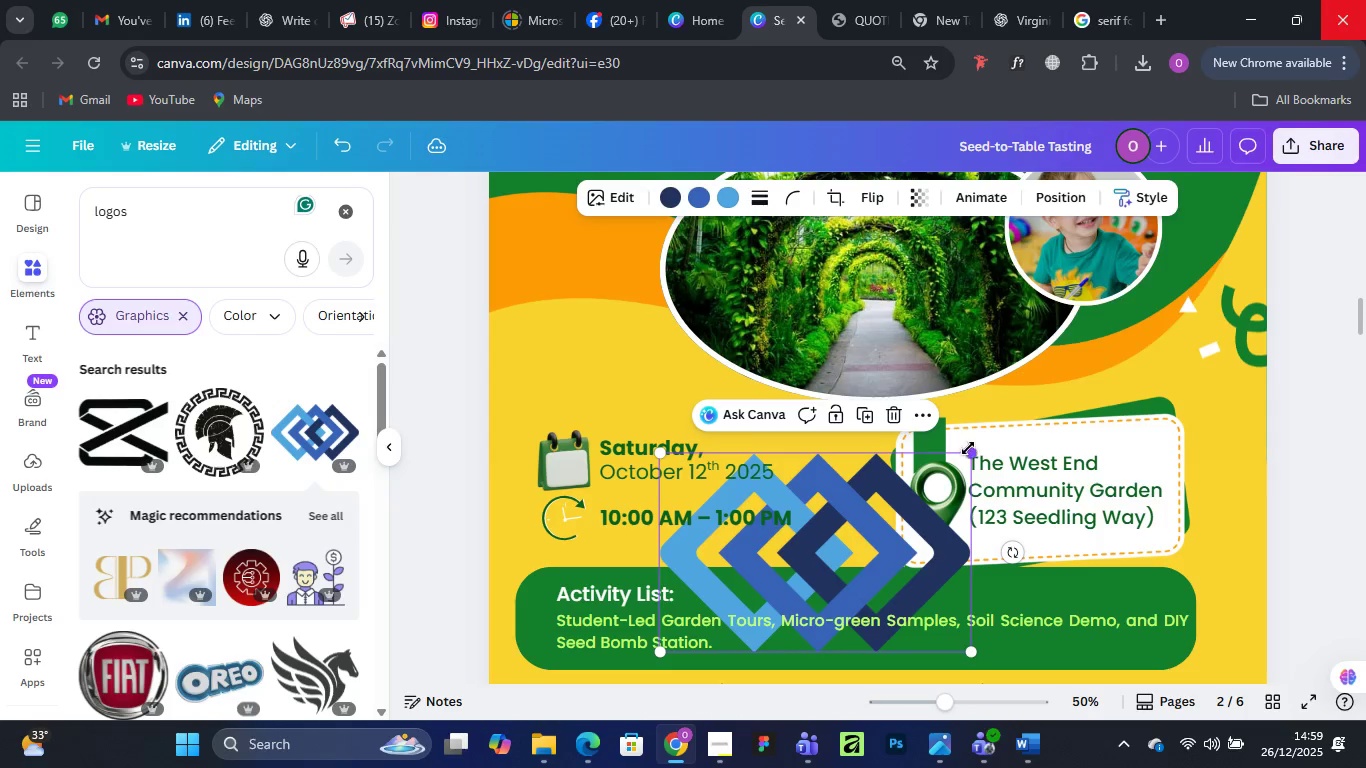 
left_click_drag(start_coordinate=[968, 448], to_coordinate=[770, 596])
 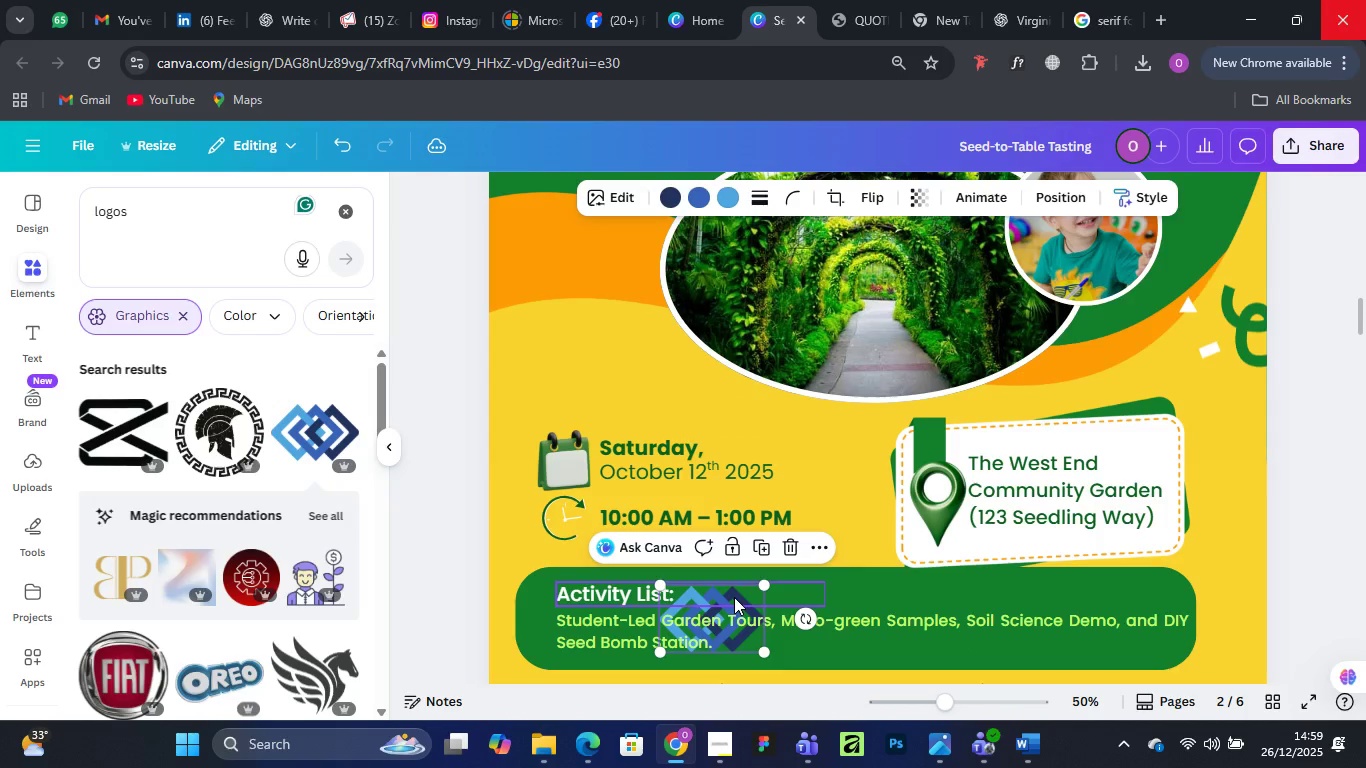 
left_click_drag(start_coordinate=[734, 597], to_coordinate=[772, 668])
 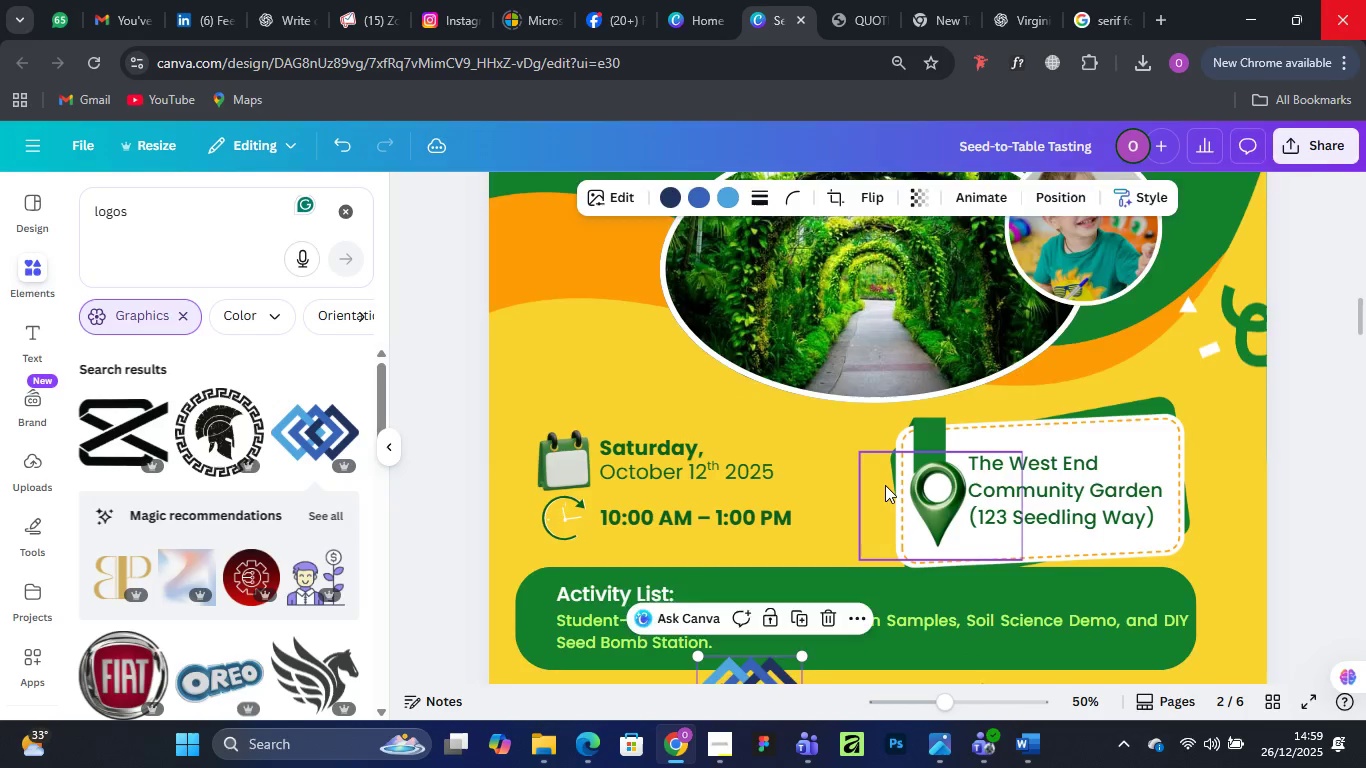 
scroll: coordinate [885, 485], scroll_direction: down, amount: 3.0
 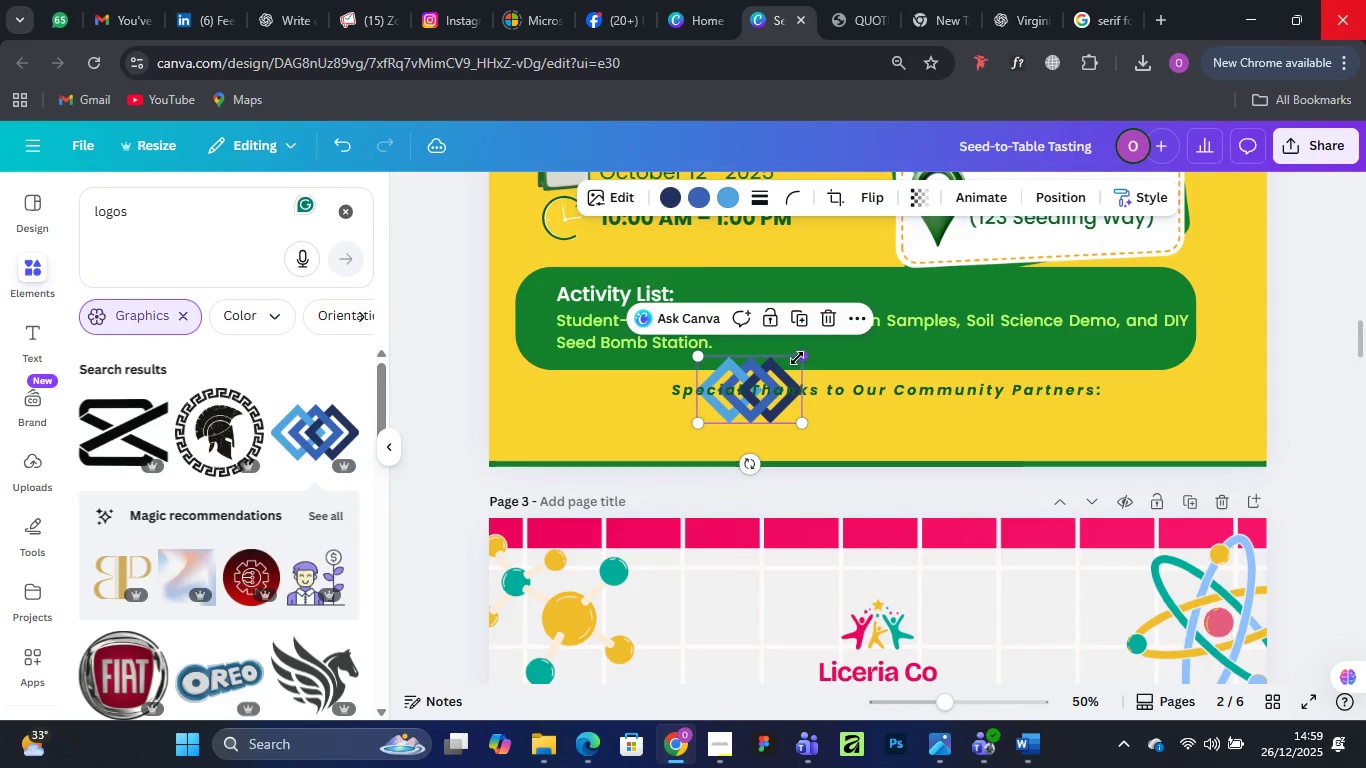 
left_click_drag(start_coordinate=[803, 355], to_coordinate=[773, 399])
 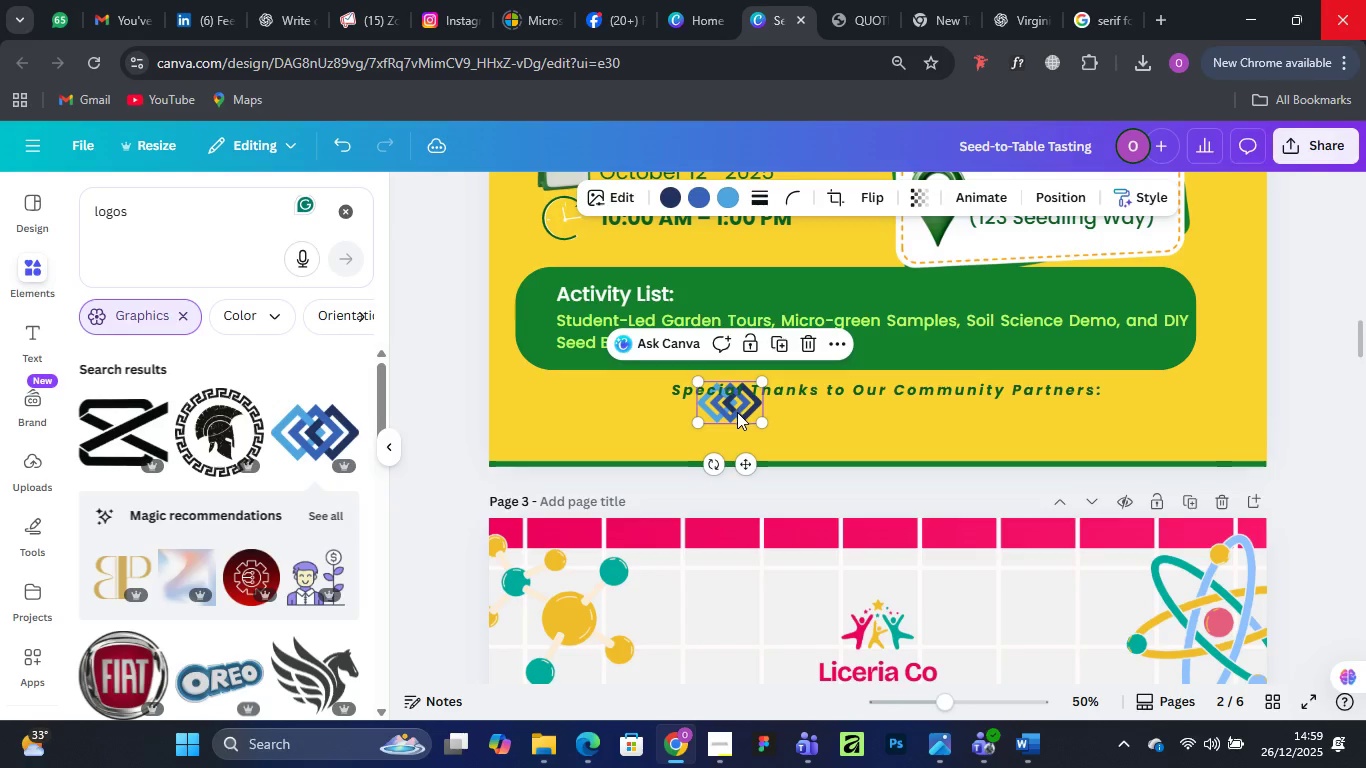 
left_click_drag(start_coordinate=[737, 412], to_coordinate=[822, 436])
 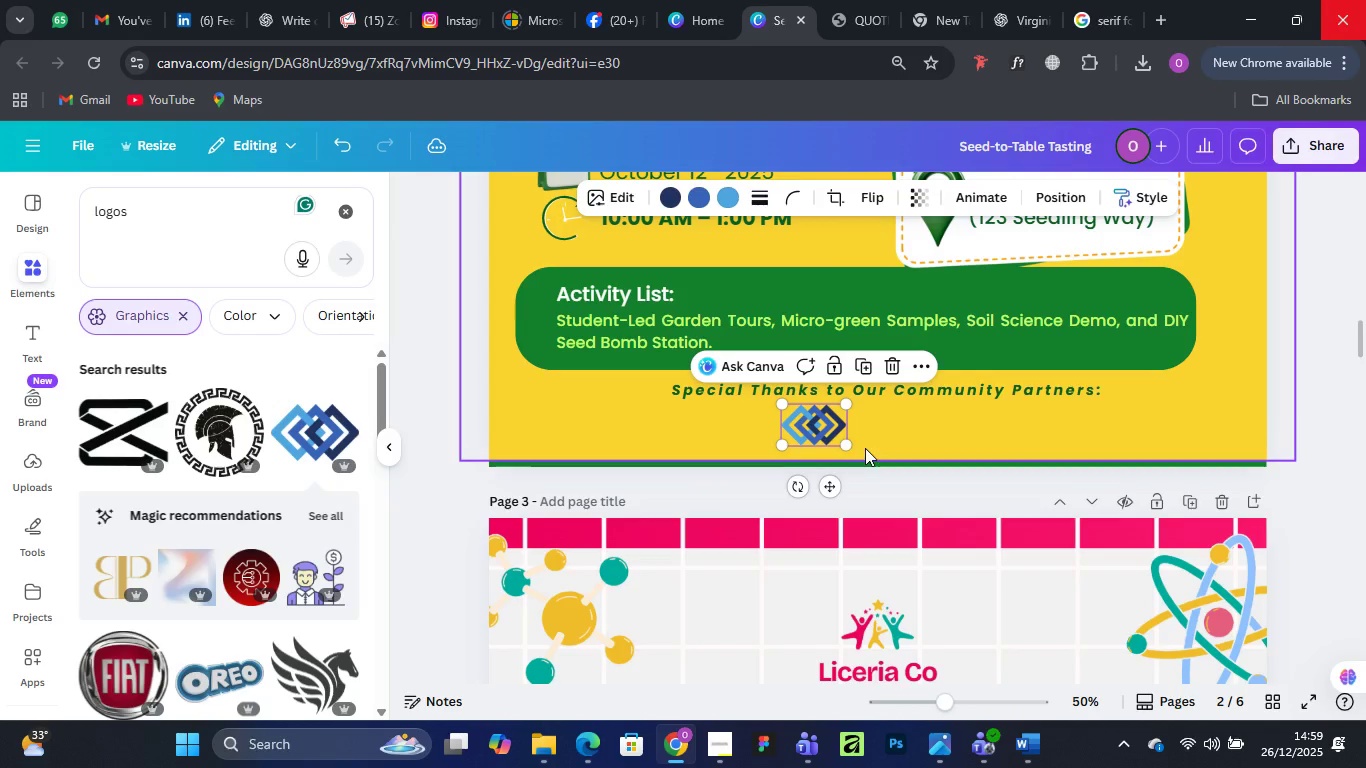 
wait(5.16)
 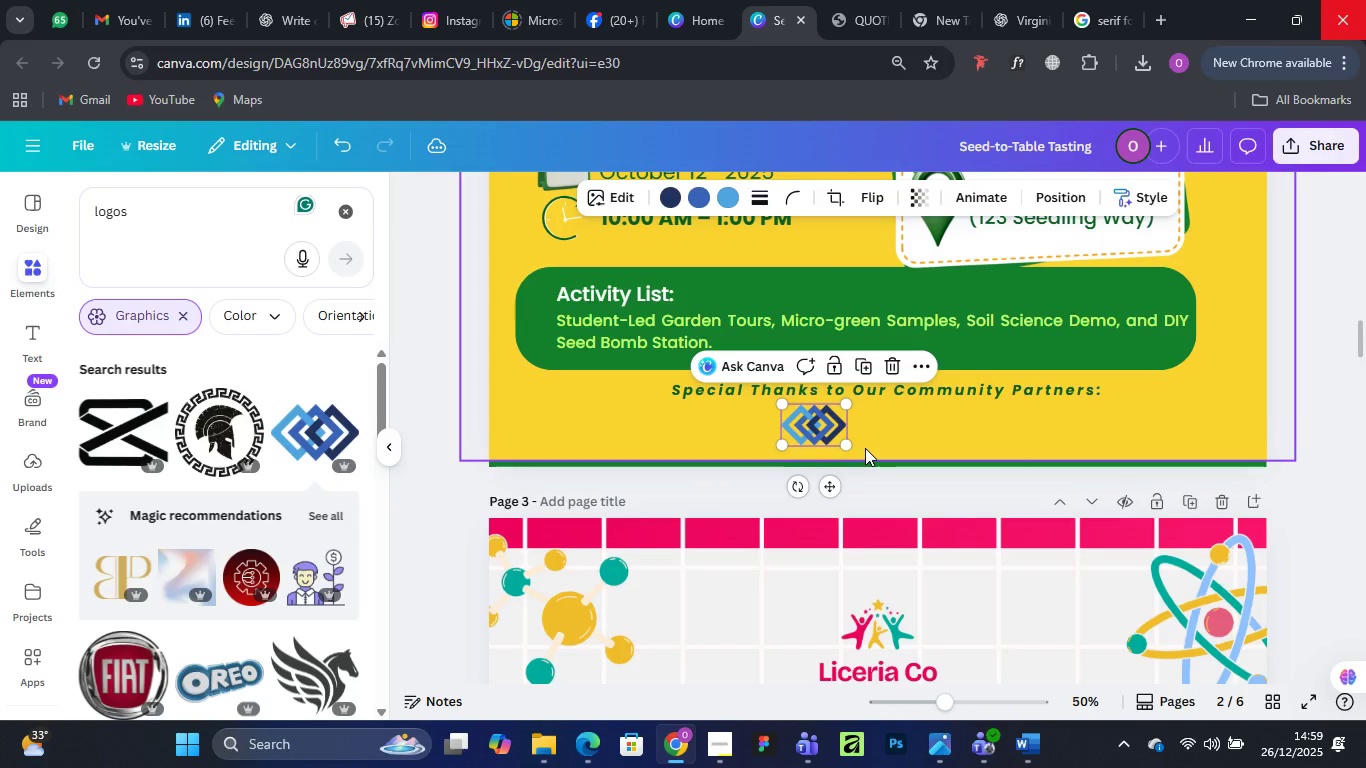 
scroll: coordinate [264, 616], scroll_direction: down, amount: 4.0
 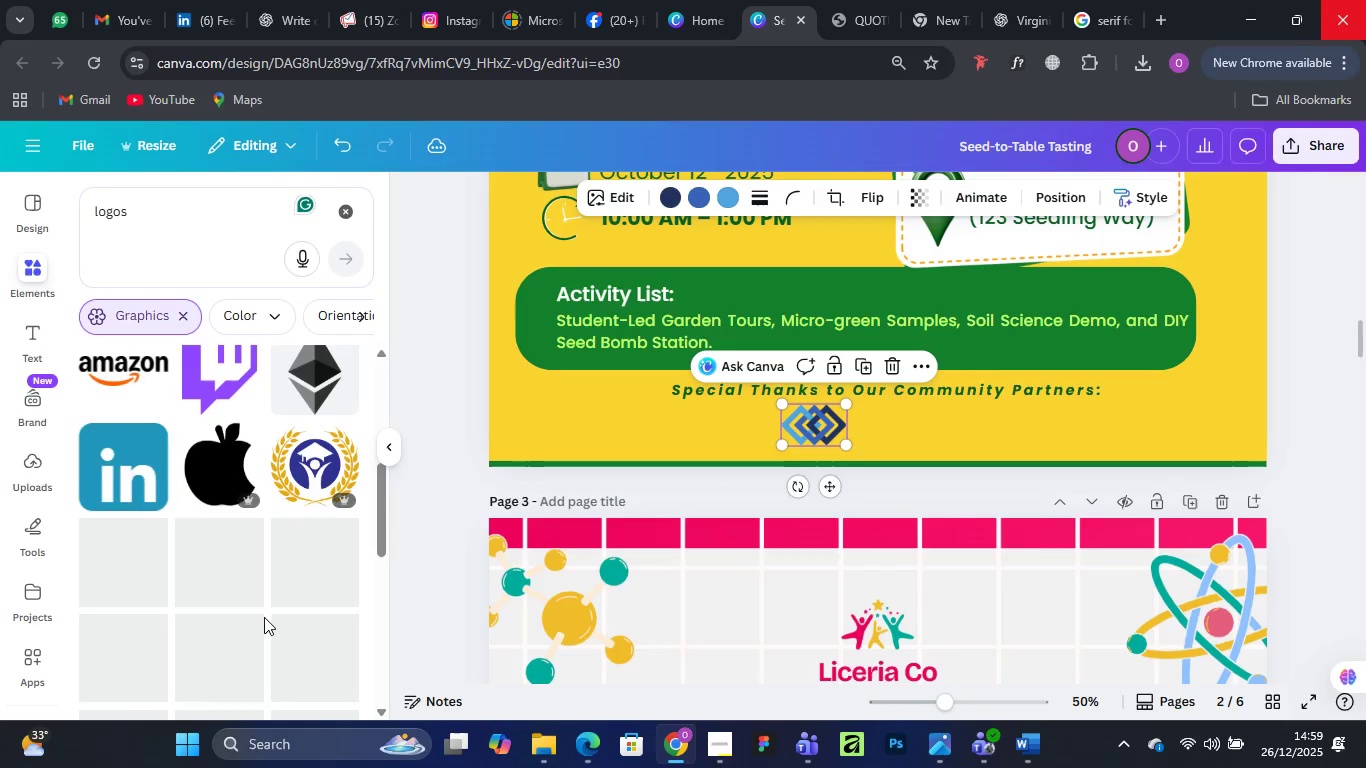 
scroll: coordinate [264, 617], scroll_direction: up, amount: 2.0
 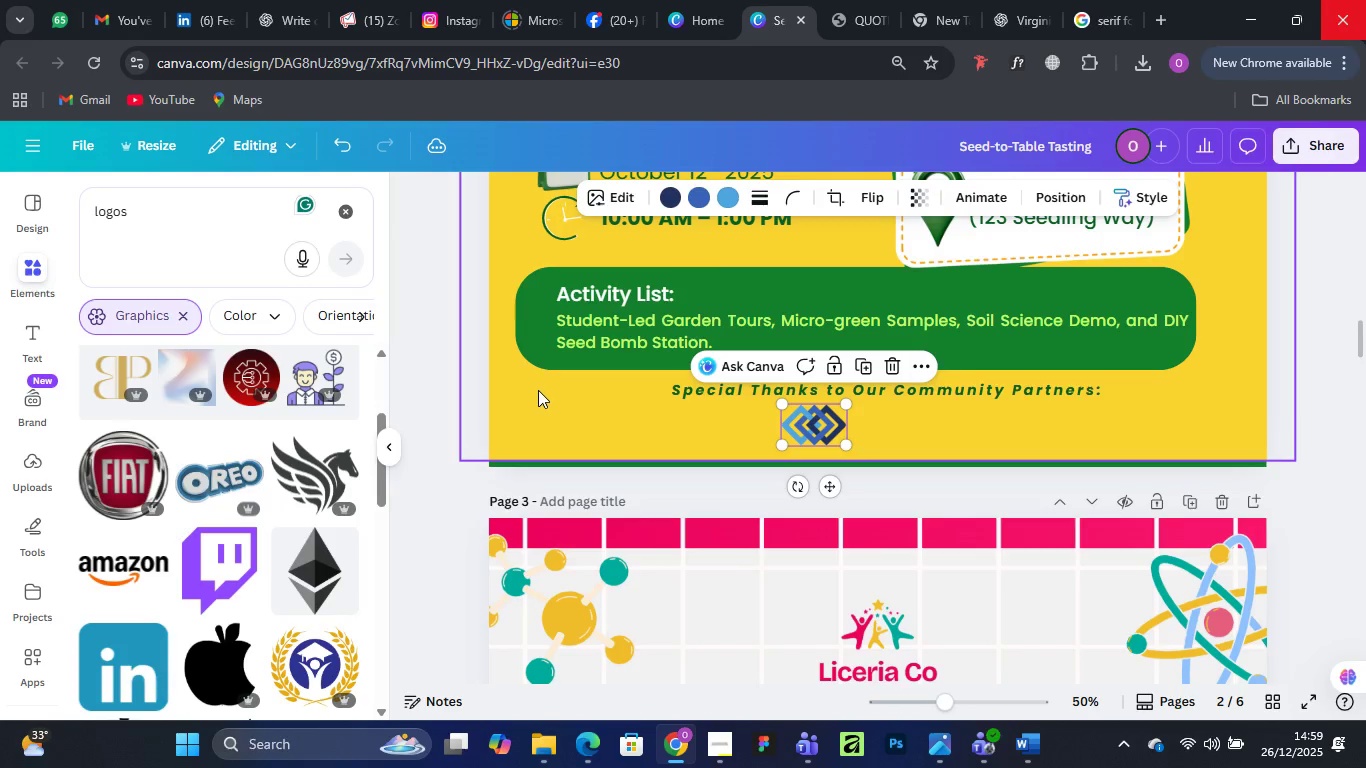 
left_click([448, 390])
 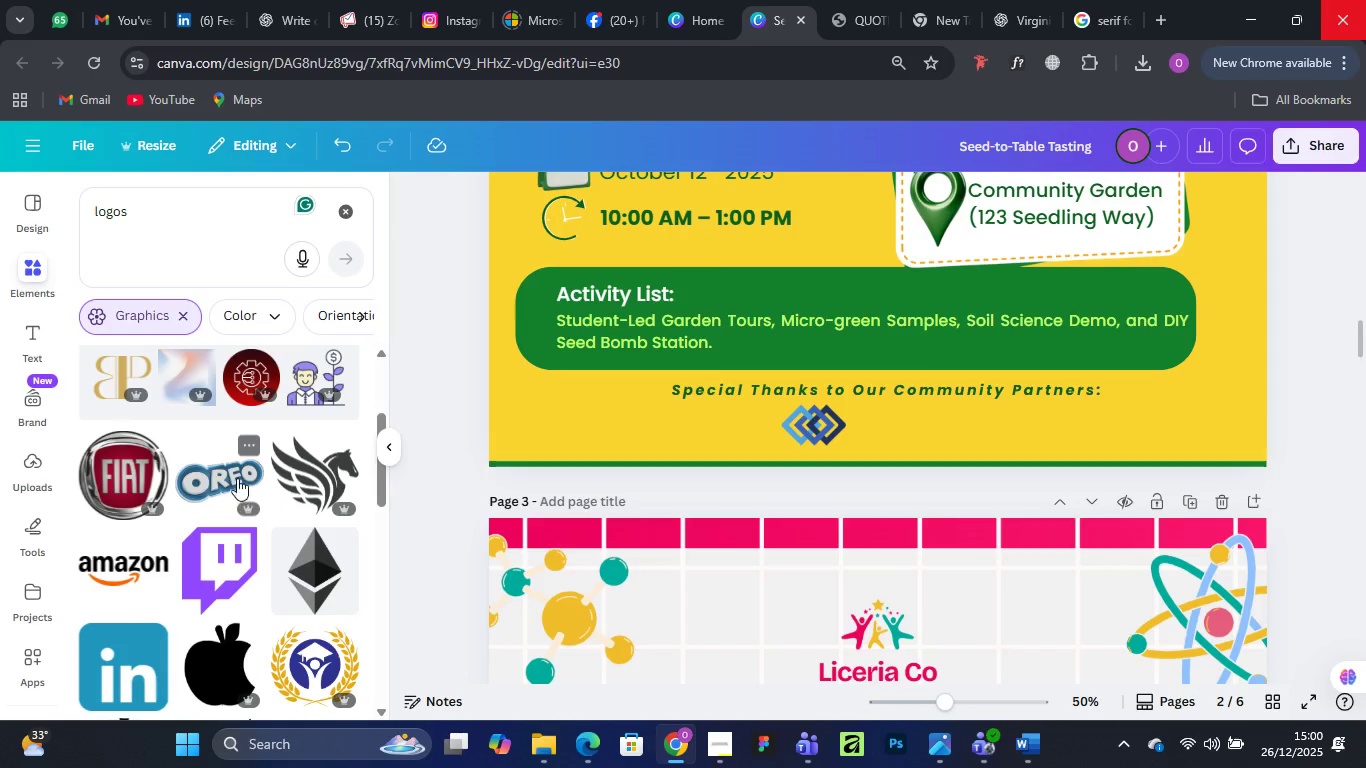 
left_click_drag(start_coordinate=[235, 476], to_coordinate=[279, 466])
 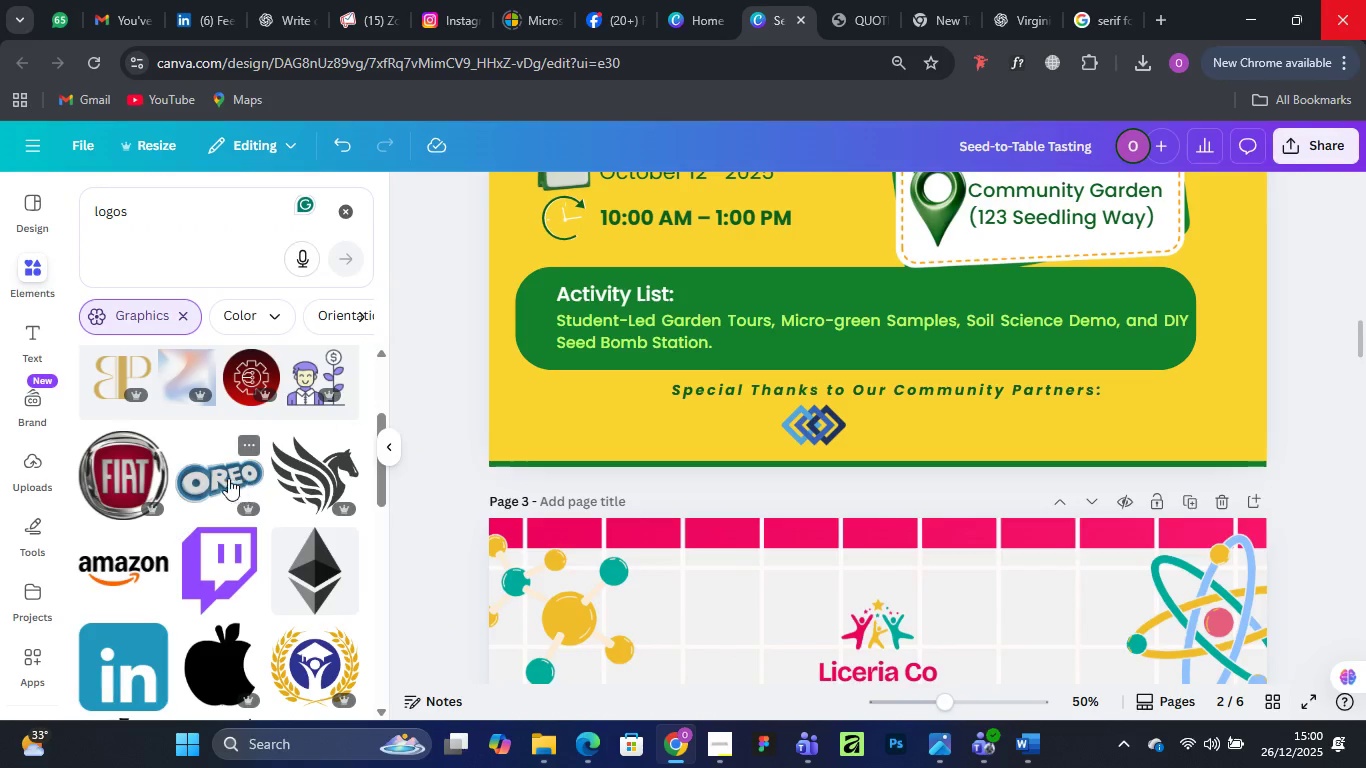 
left_click([224, 477])
 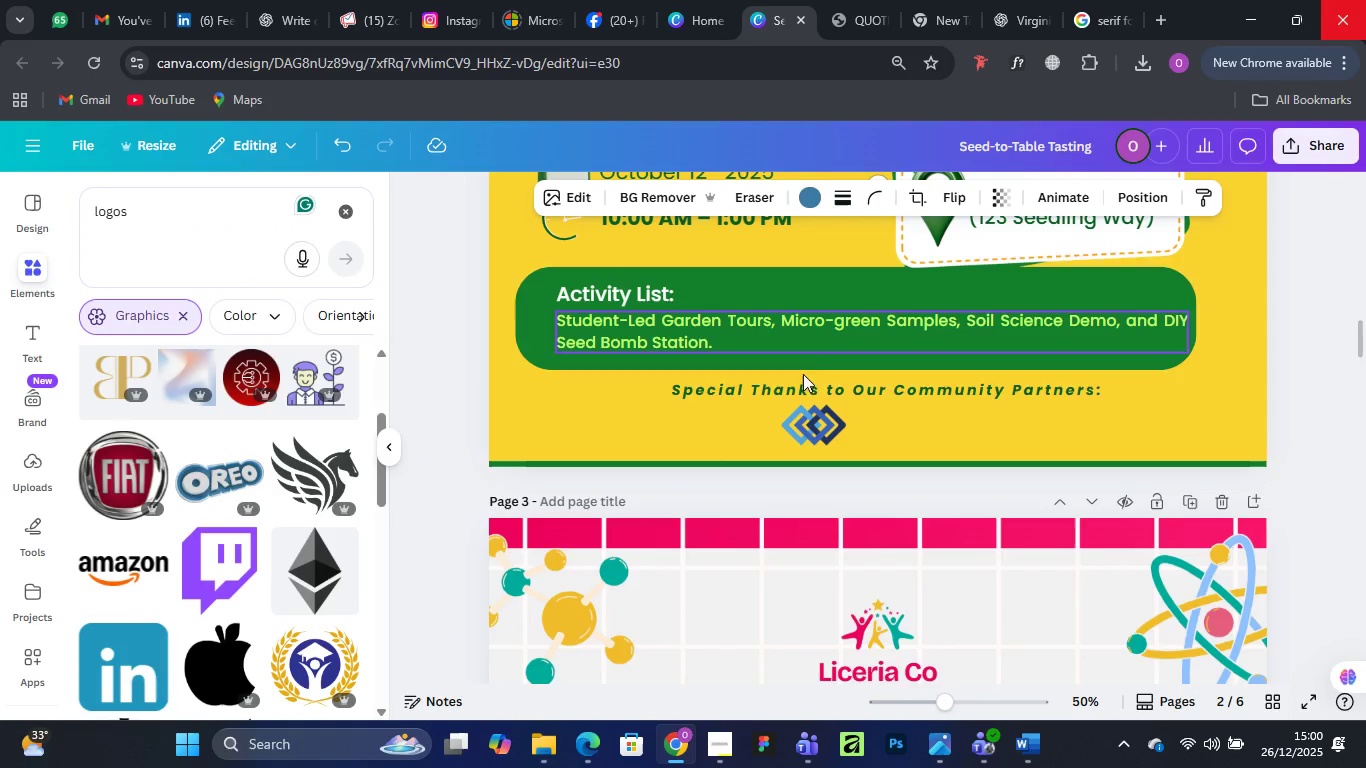 
scroll: coordinate [814, 385], scroll_direction: up, amount: 4.0
 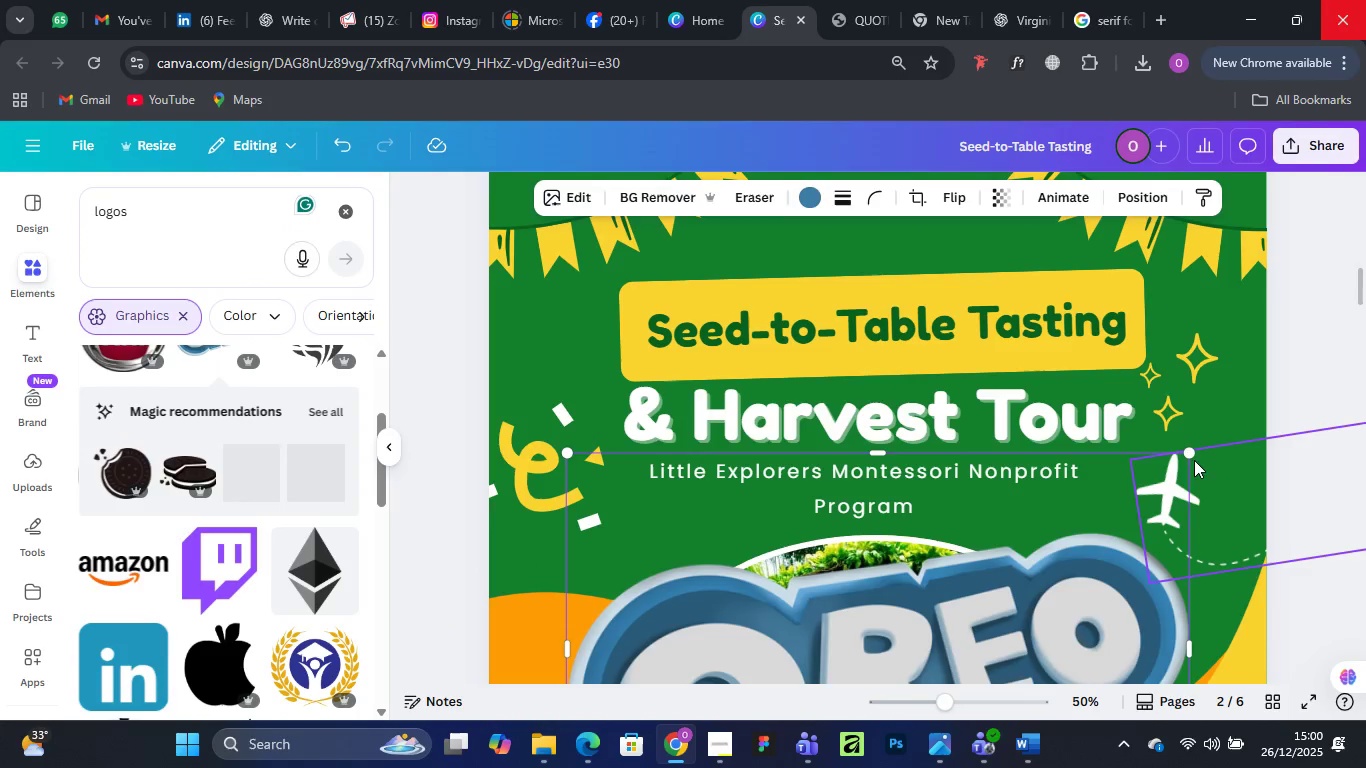 
left_click_drag(start_coordinate=[1192, 448], to_coordinate=[840, 709])
 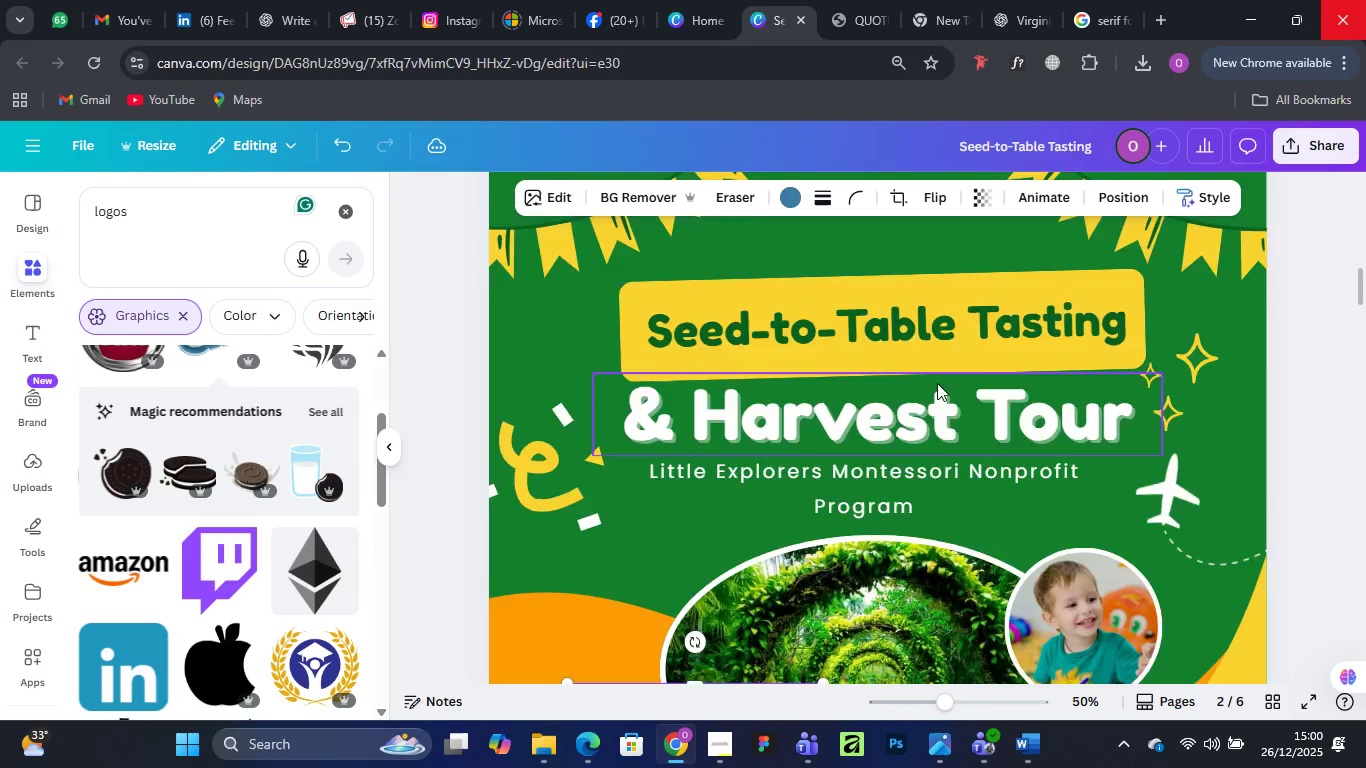 
scroll: coordinate [937, 383], scroll_direction: down, amount: 4.0
 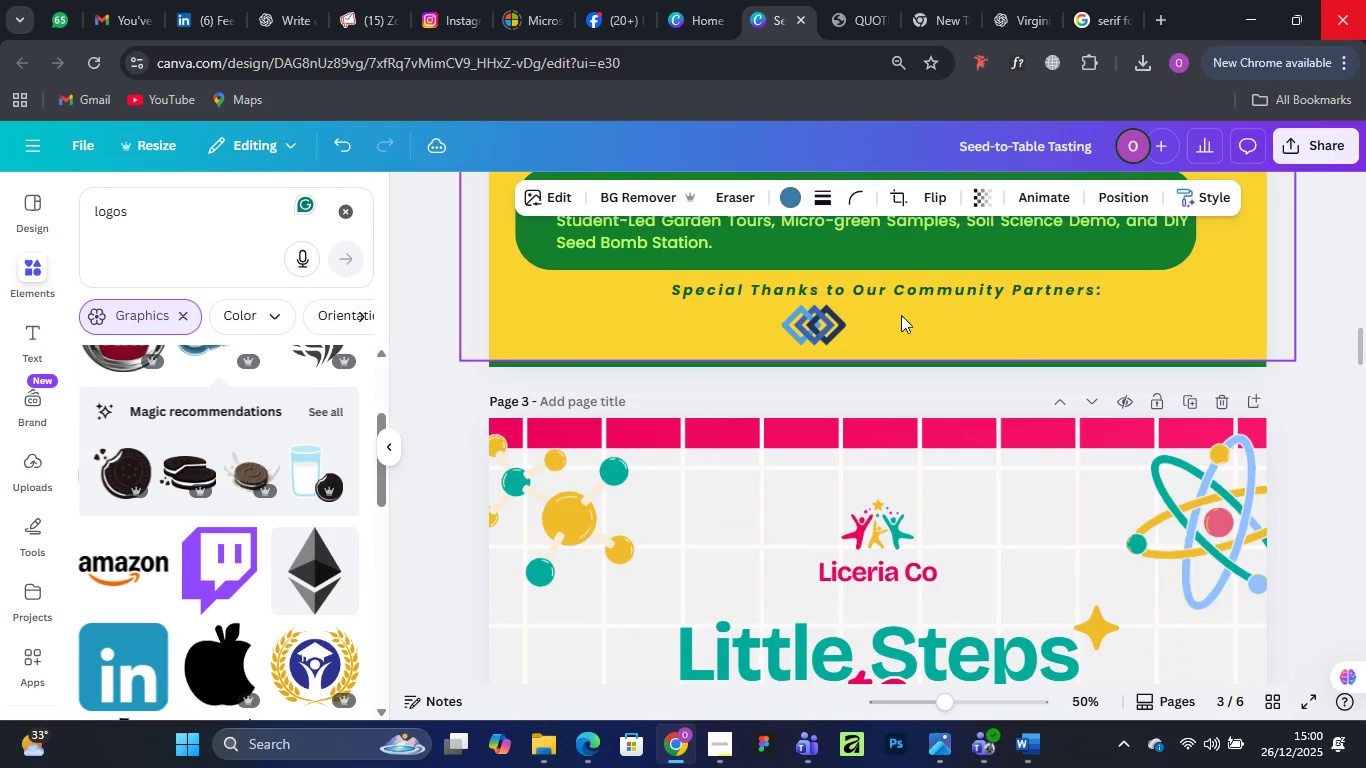 
scroll: coordinate [900, 316], scroll_direction: up, amount: 3.0
 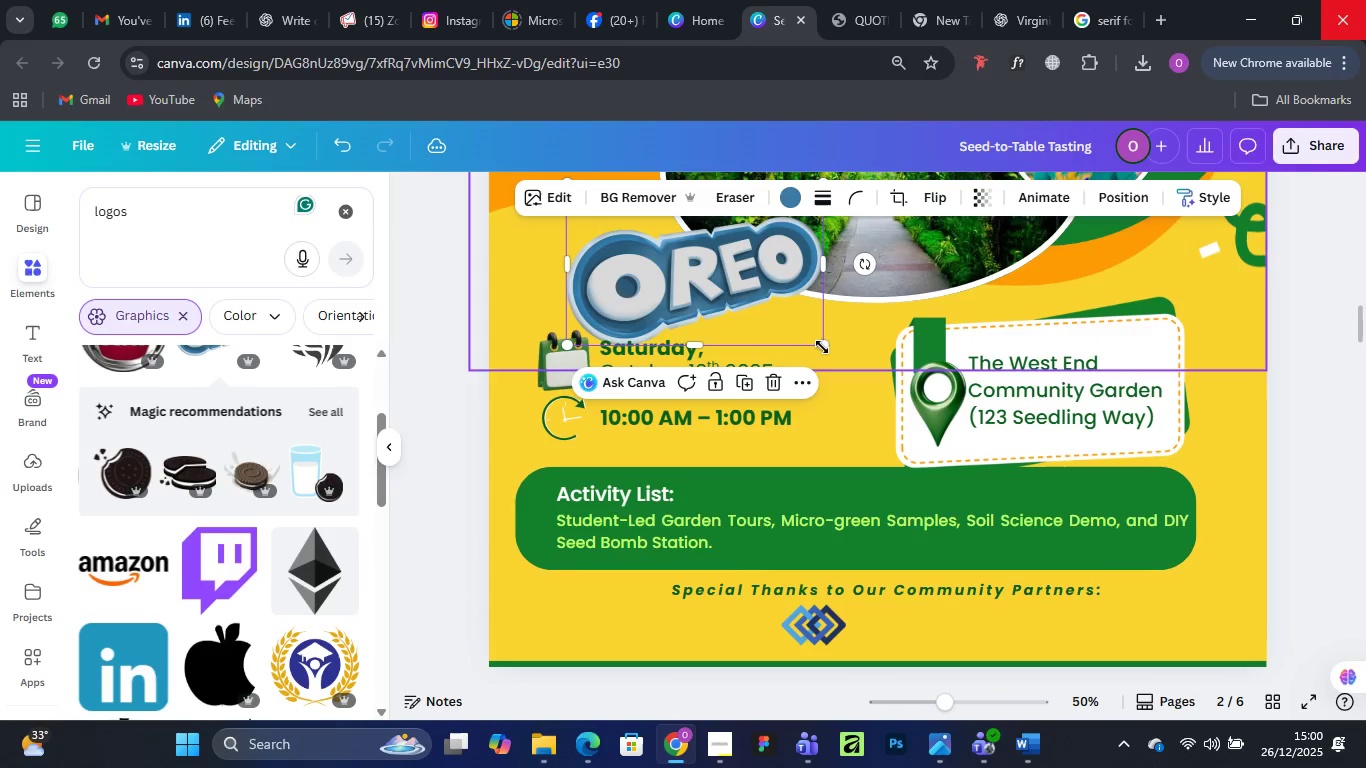 
left_click_drag(start_coordinate=[819, 347], to_coordinate=[695, 271])
 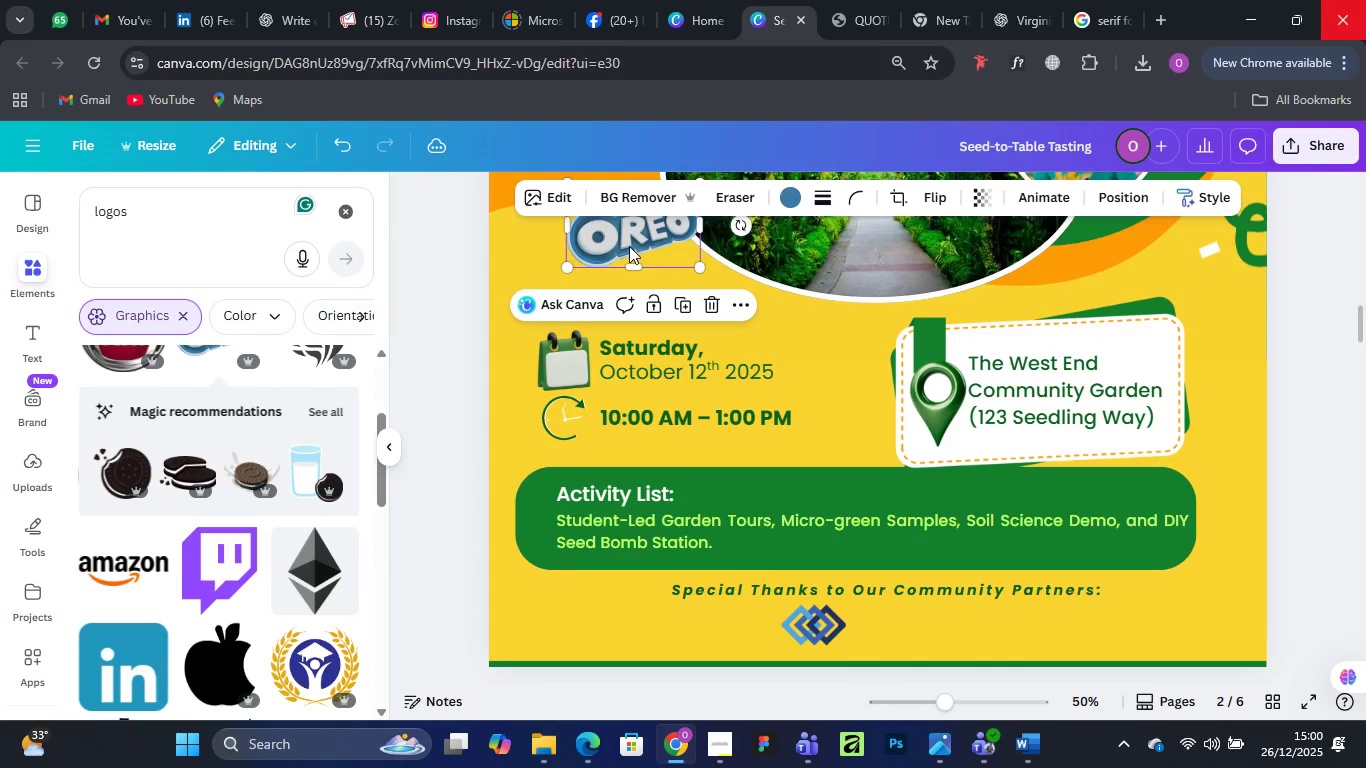 
left_click_drag(start_coordinate=[628, 240], to_coordinate=[909, 583])
 